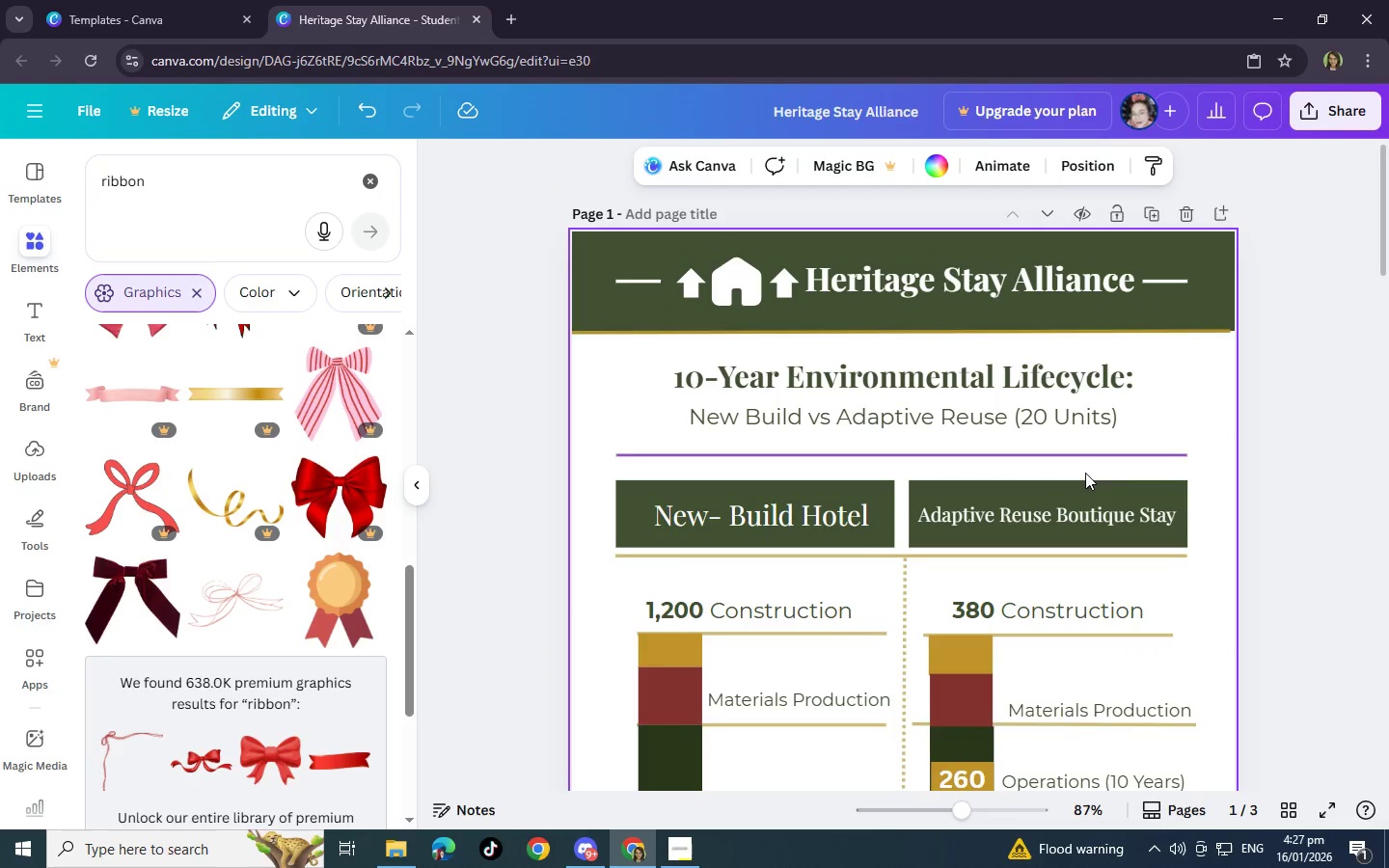 
left_click([1085, 521])
 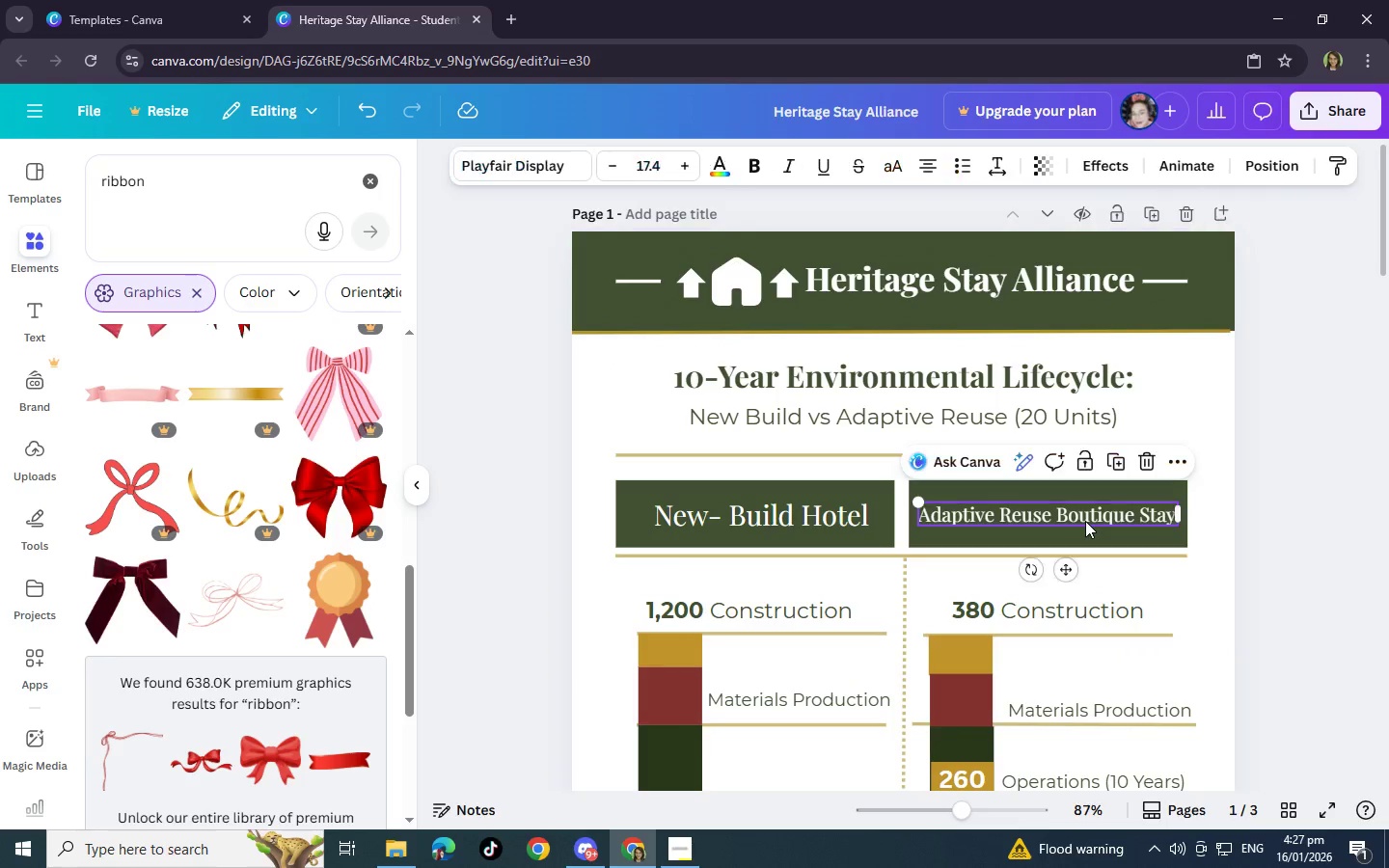 
key(Control+C)
 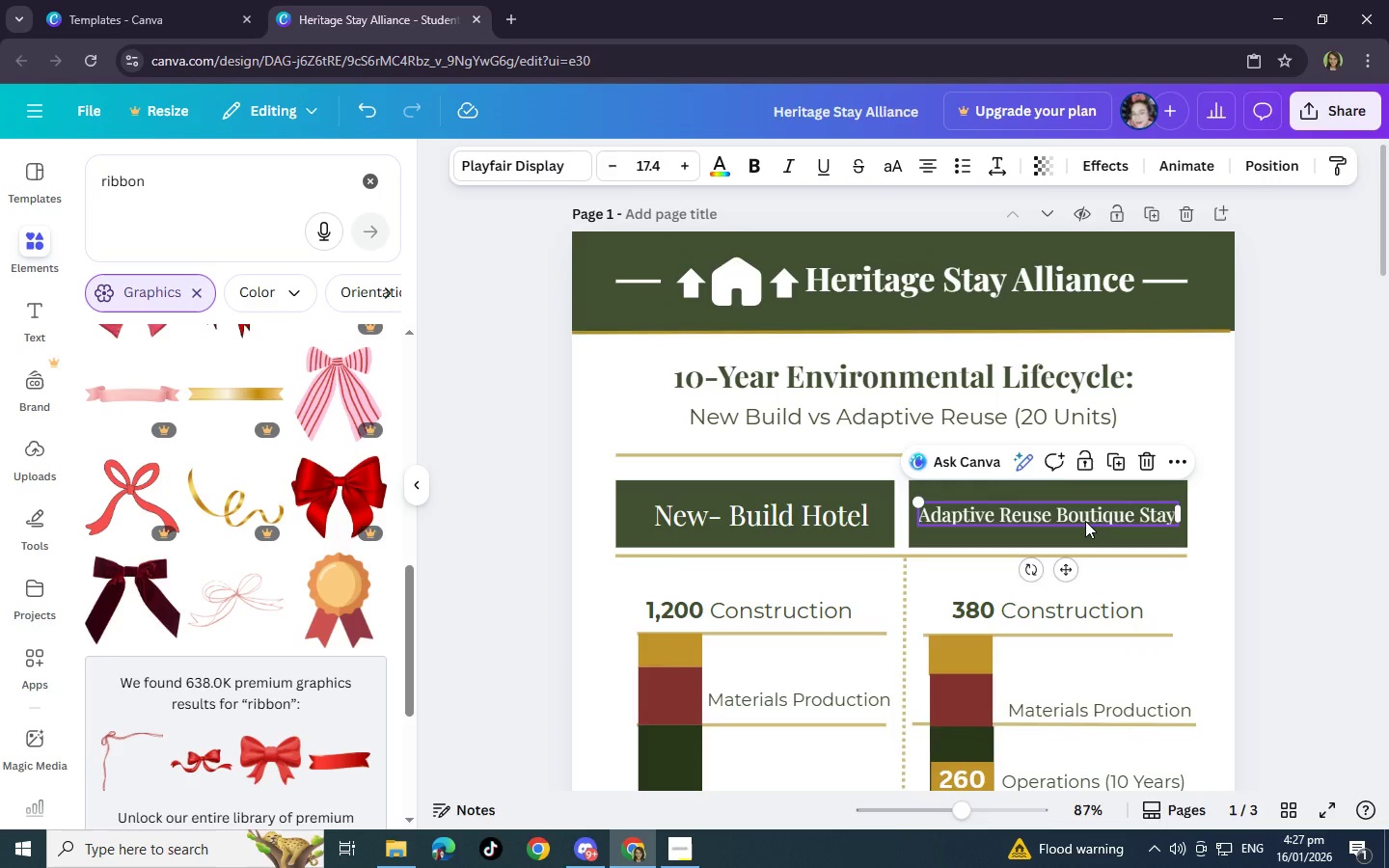 
key(Control+V)
 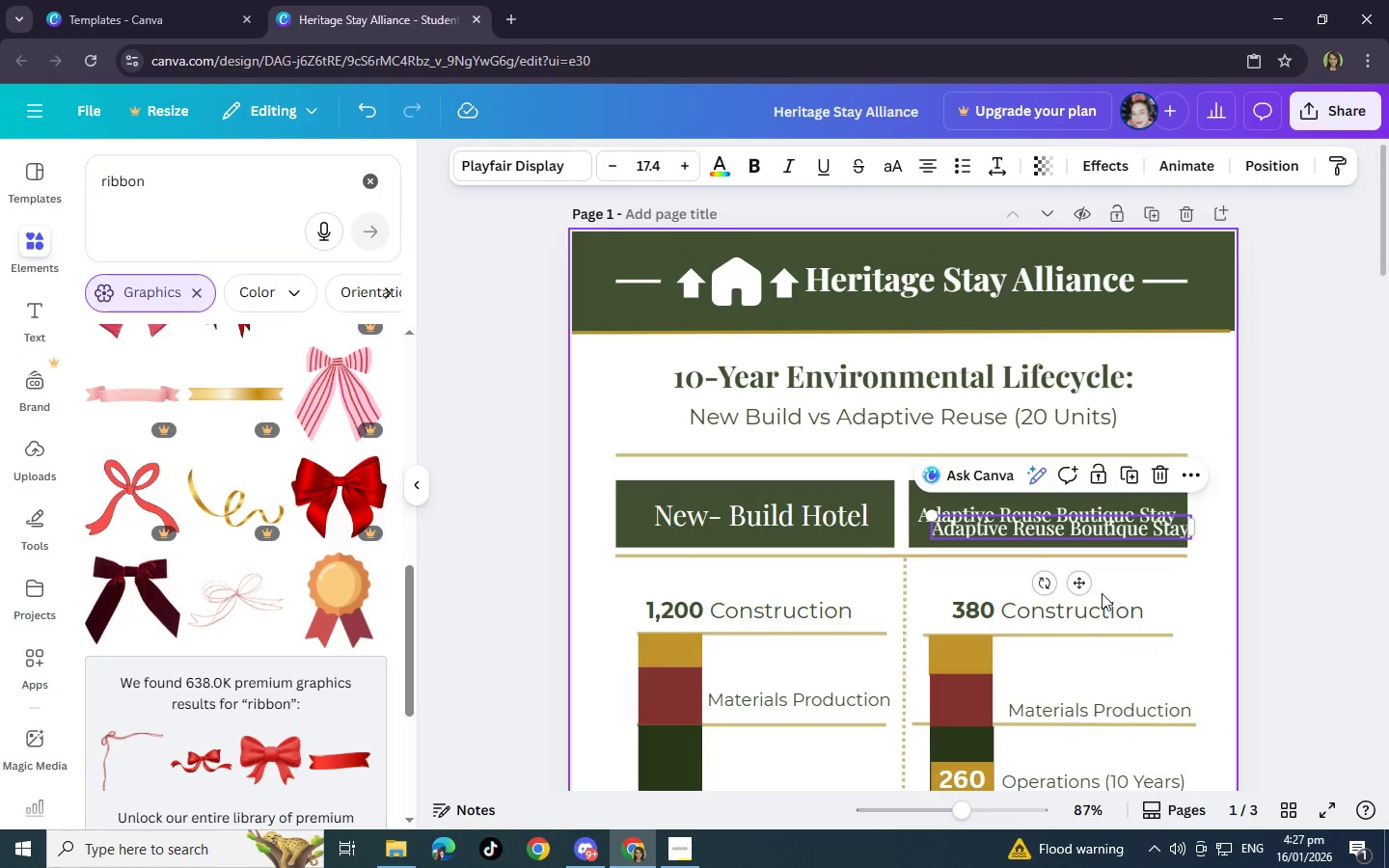 
left_click_drag(start_coordinate=[1084, 589], to_coordinate=[890, 511])
 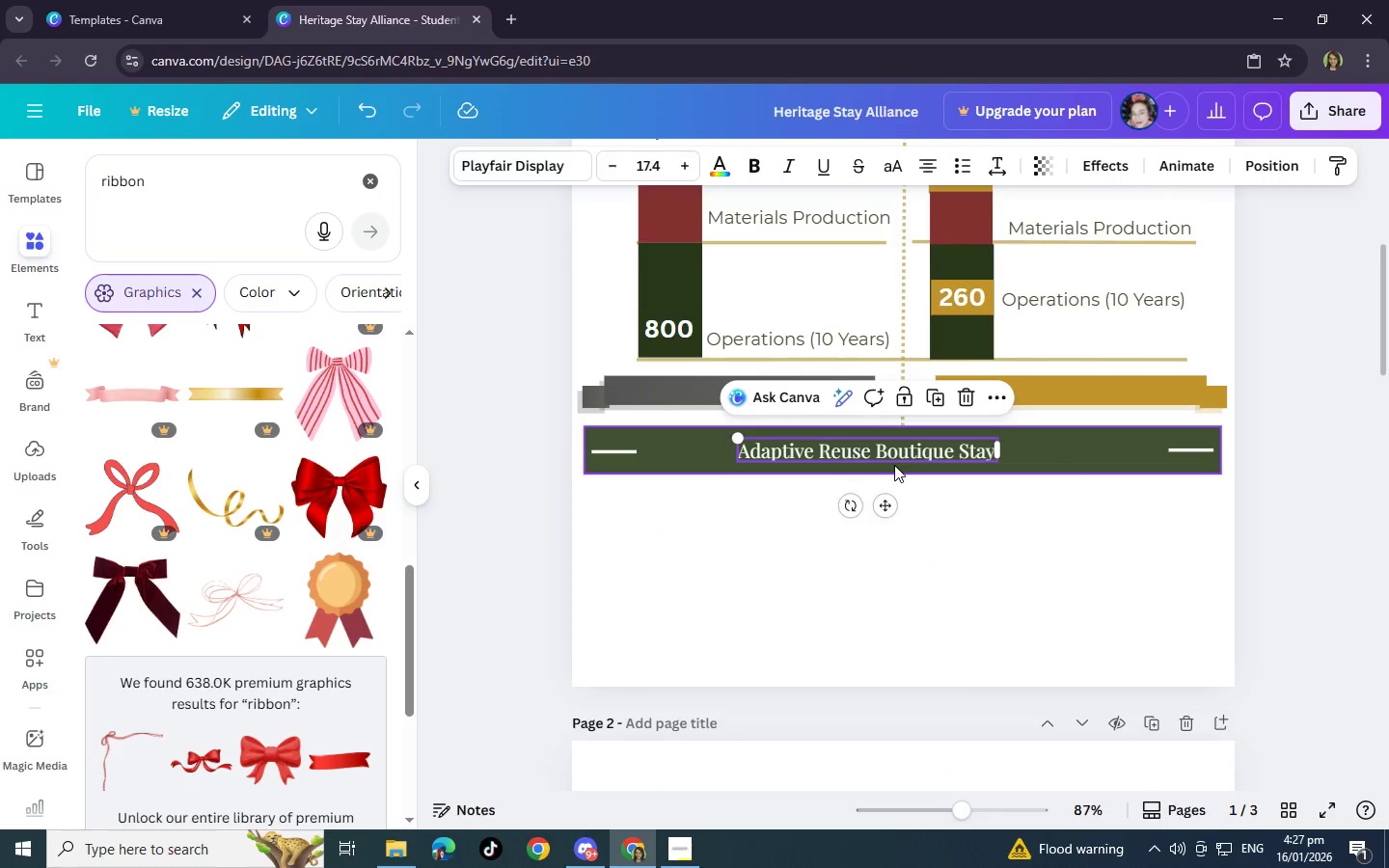 
scroll: coordinate [1068, 619], scroll_direction: down, amount: 4.0
 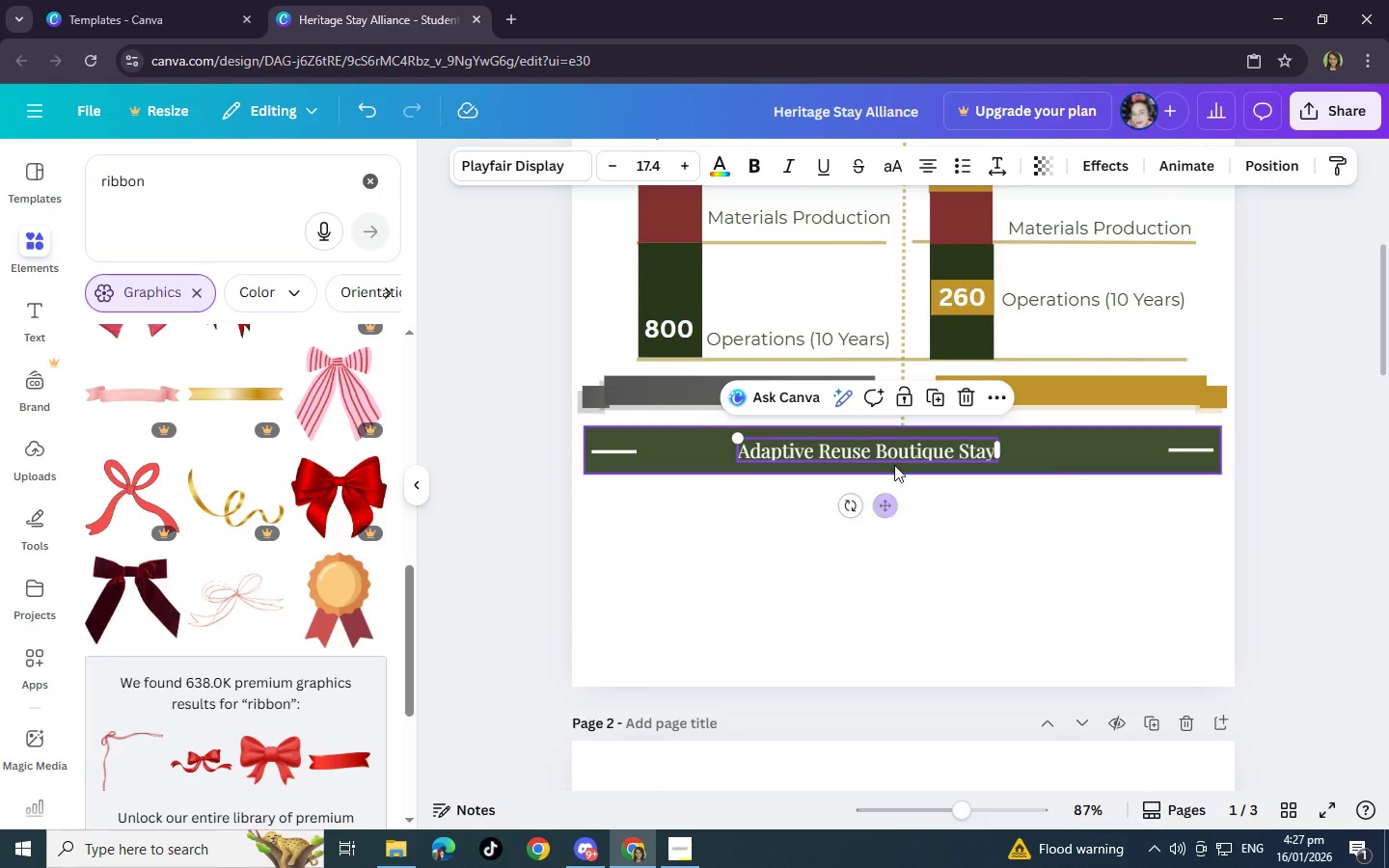 
double_click([894, 446])
 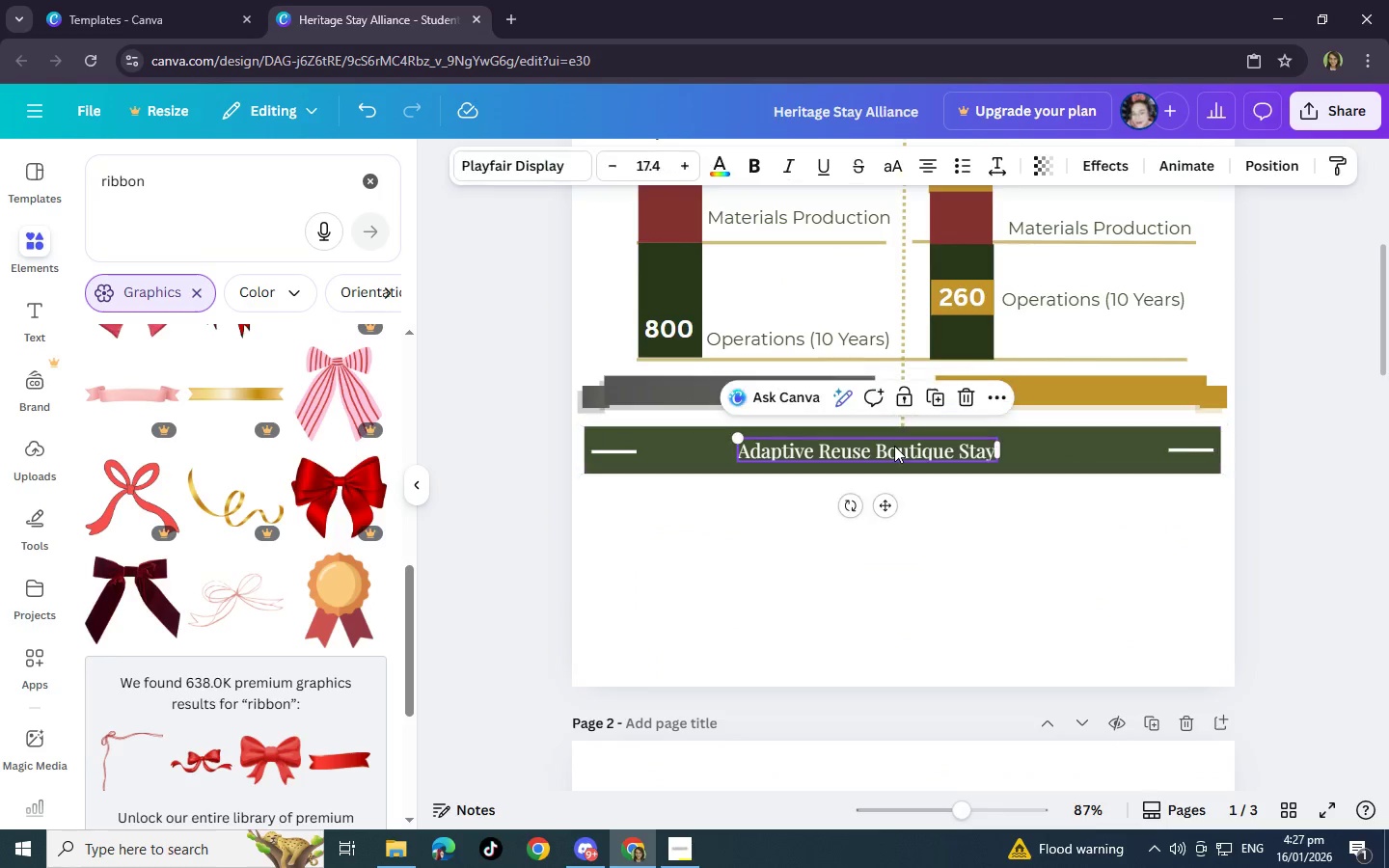 
triple_click([894, 446])
 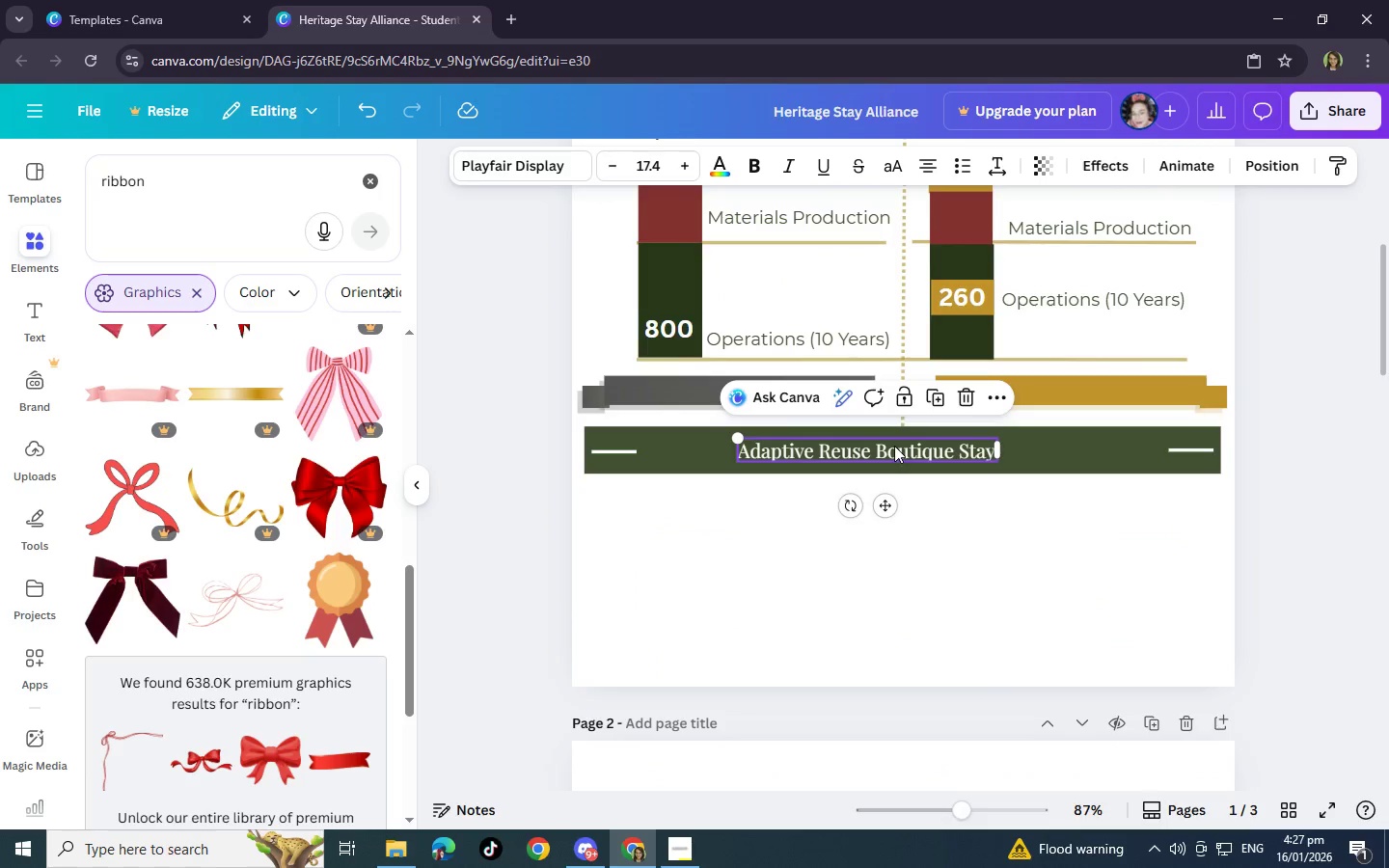 
triple_click([894, 446])
 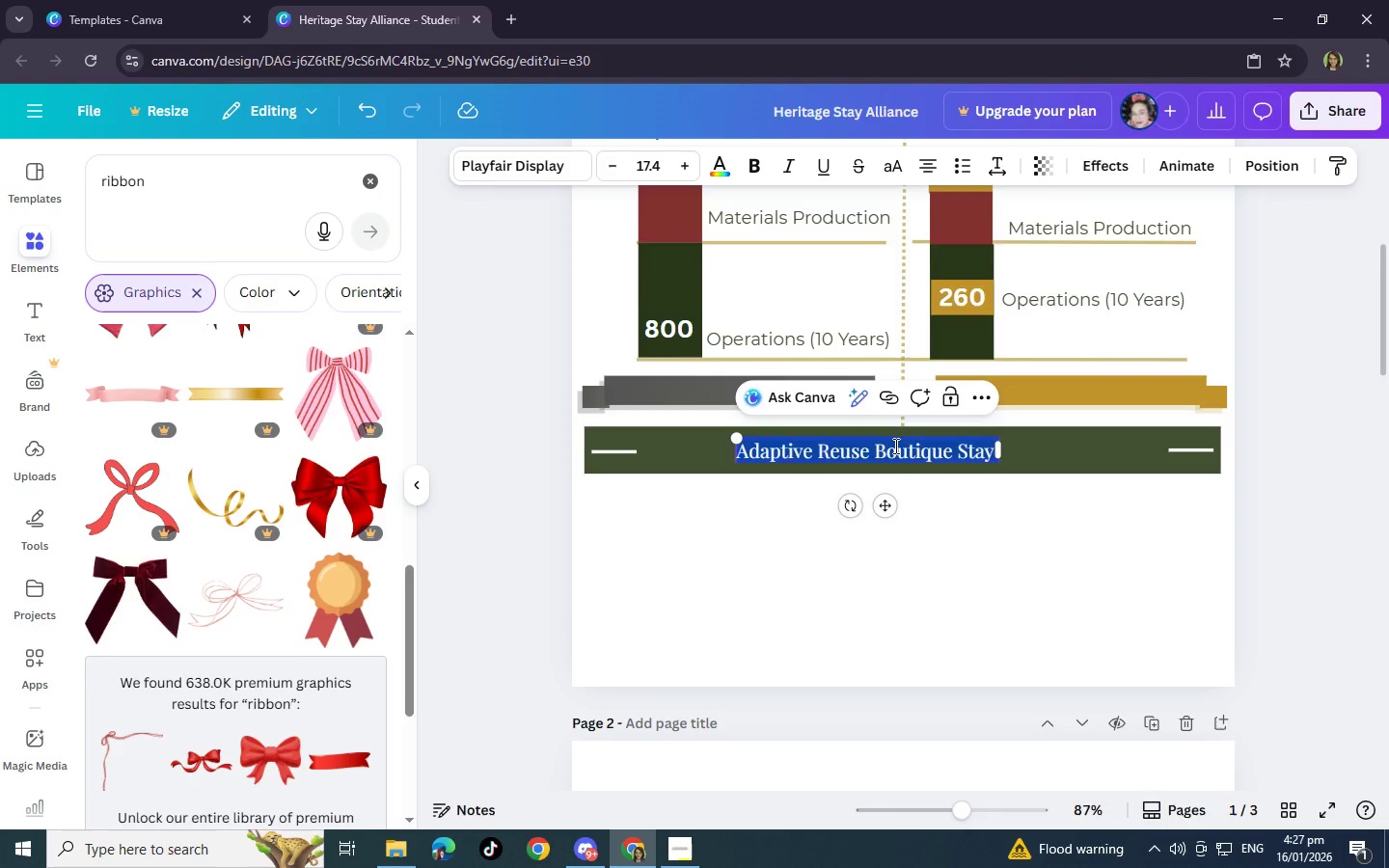 
type(CONM)
key(Backspace)
type(STRUCTION )
 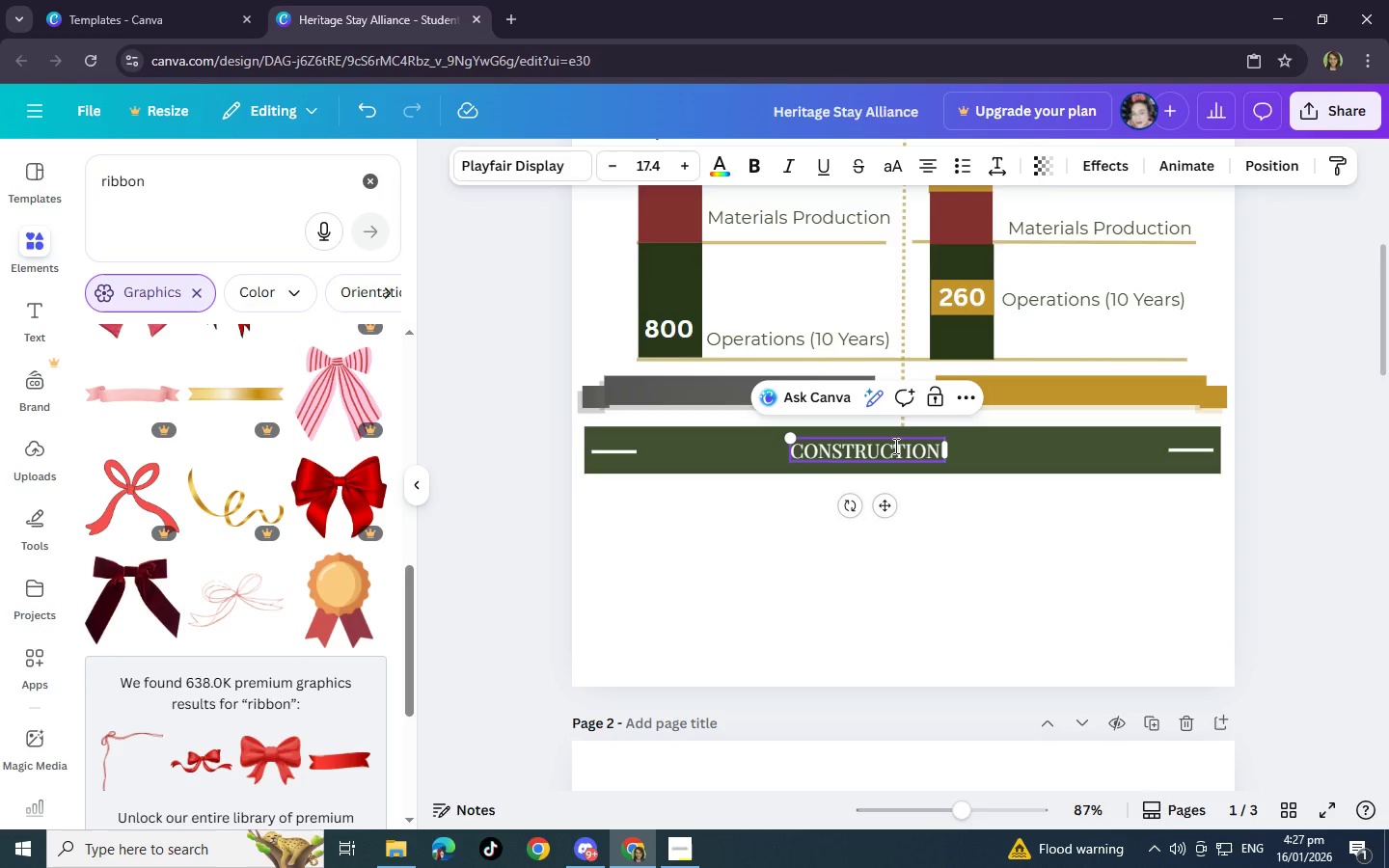 
key(Shift+7)
 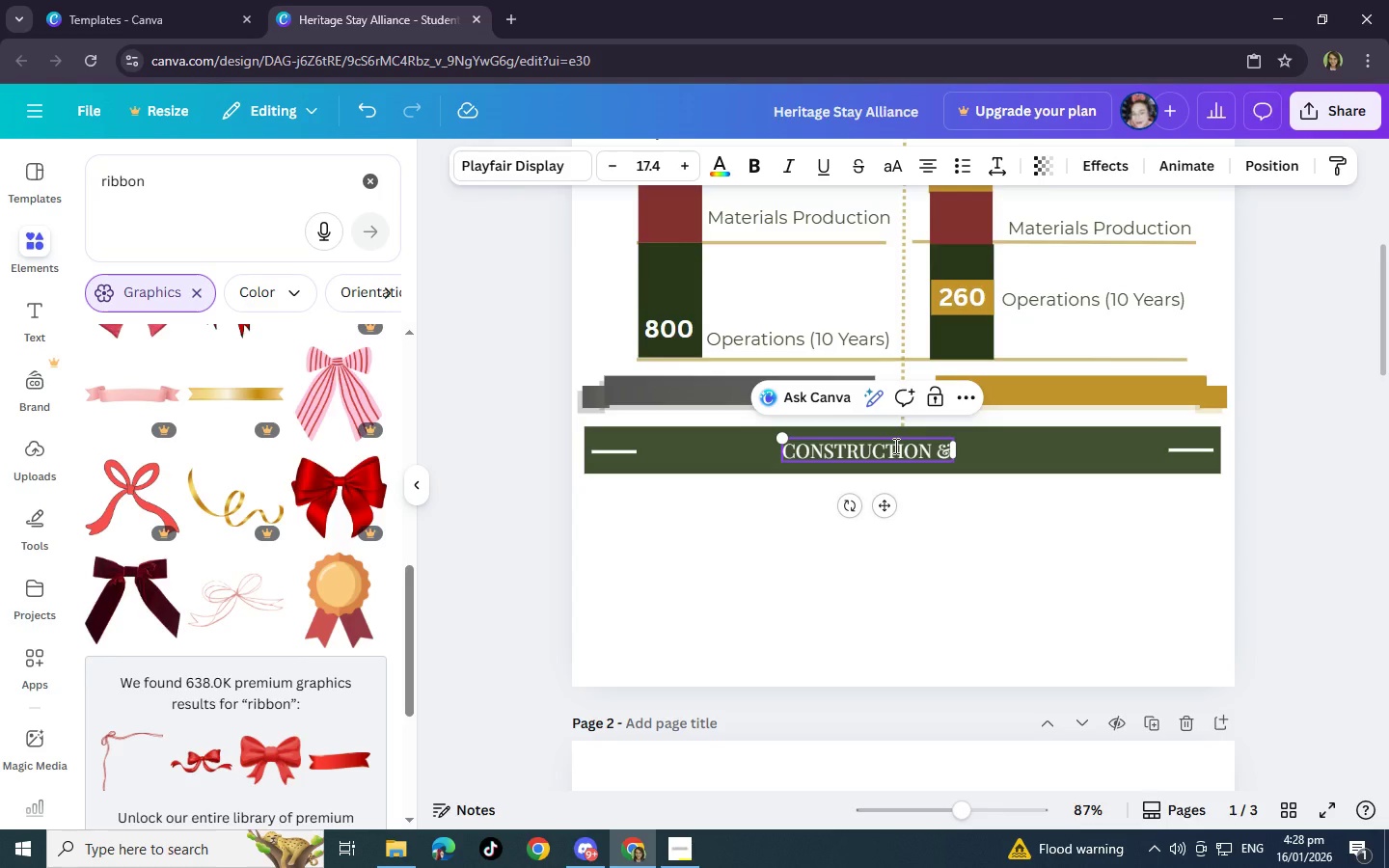 
wait(22.69)
 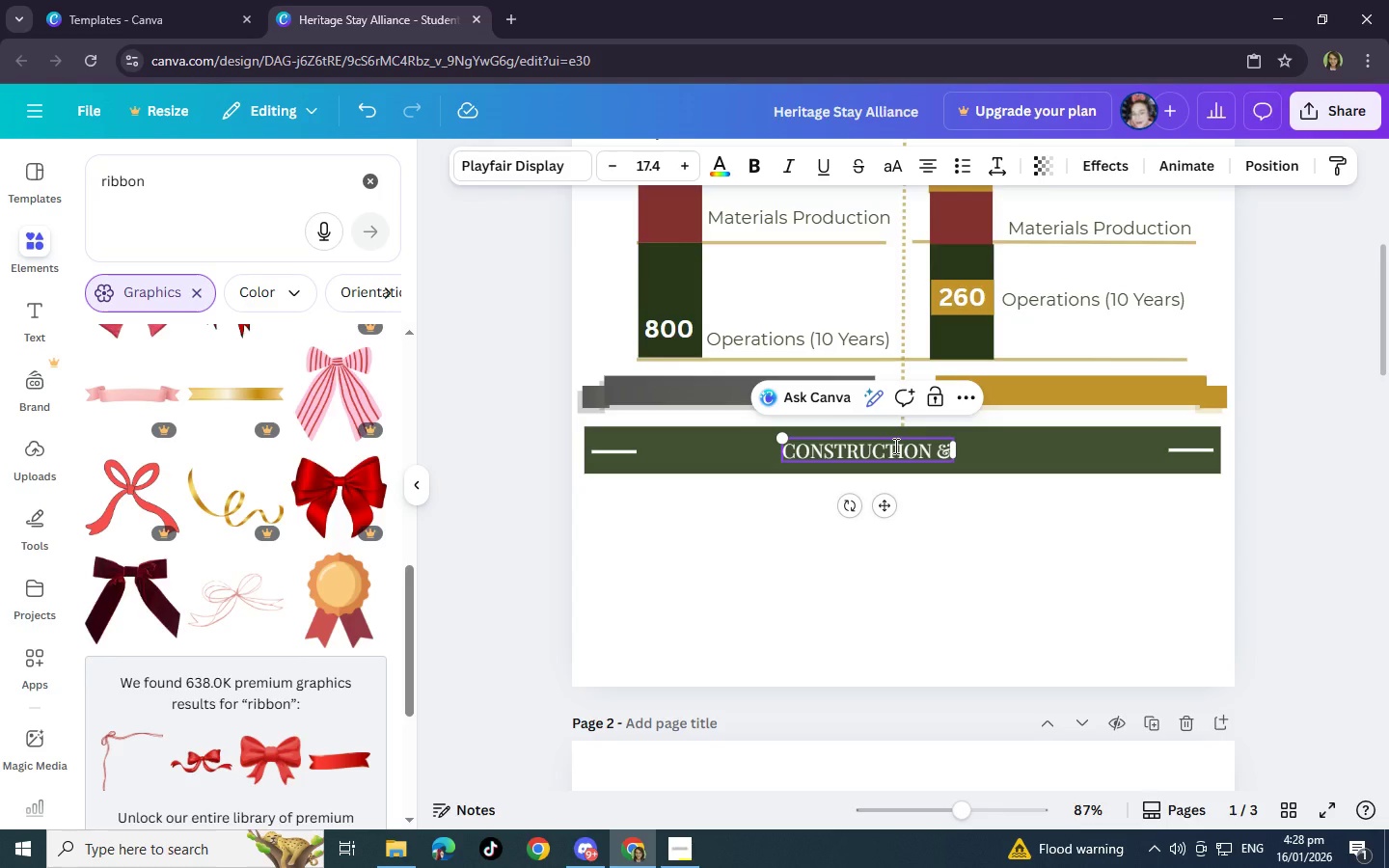 
double_click([947, 449])
 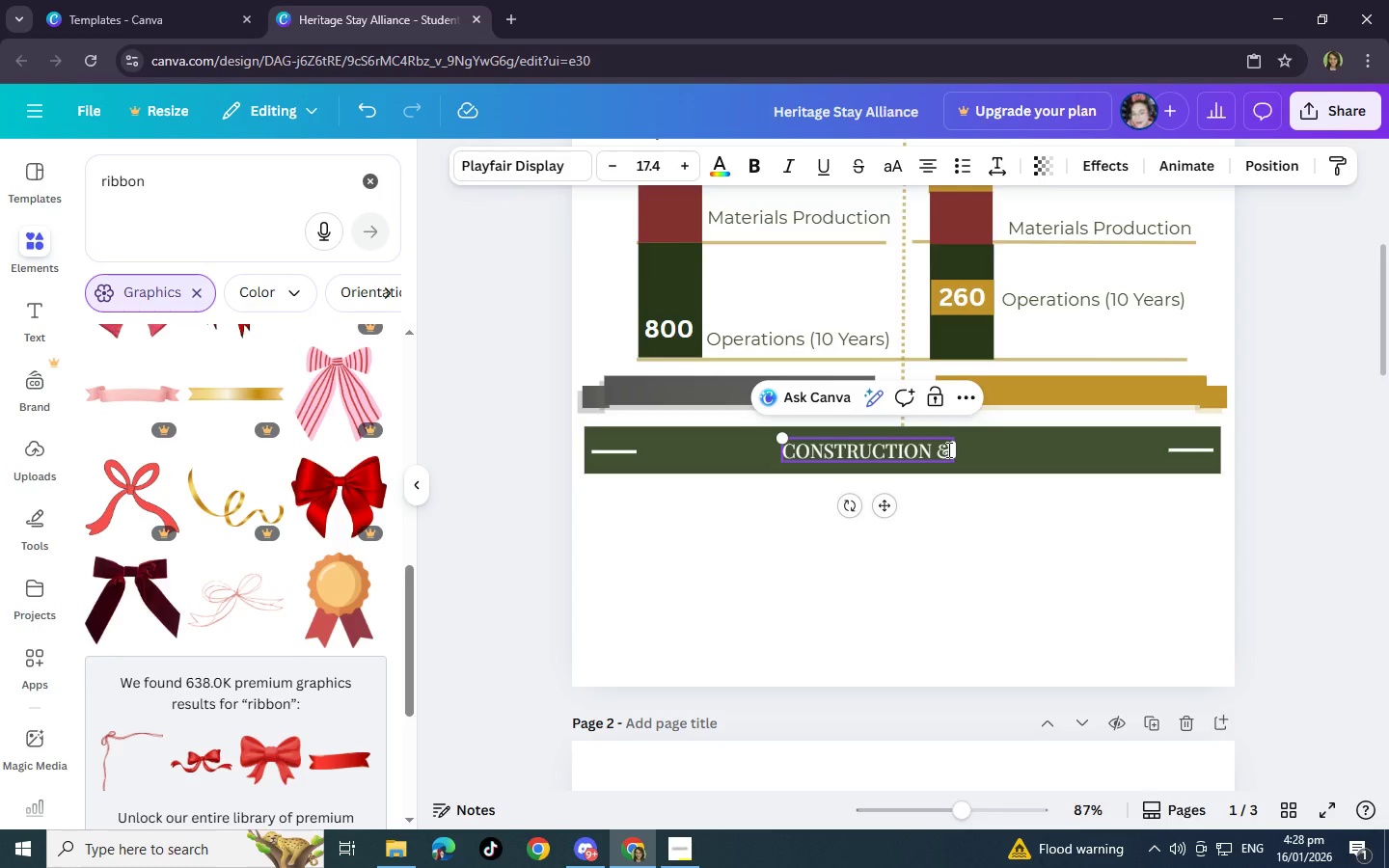 
type( Re)
key(Backspace)
type(ENOVATION WASTE)
 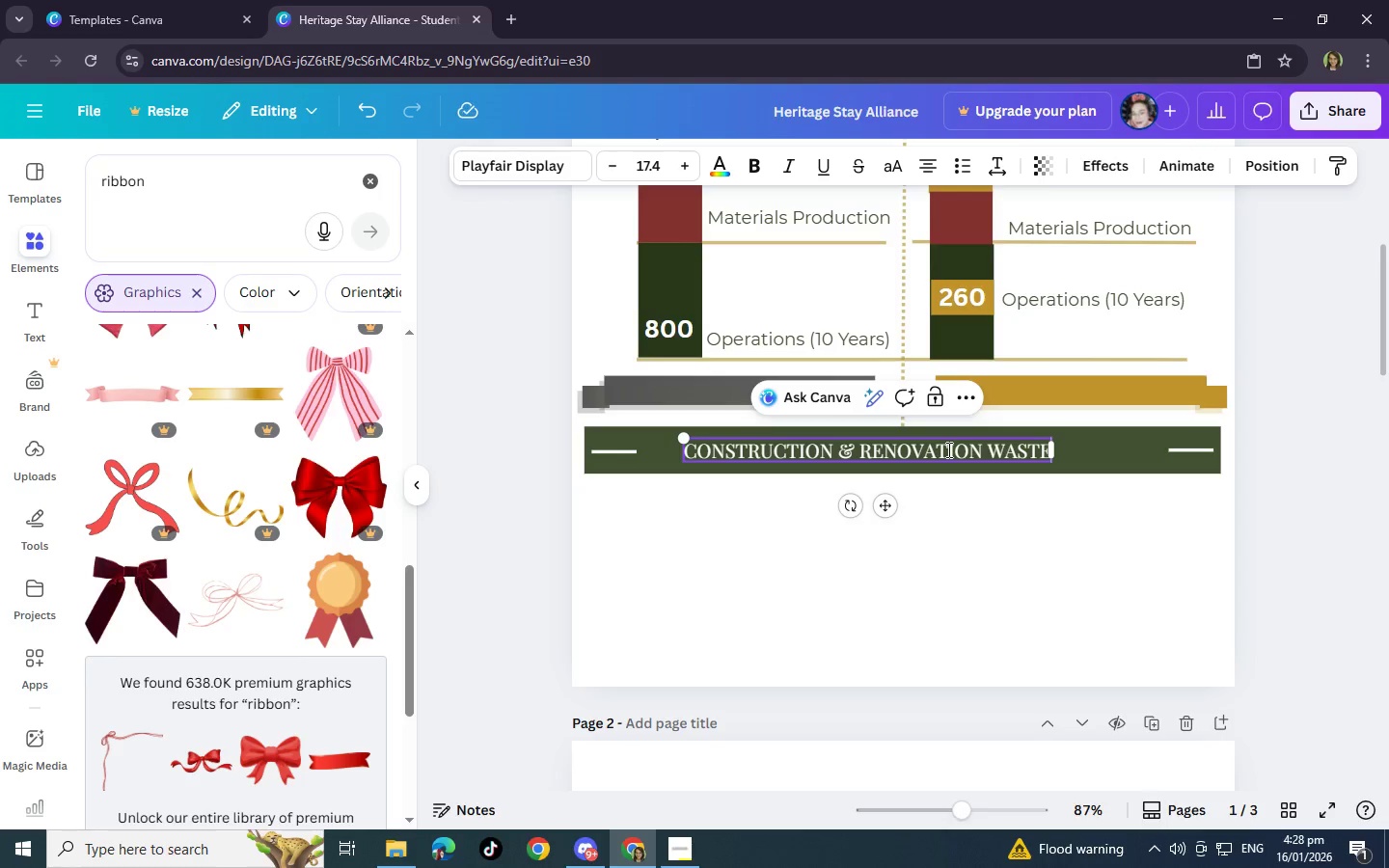 
left_click([1168, 449])
 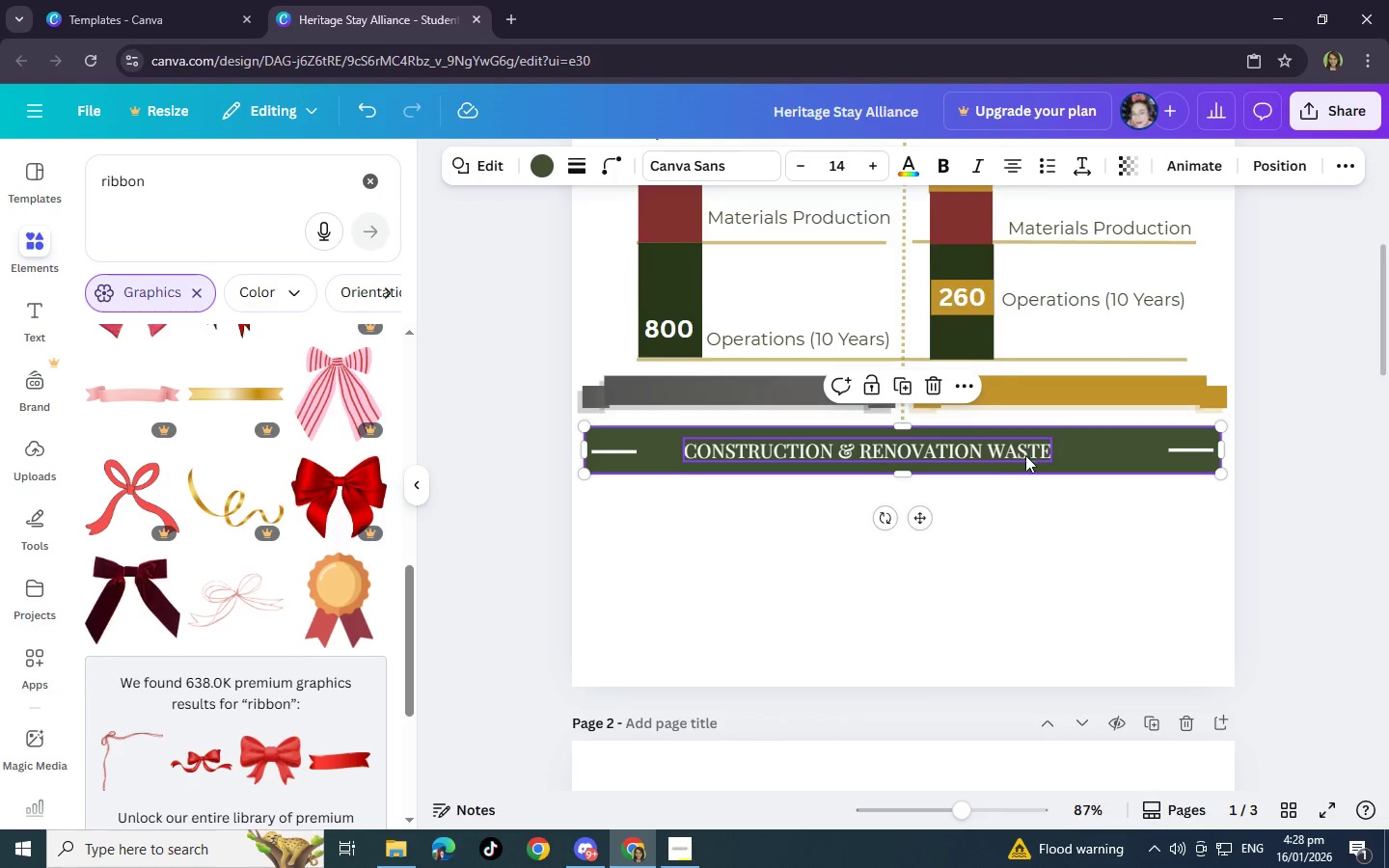 
left_click_drag(start_coordinate=[1016, 452], to_coordinate=[1033, 451])
 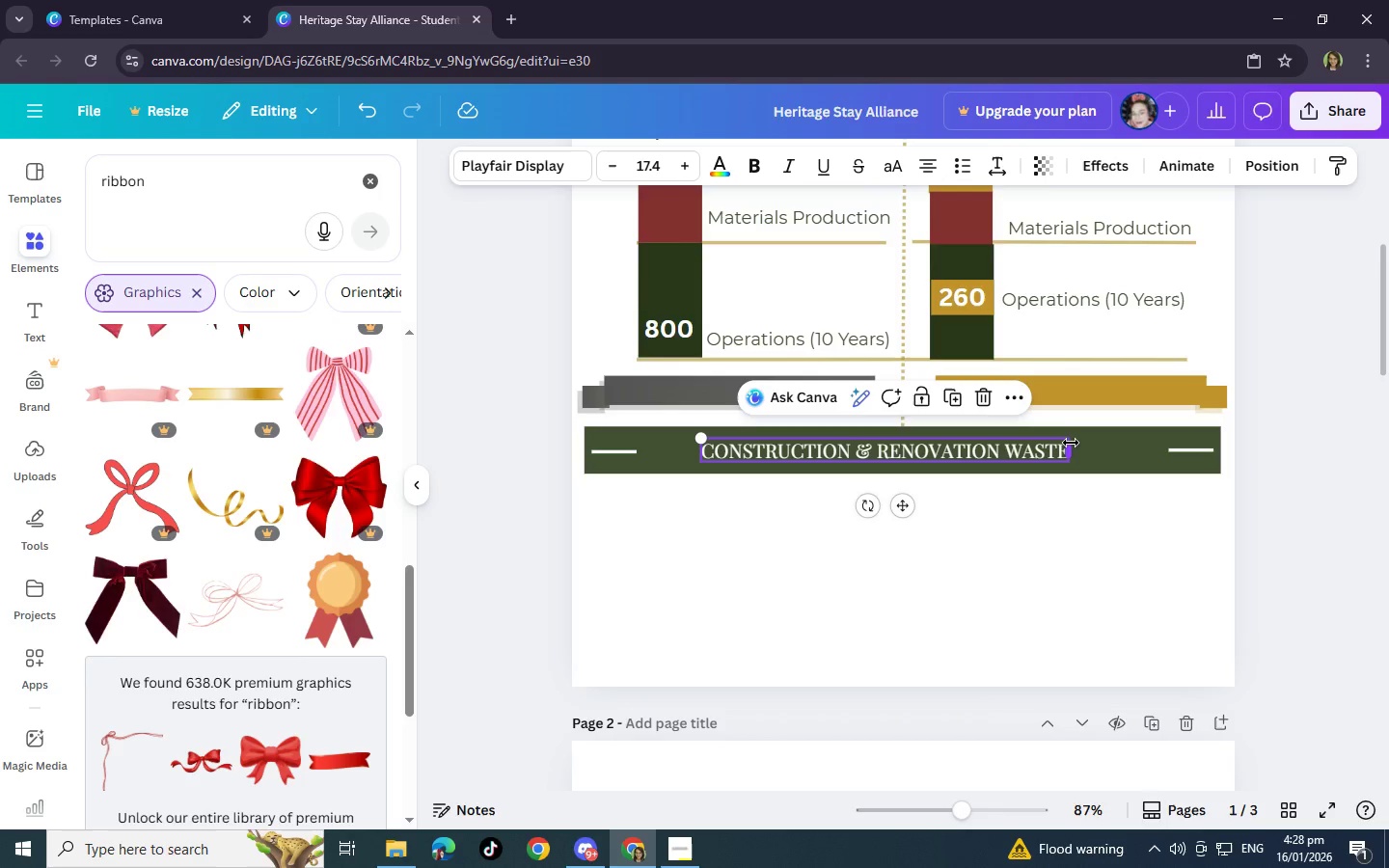 
left_click_drag(start_coordinate=[1071, 443], to_coordinate=[1124, 444])
 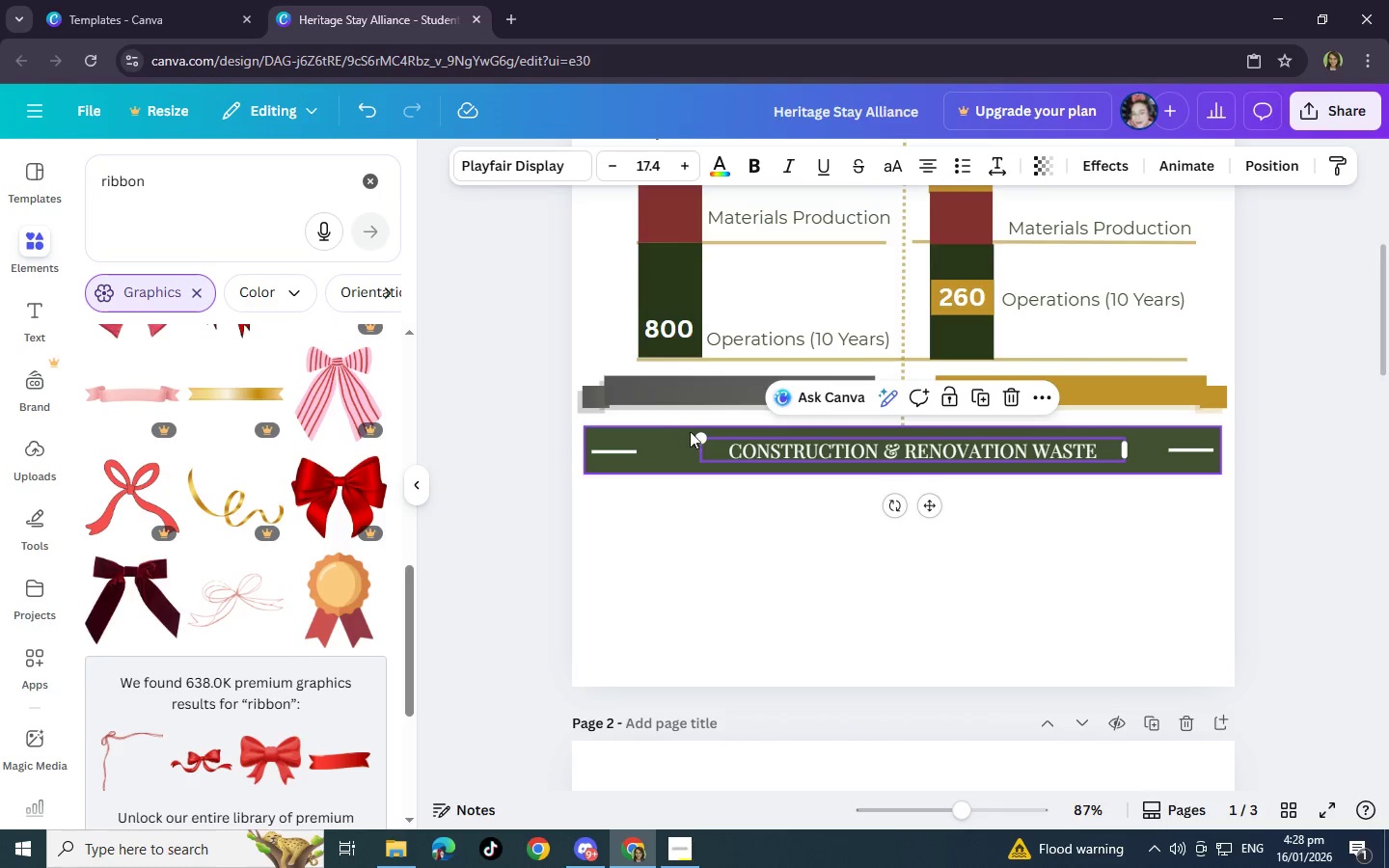 
left_click_drag(start_coordinate=[693, 432], to_coordinate=[602, 425])
 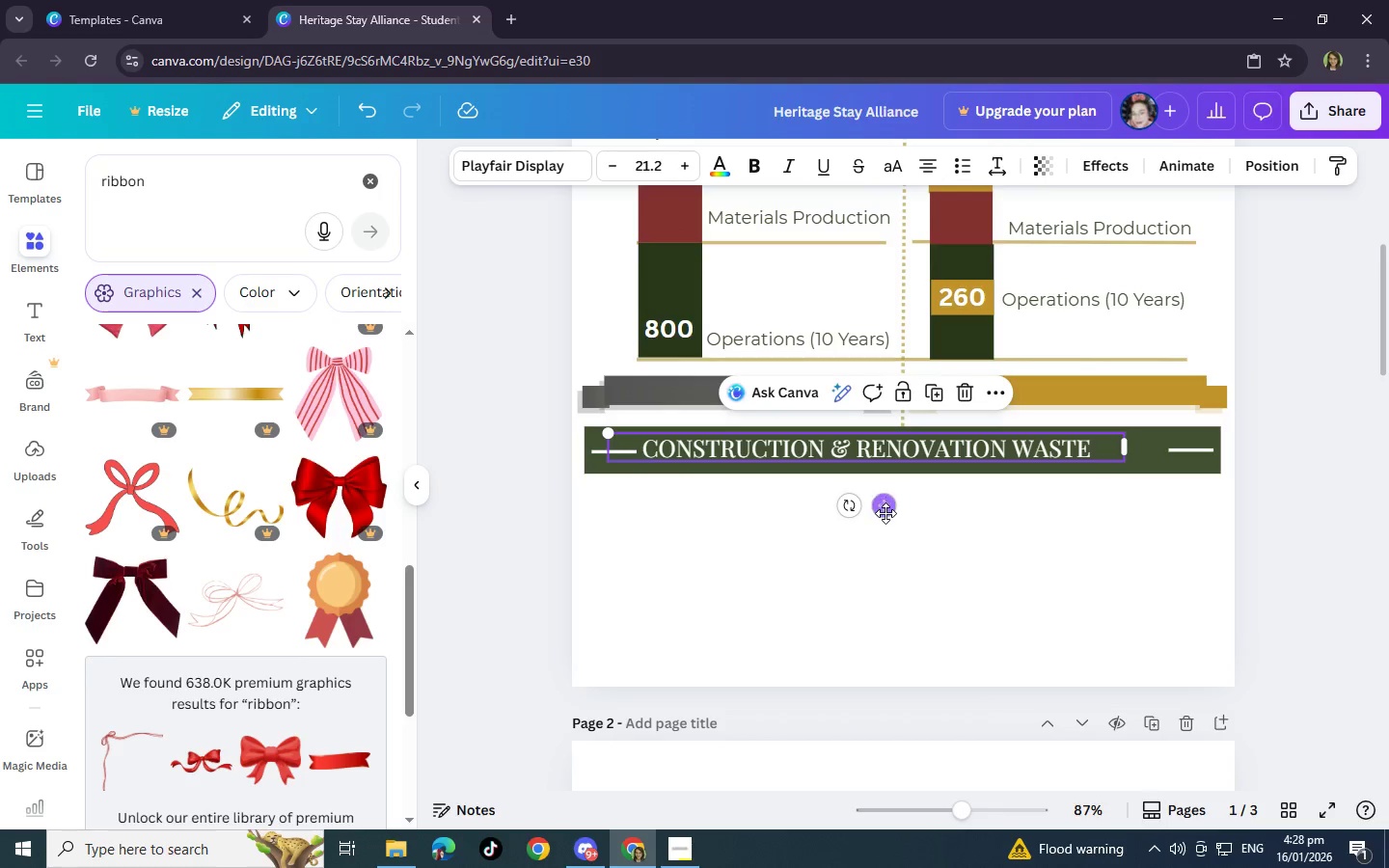 
left_click_drag(start_coordinate=[891, 513], to_coordinate=[919, 514])
 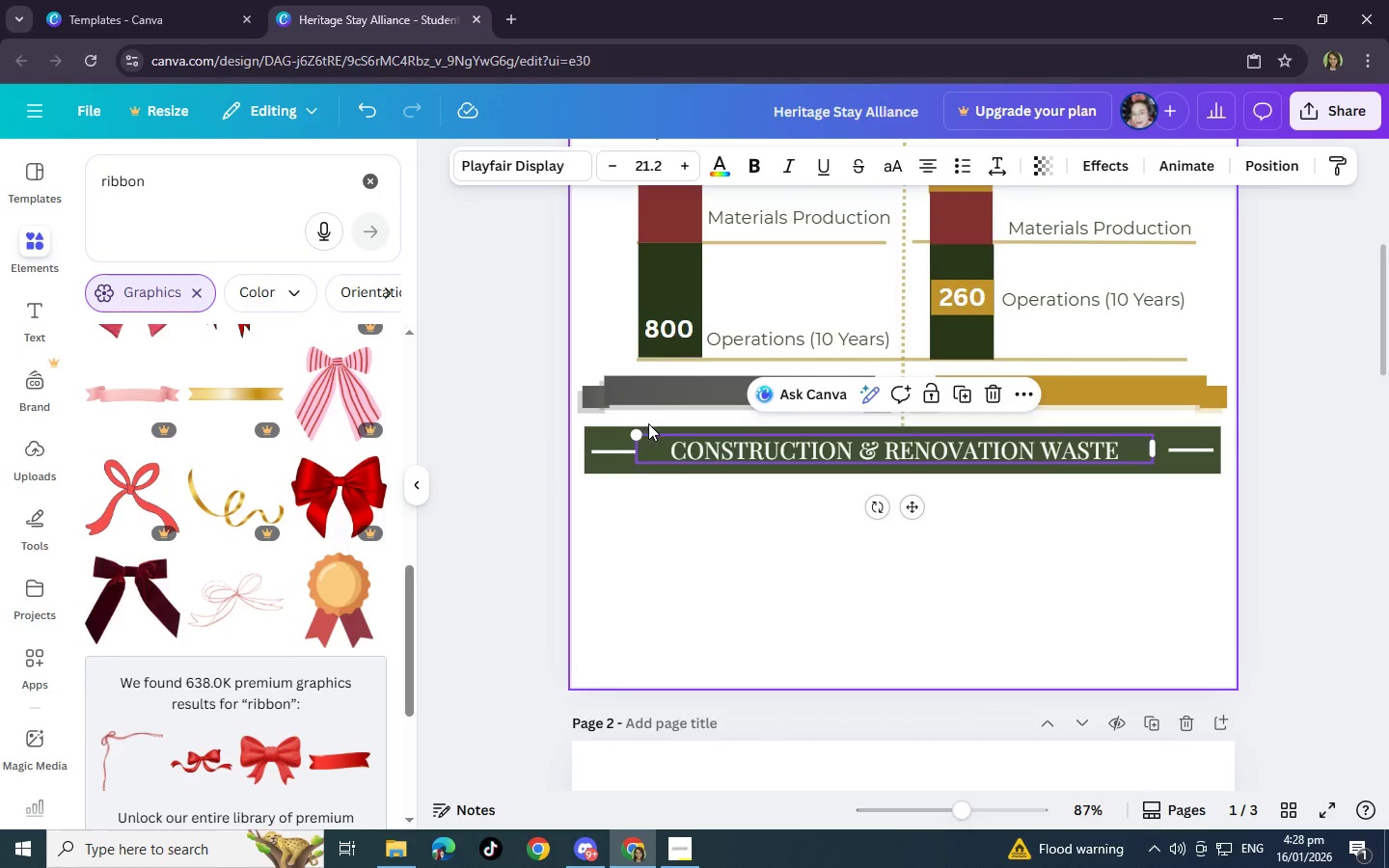 
left_click_drag(start_coordinate=[640, 431], to_coordinate=[593, 428])
 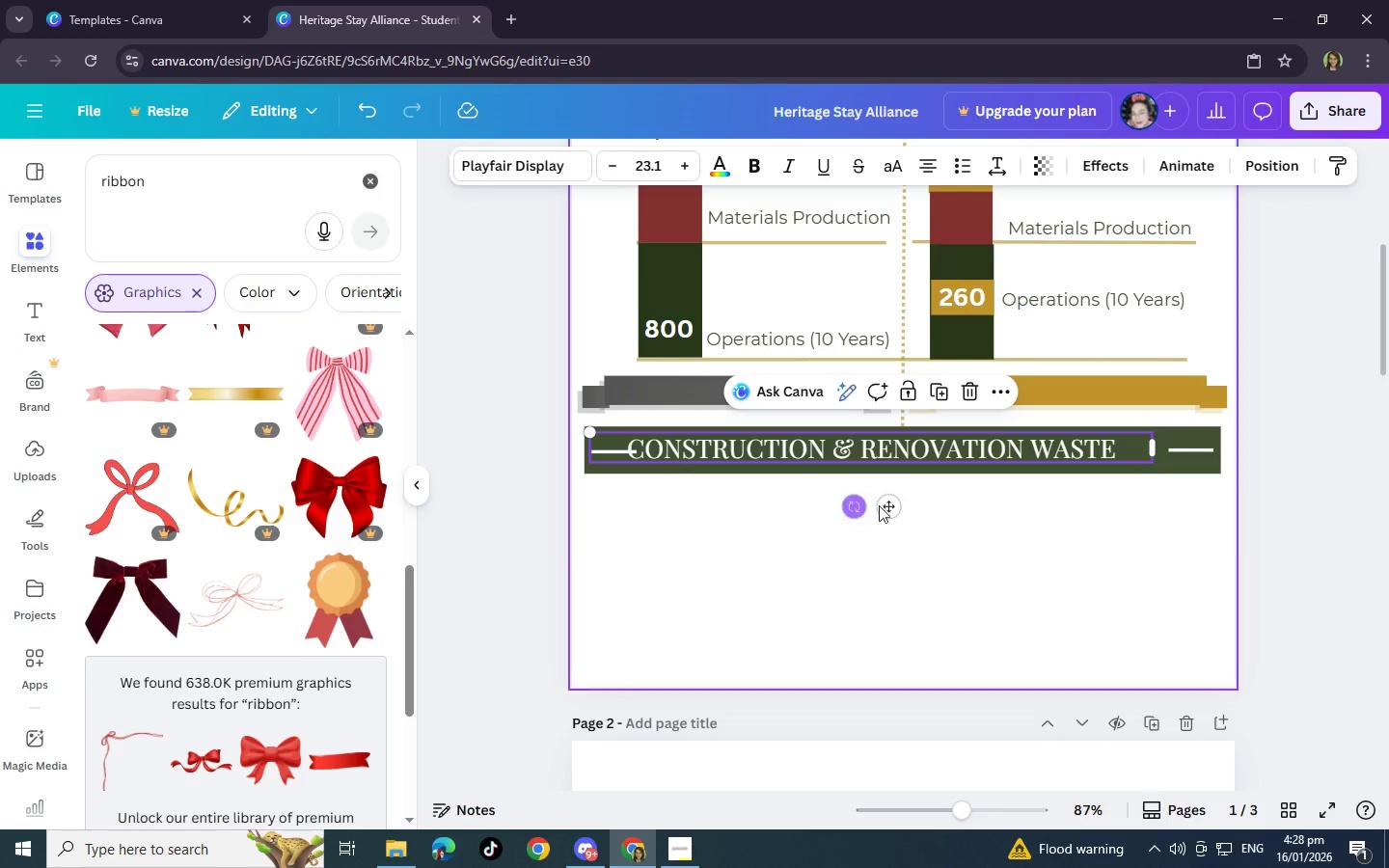 
left_click_drag(start_coordinate=[889, 506], to_coordinate=[919, 506])
 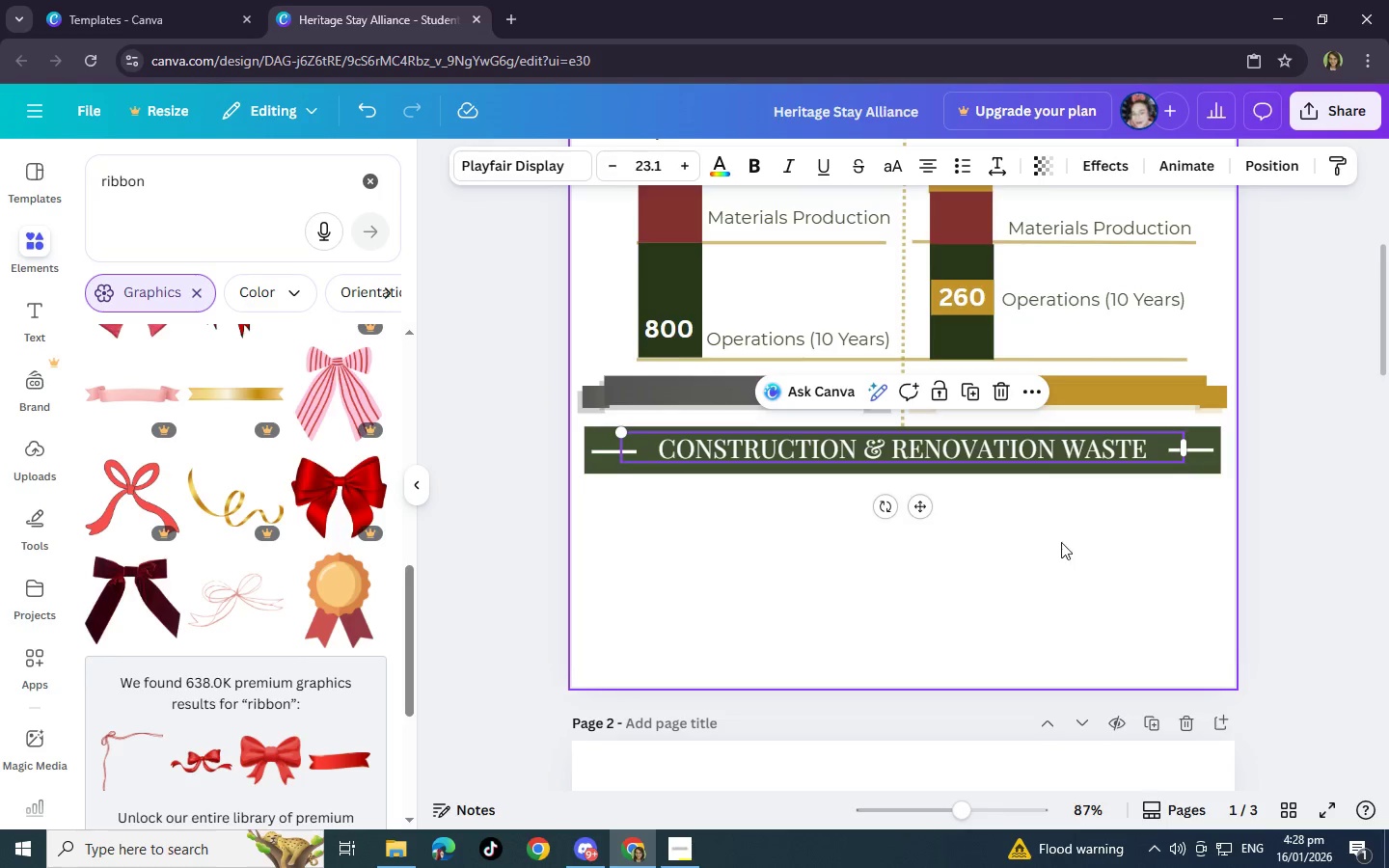 
left_click([1071, 542])
 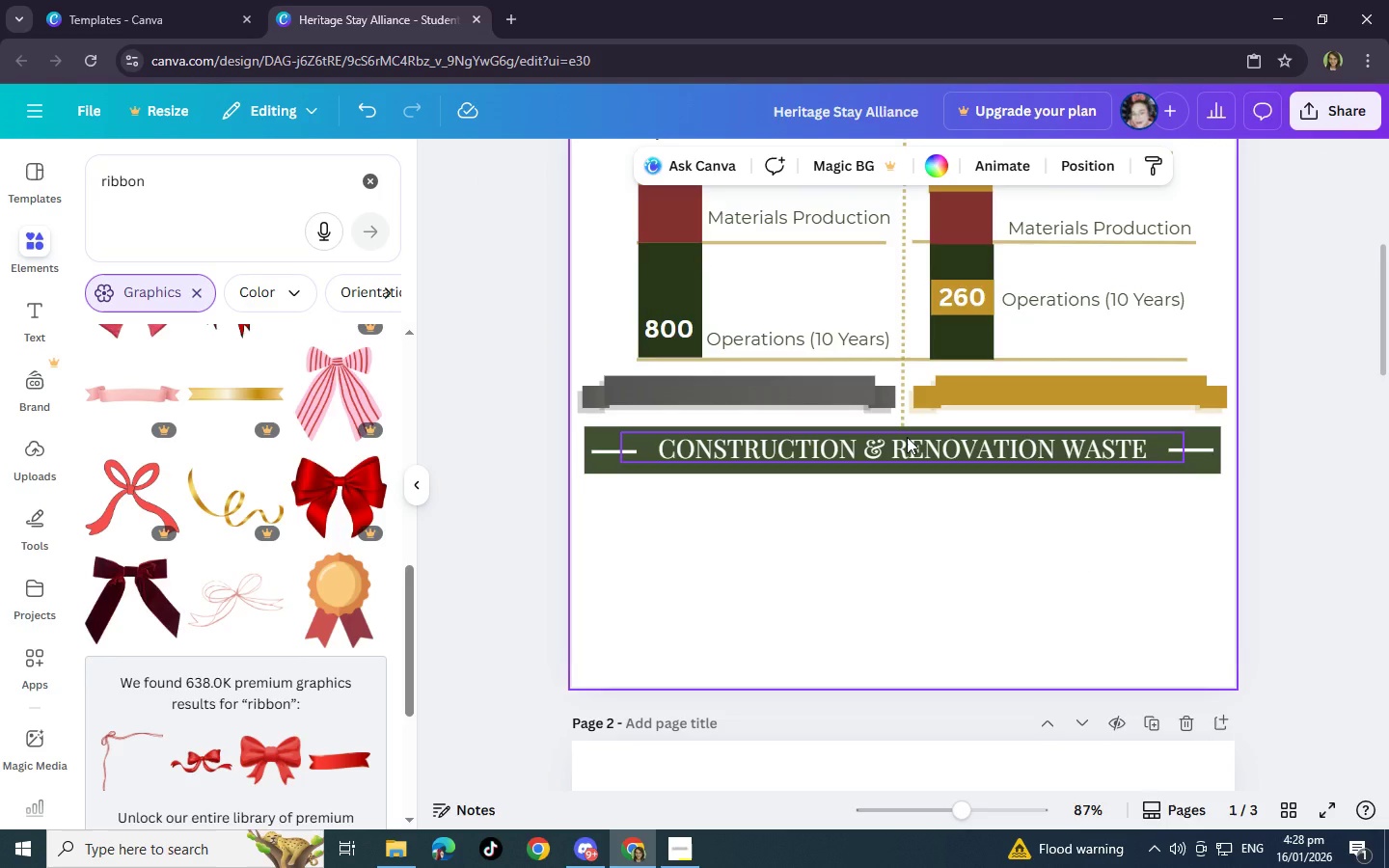 
left_click([907, 437])
 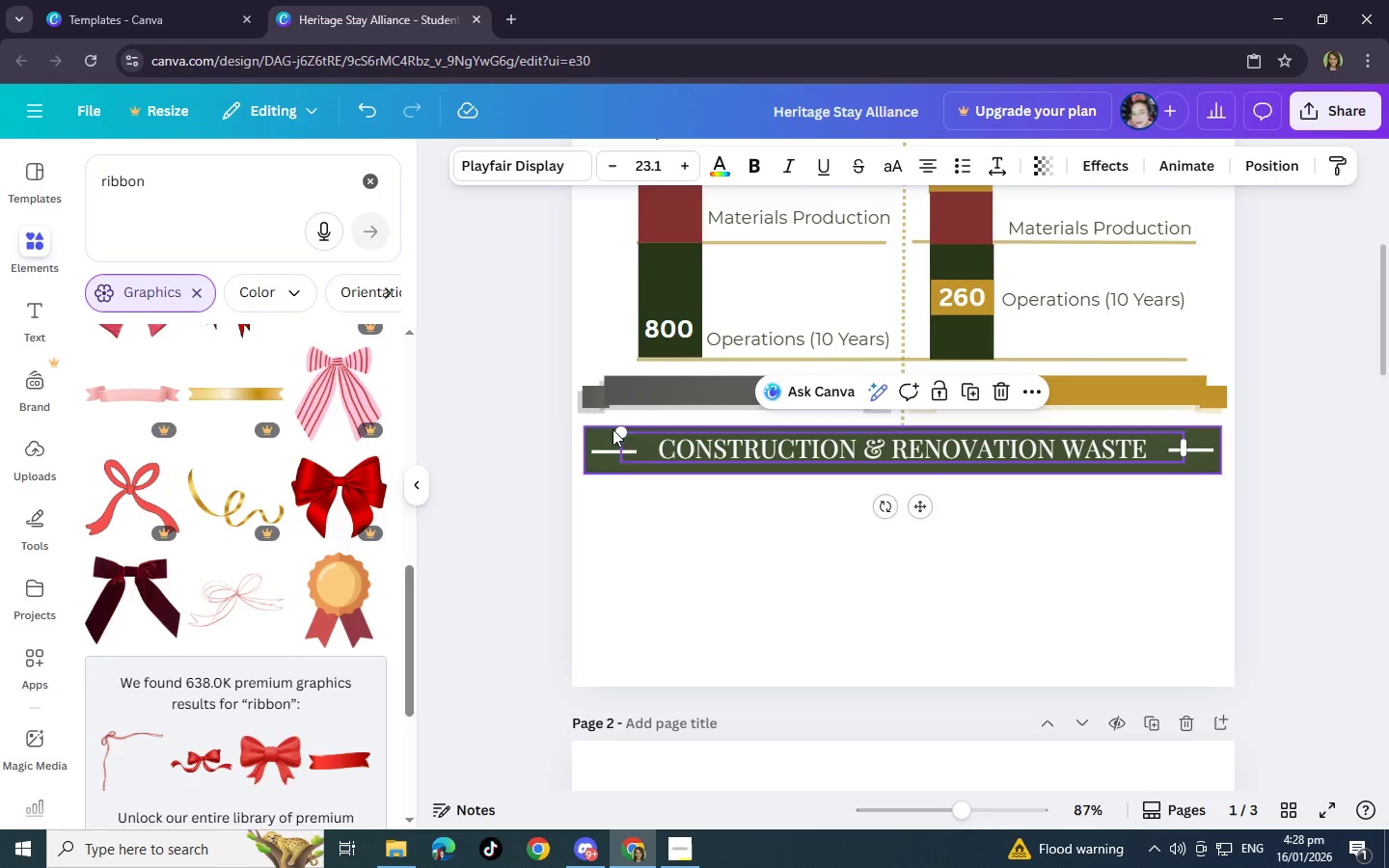 
left_click_drag(start_coordinate=[621, 429], to_coordinate=[710, 450])
 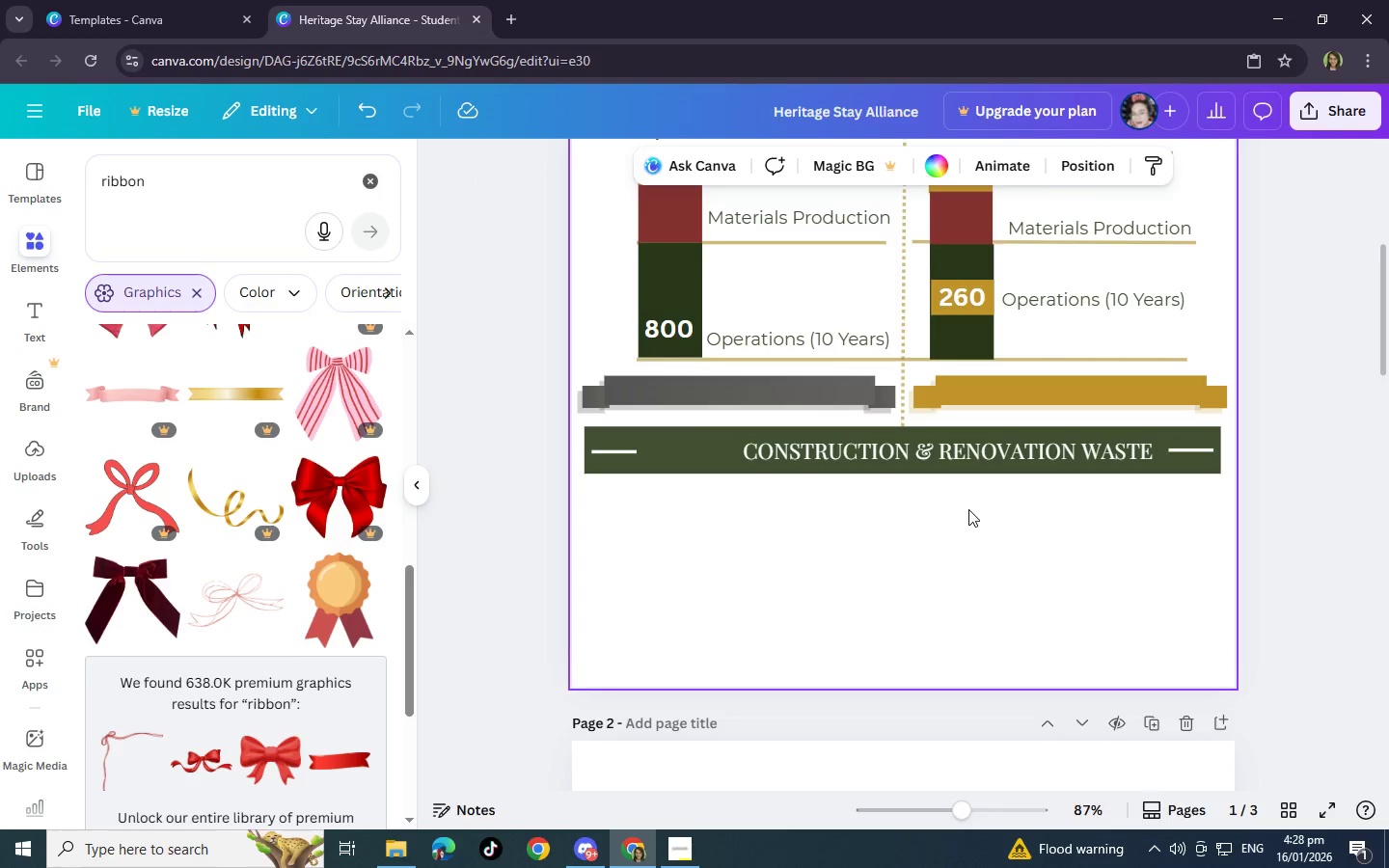 
double_click([967, 468])
 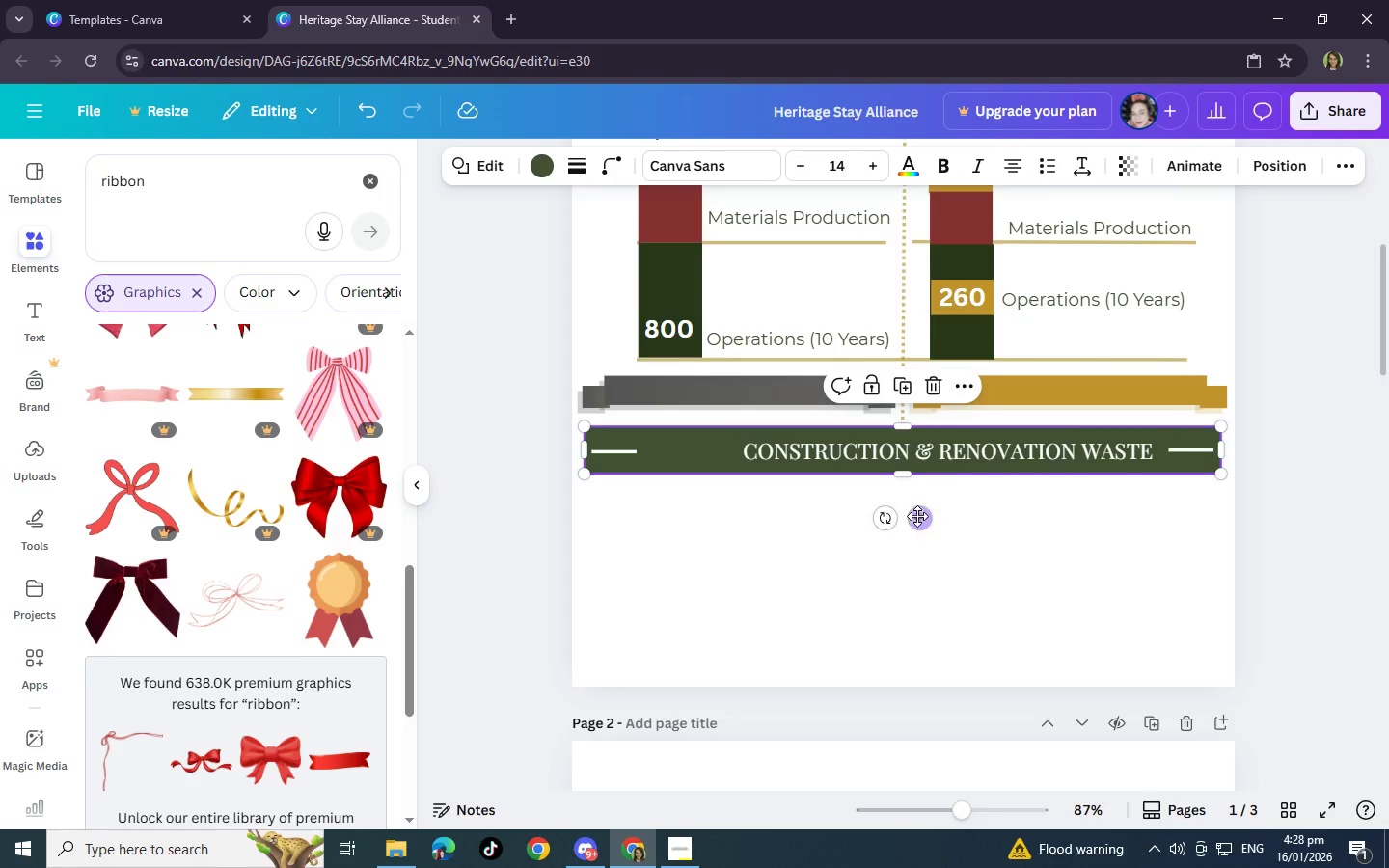 
left_click([946, 448])
 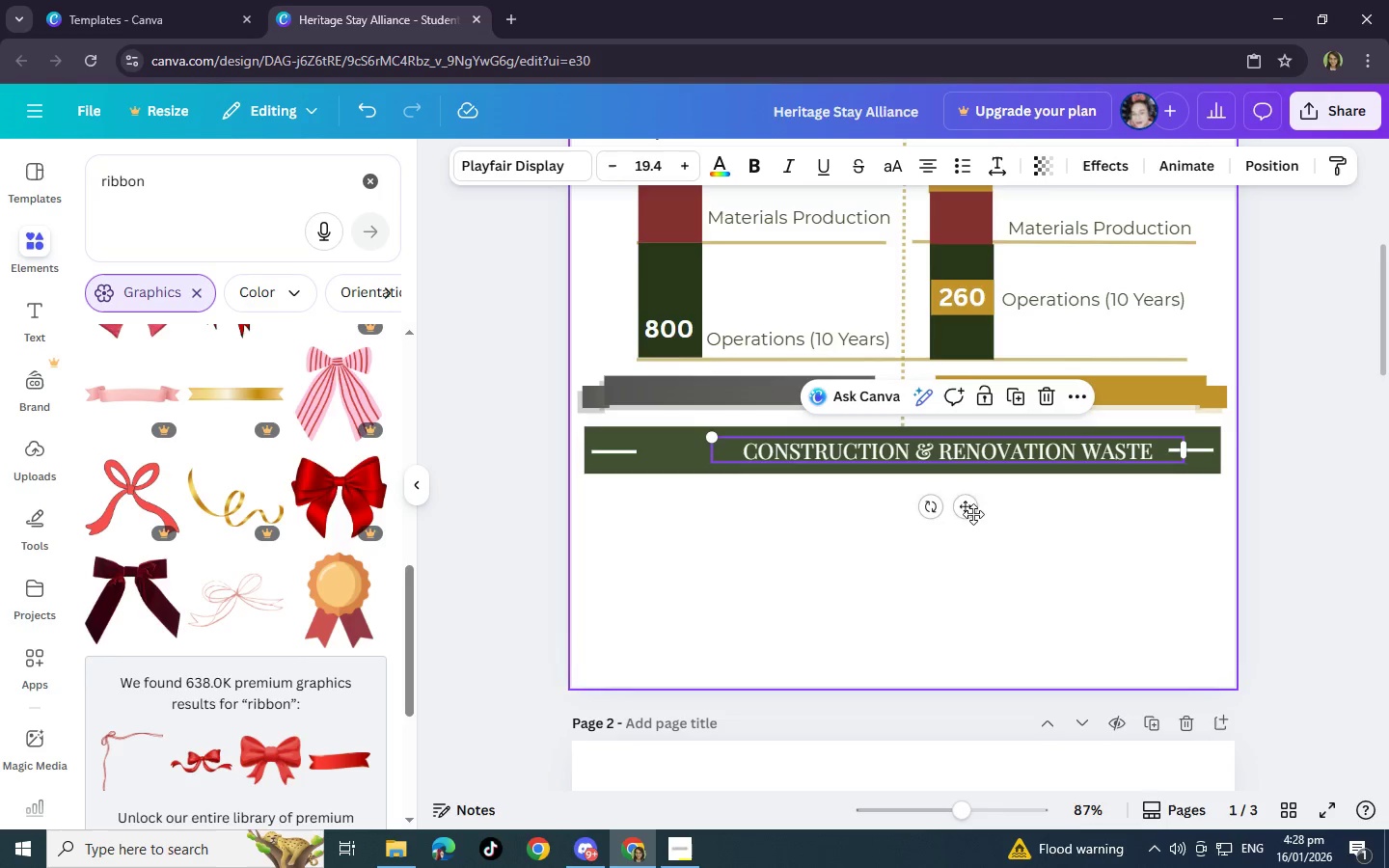 
left_click_drag(start_coordinate=[968, 510], to_coordinate=[922, 510])
 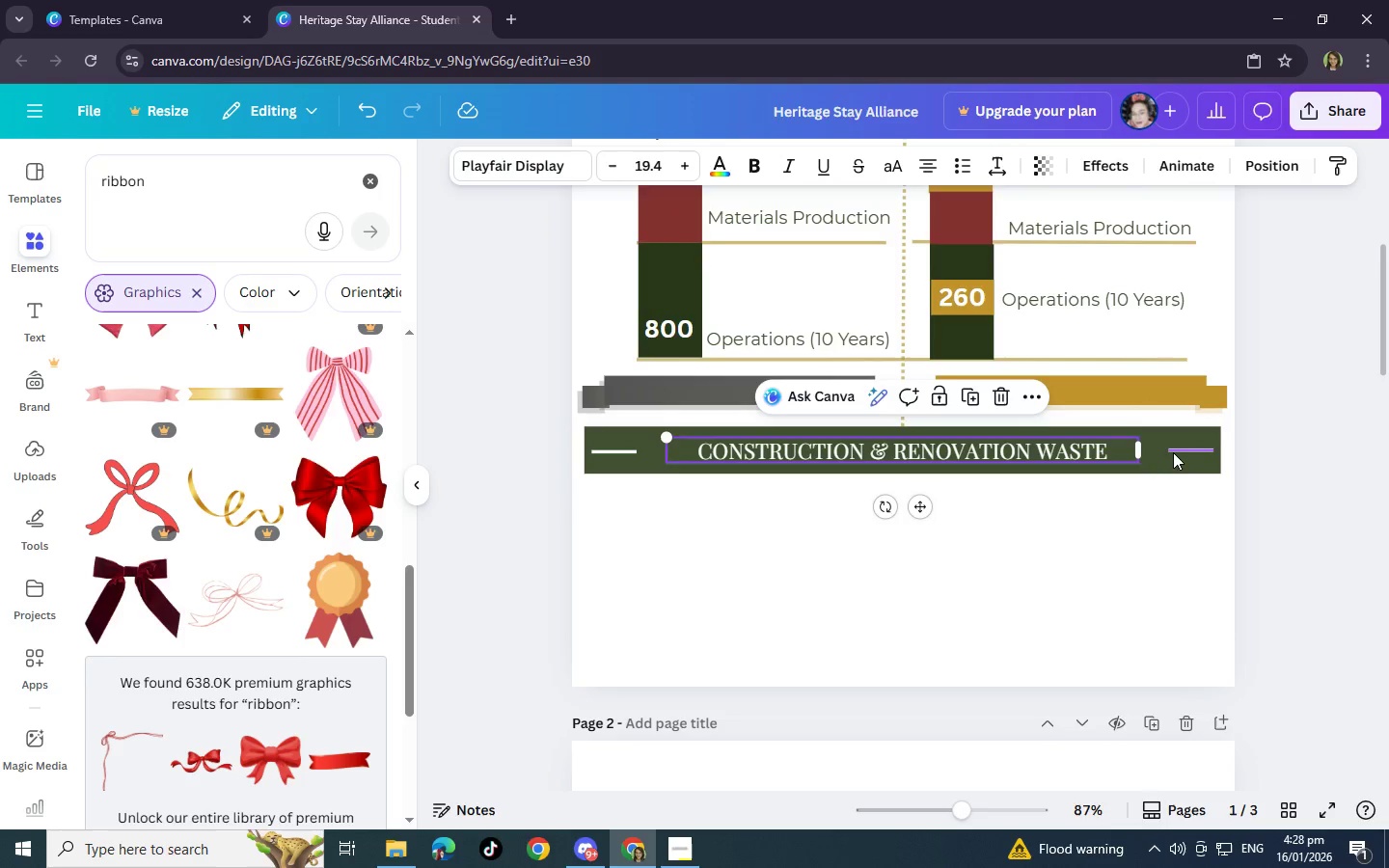 
left_click([1173, 452])
 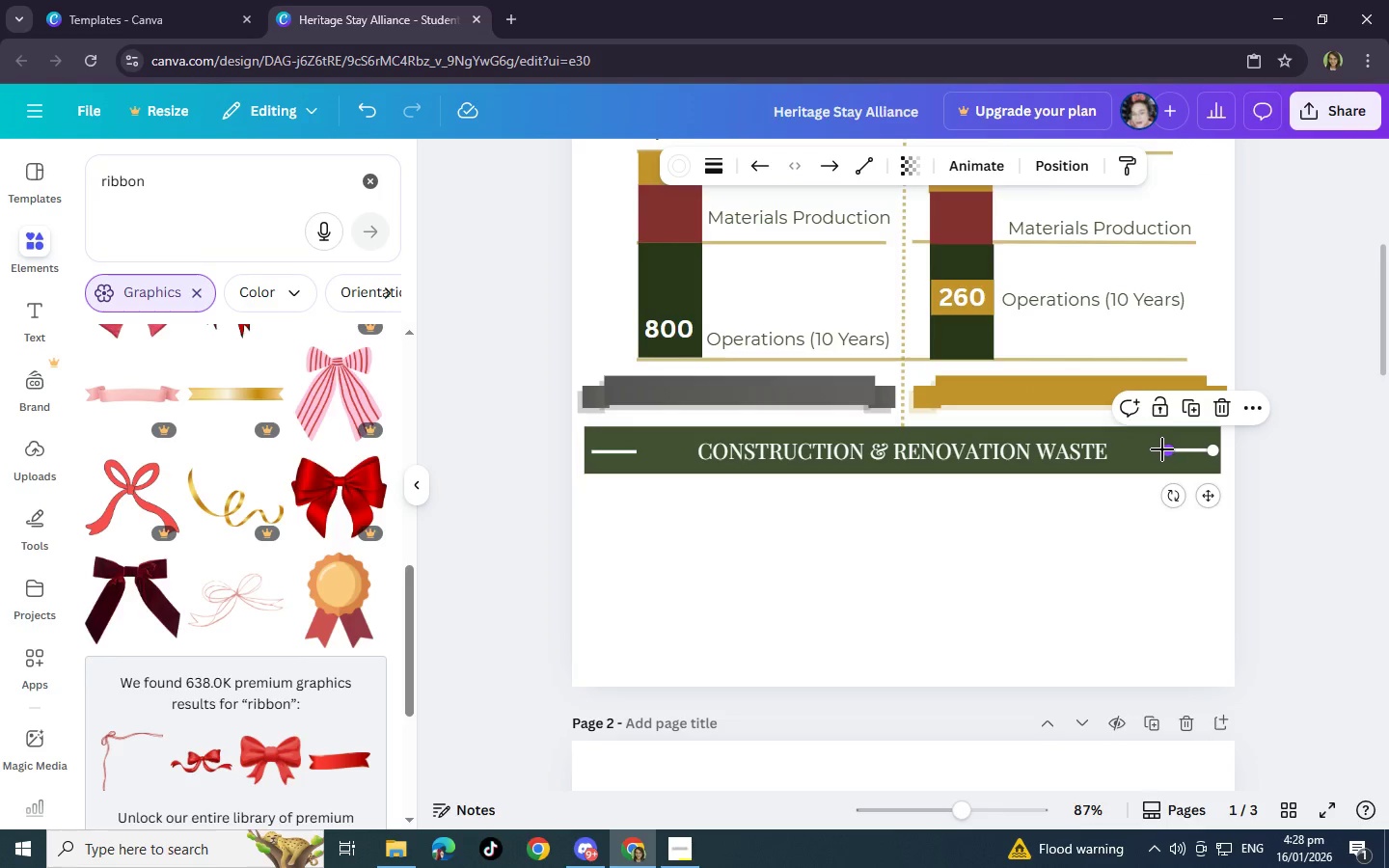 
left_click_drag(start_coordinate=[1162, 449], to_coordinate=[1122, 454])
 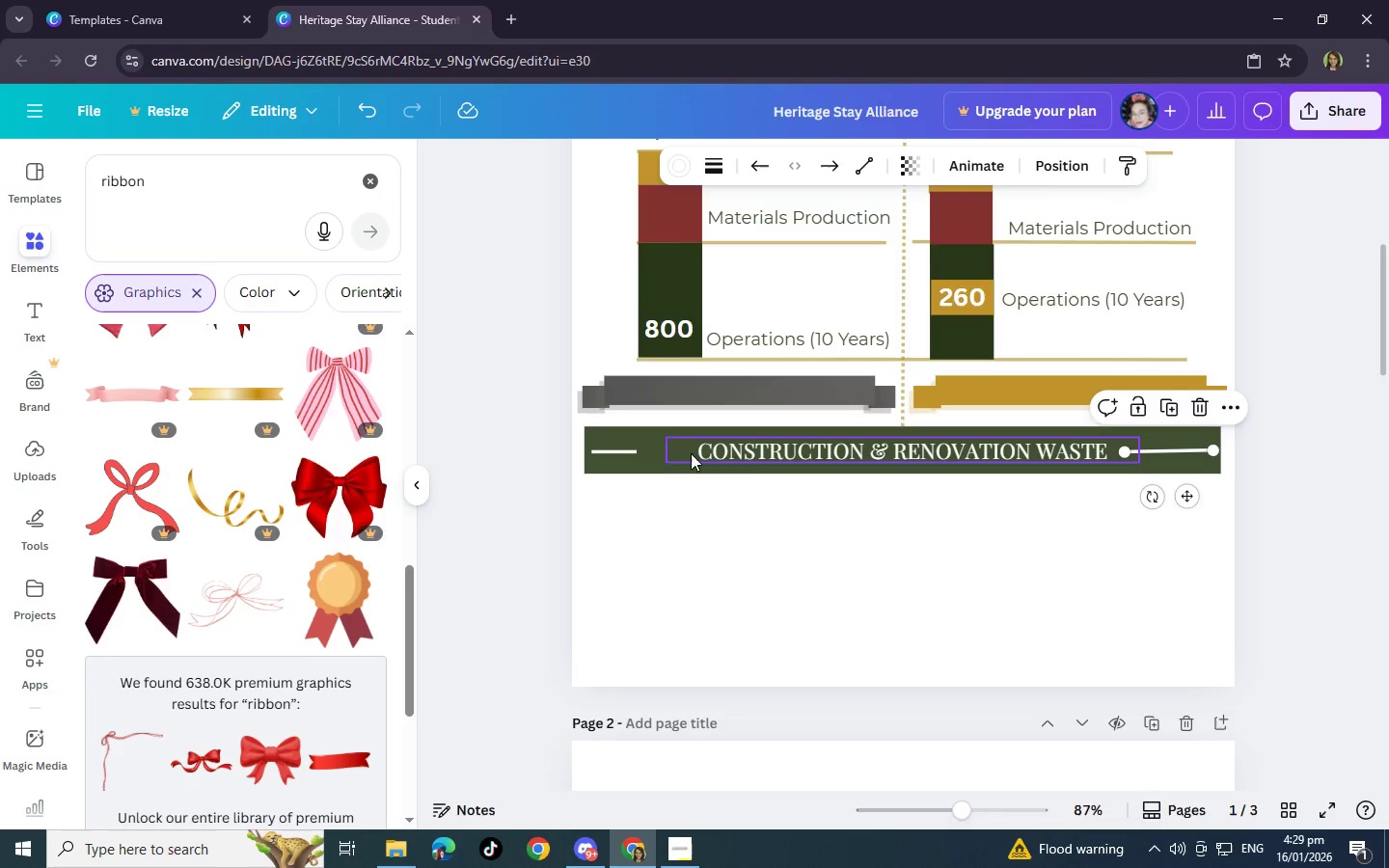 
left_click([637, 448])
 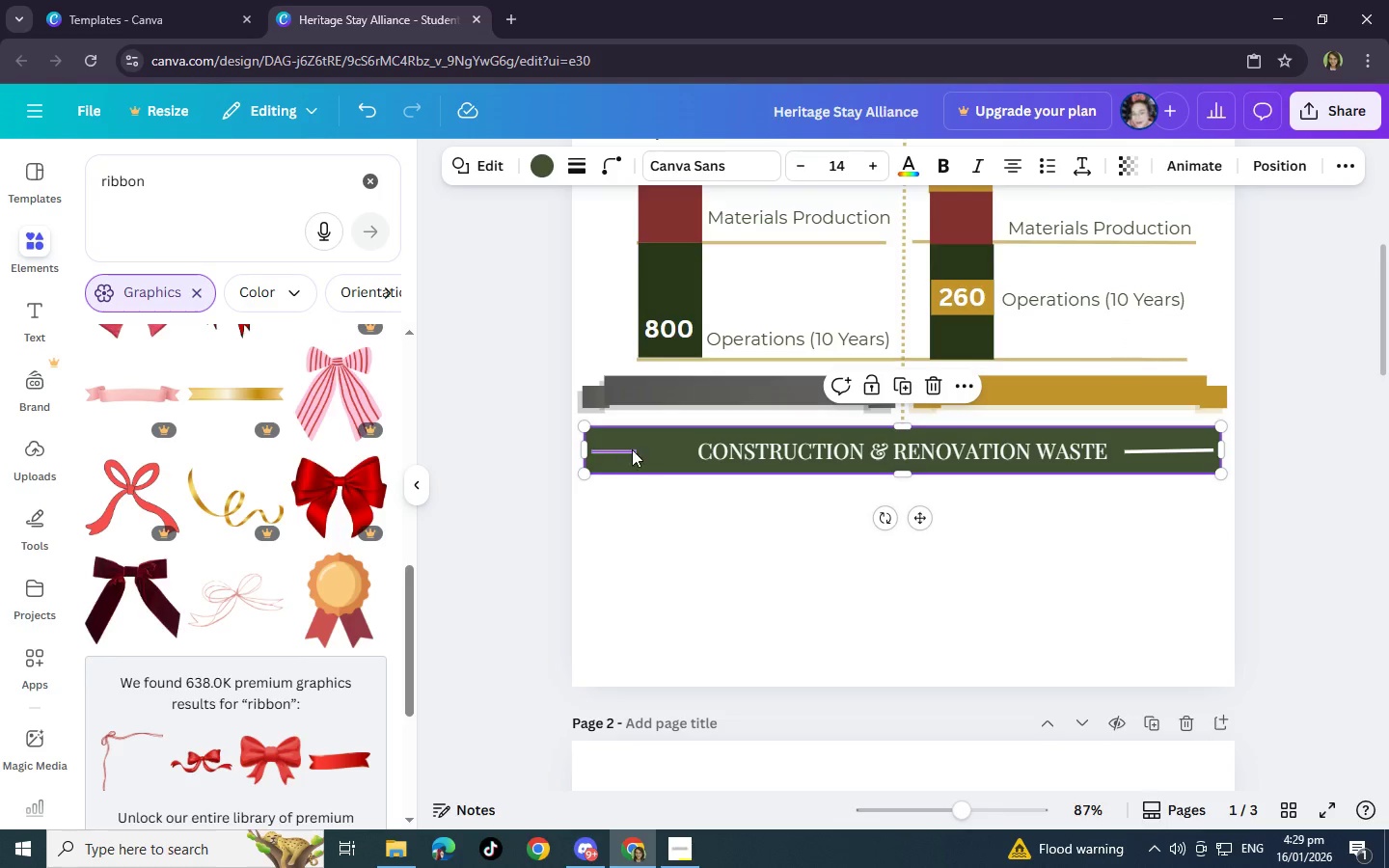 
left_click([627, 449])
 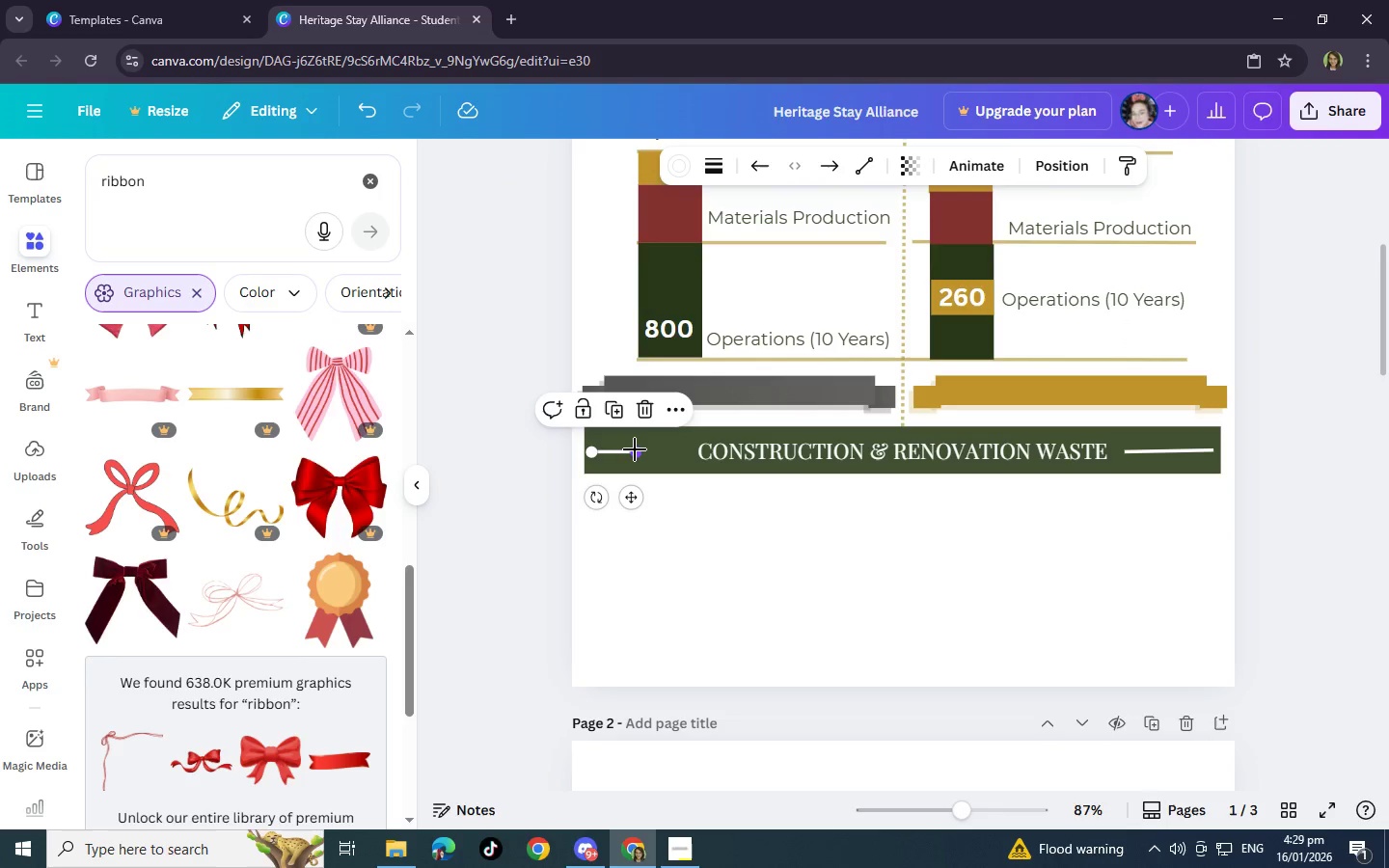 
left_click_drag(start_coordinate=[638, 449], to_coordinate=[677, 448])
 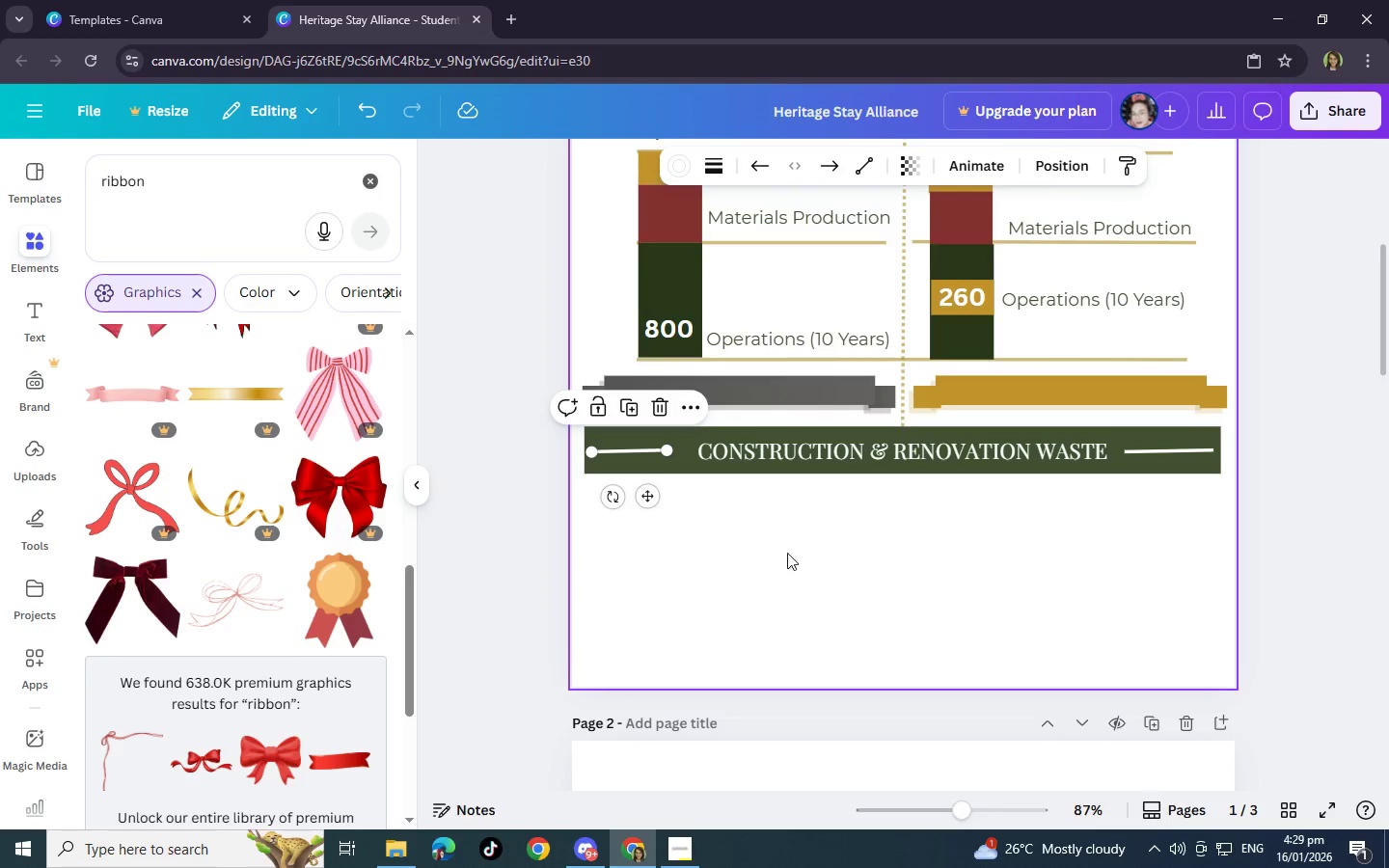 
left_click([789, 557])
 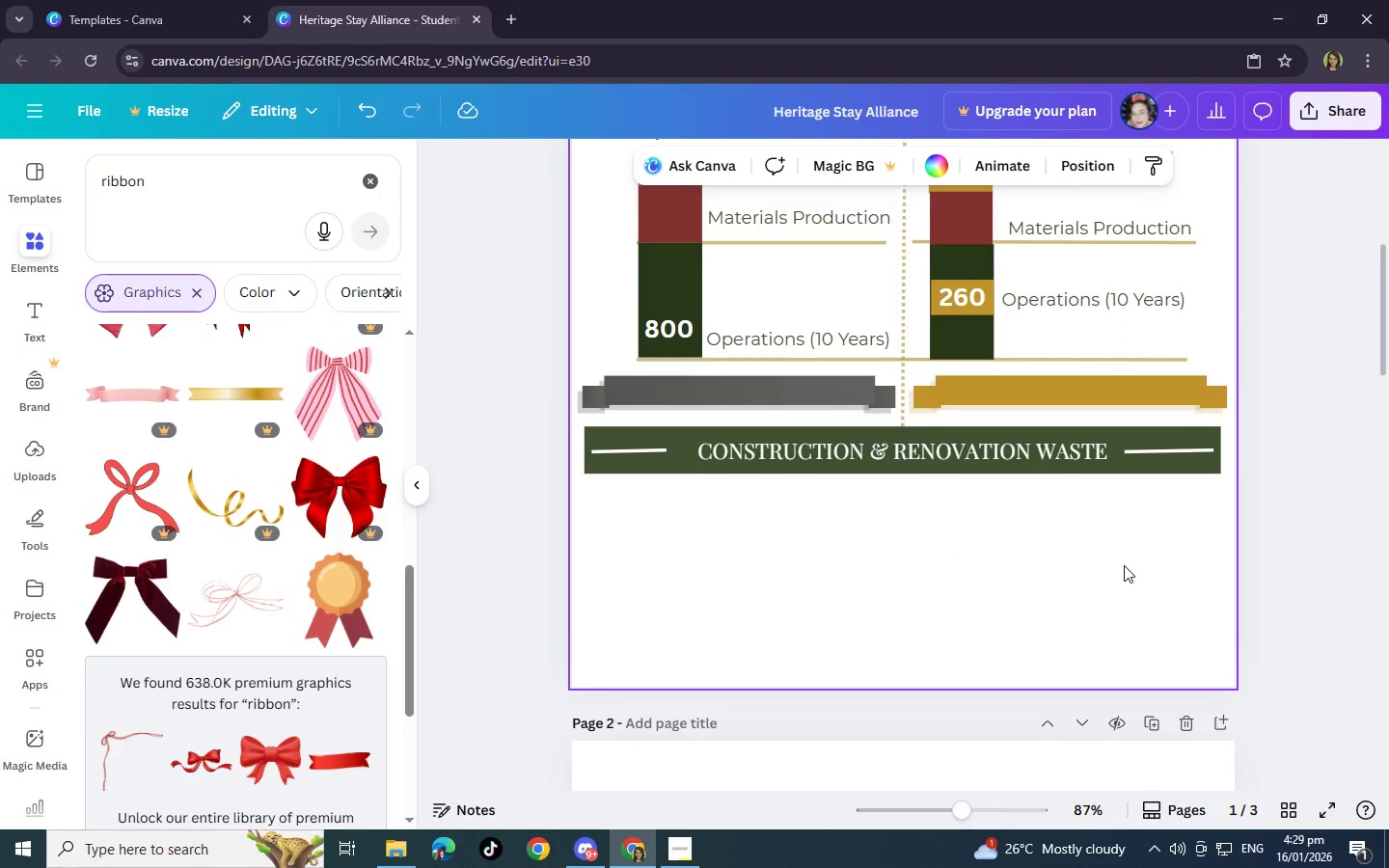 
wait(6.3)
 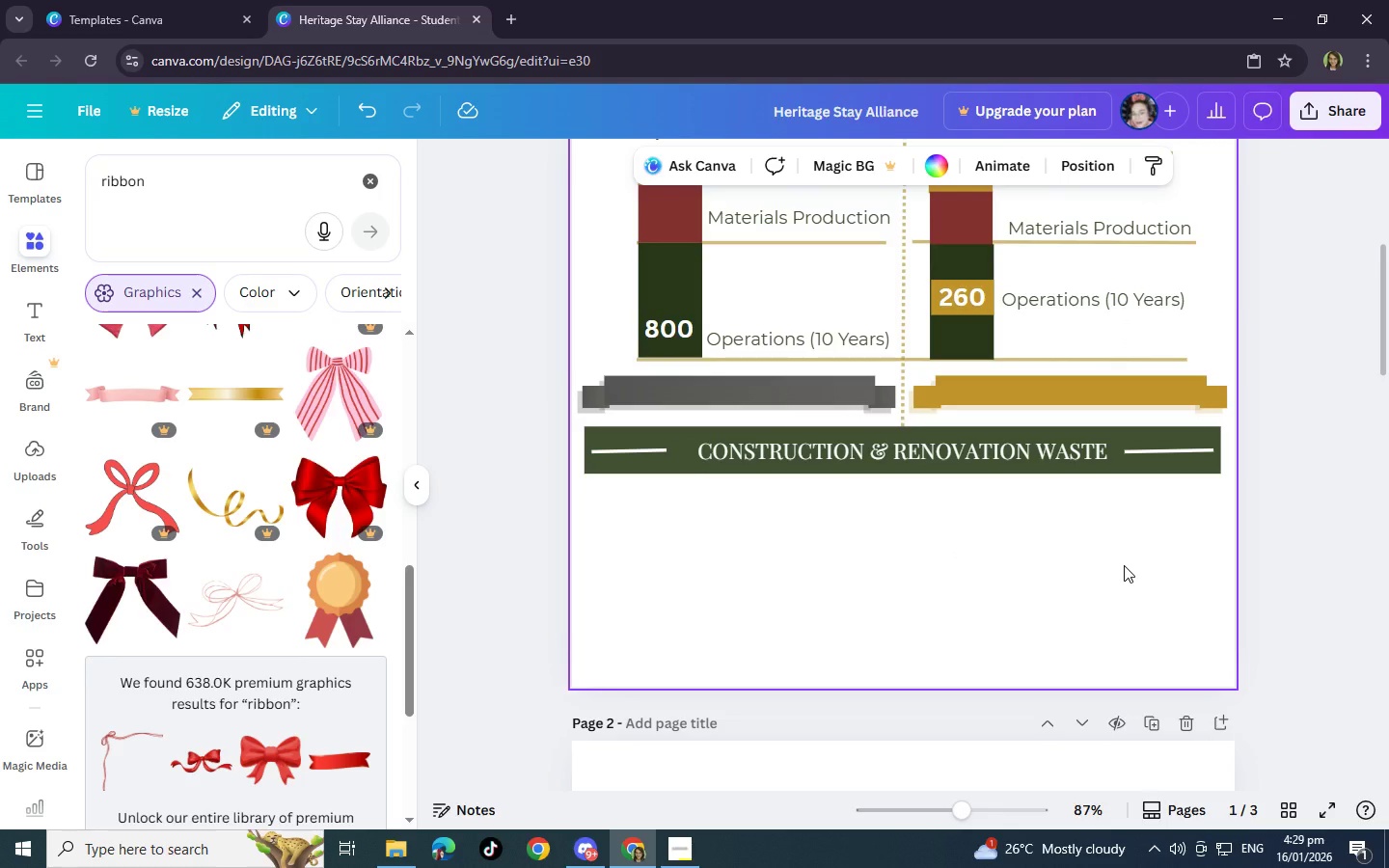 
left_click([1161, 447])
 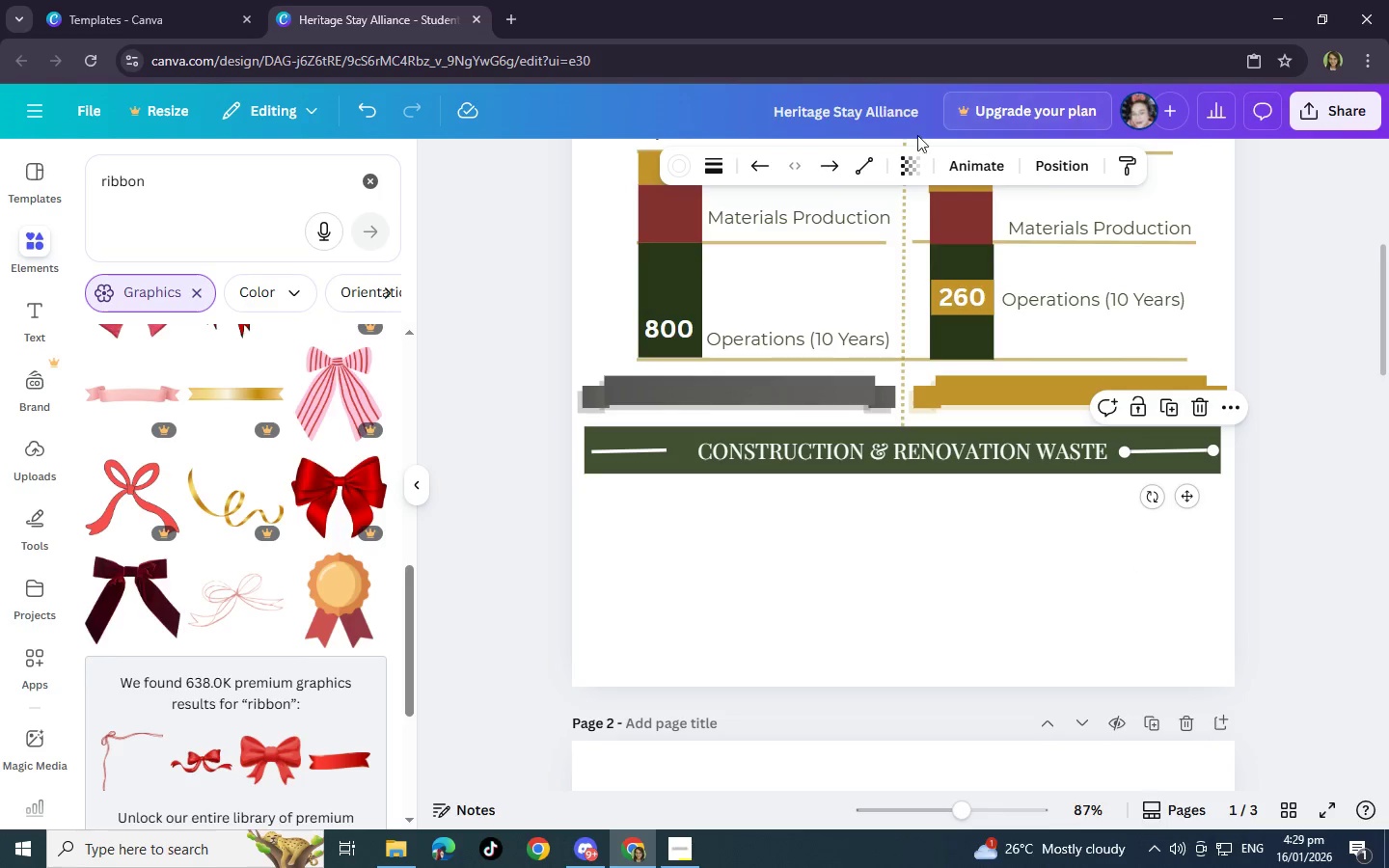 
left_click([911, 163])
 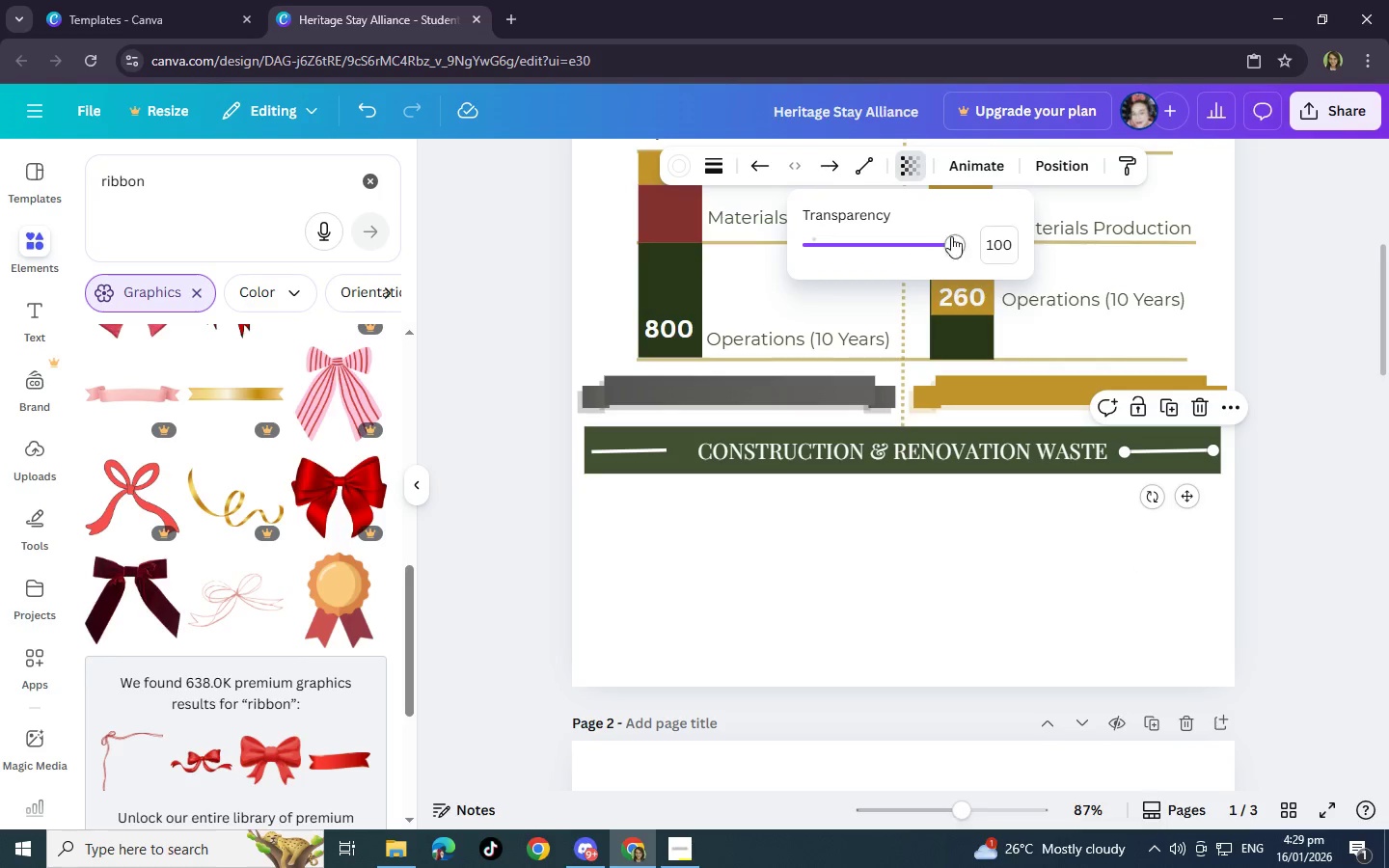 
left_click_drag(start_coordinate=[953, 243], to_coordinate=[870, 253])
 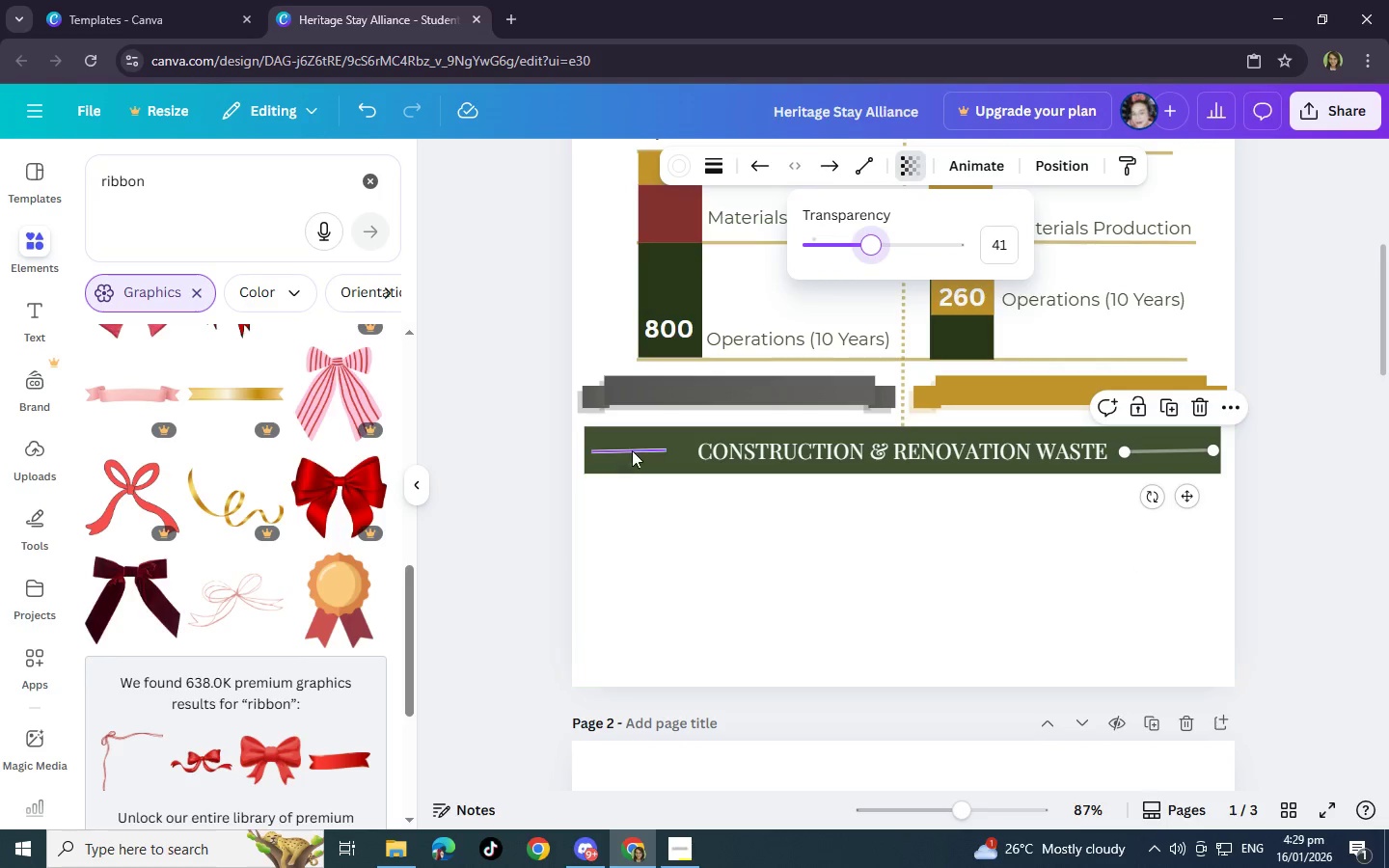 
left_click([634, 450])
 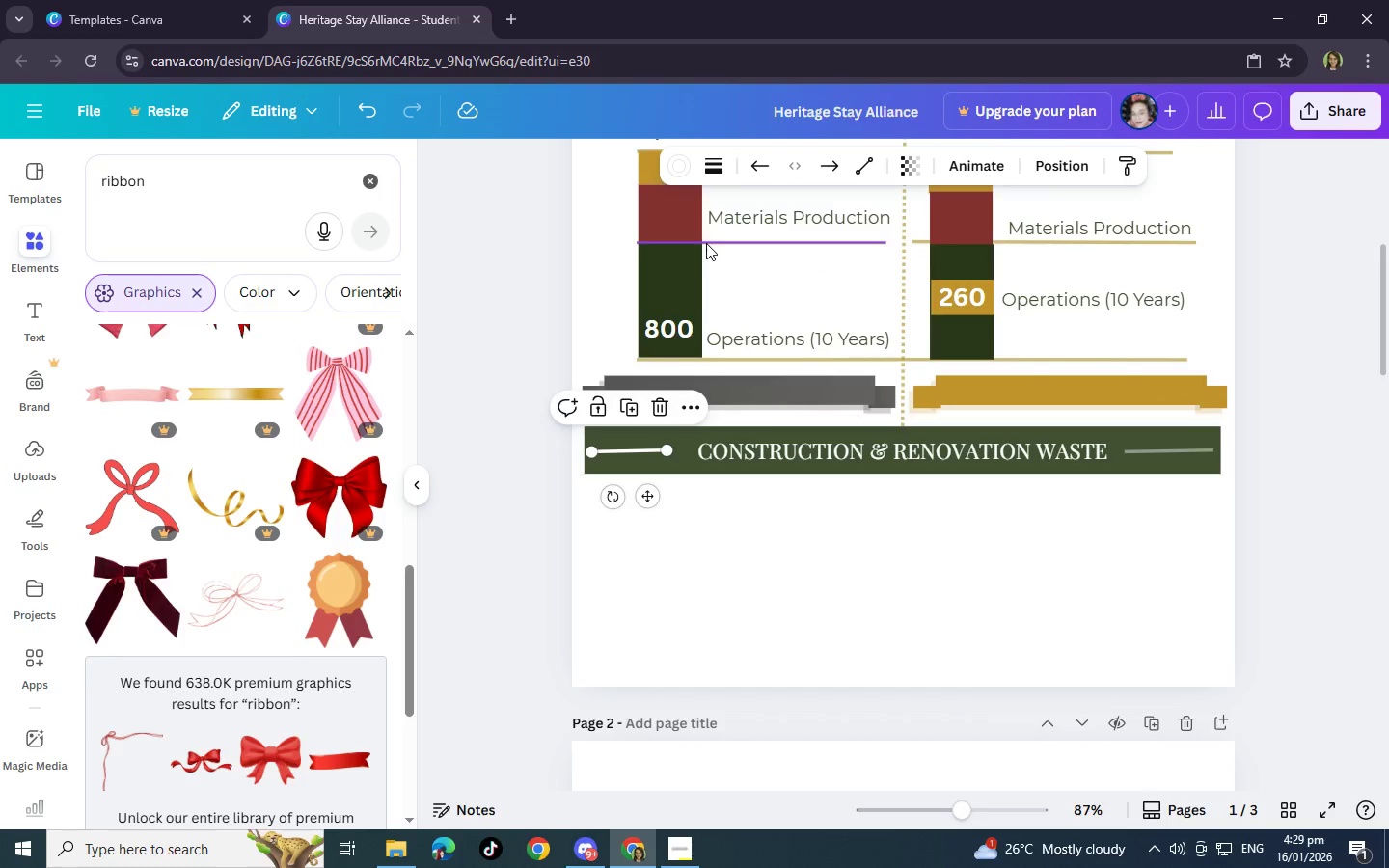 
left_click([914, 173])
 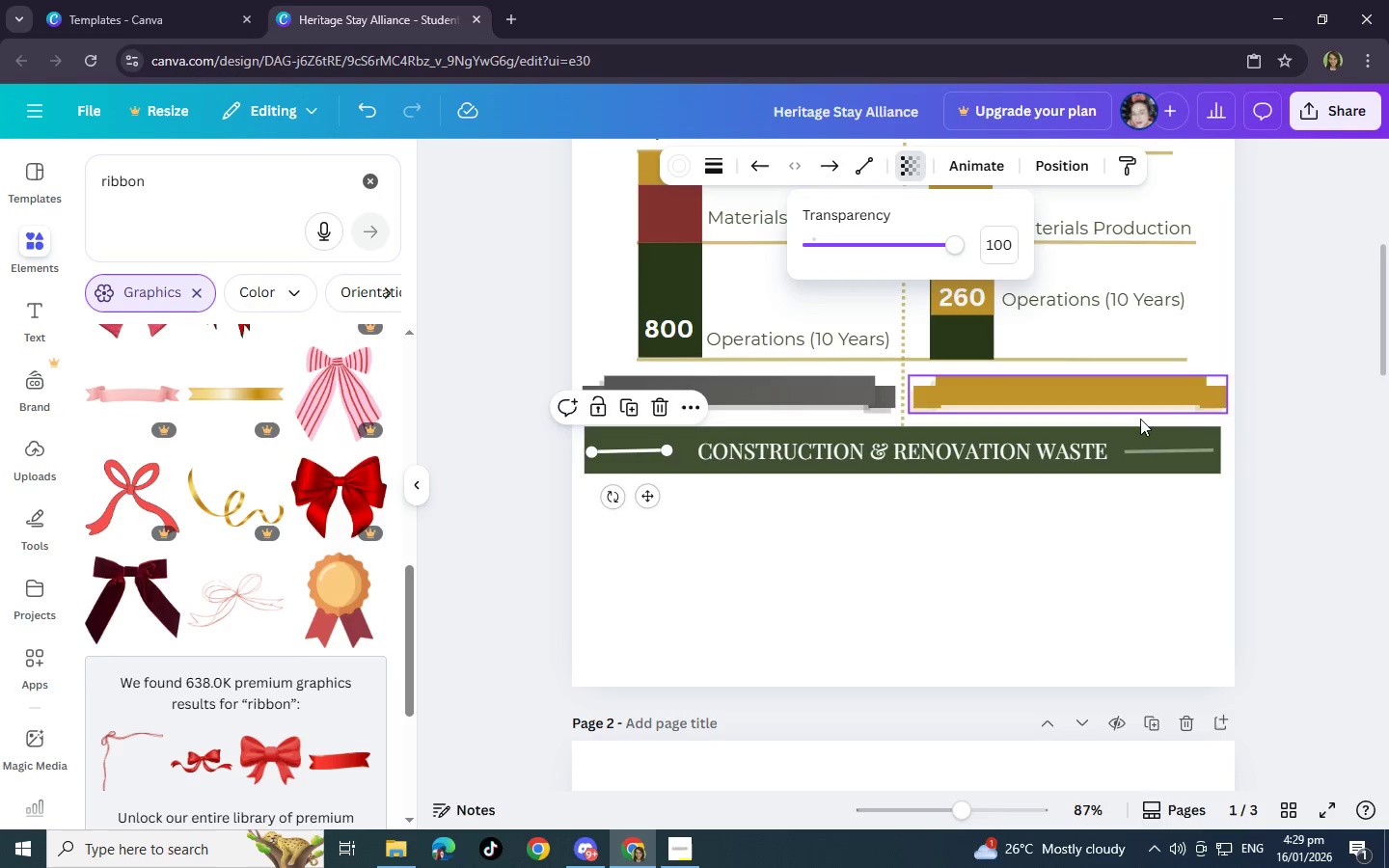 
left_click([1154, 448])
 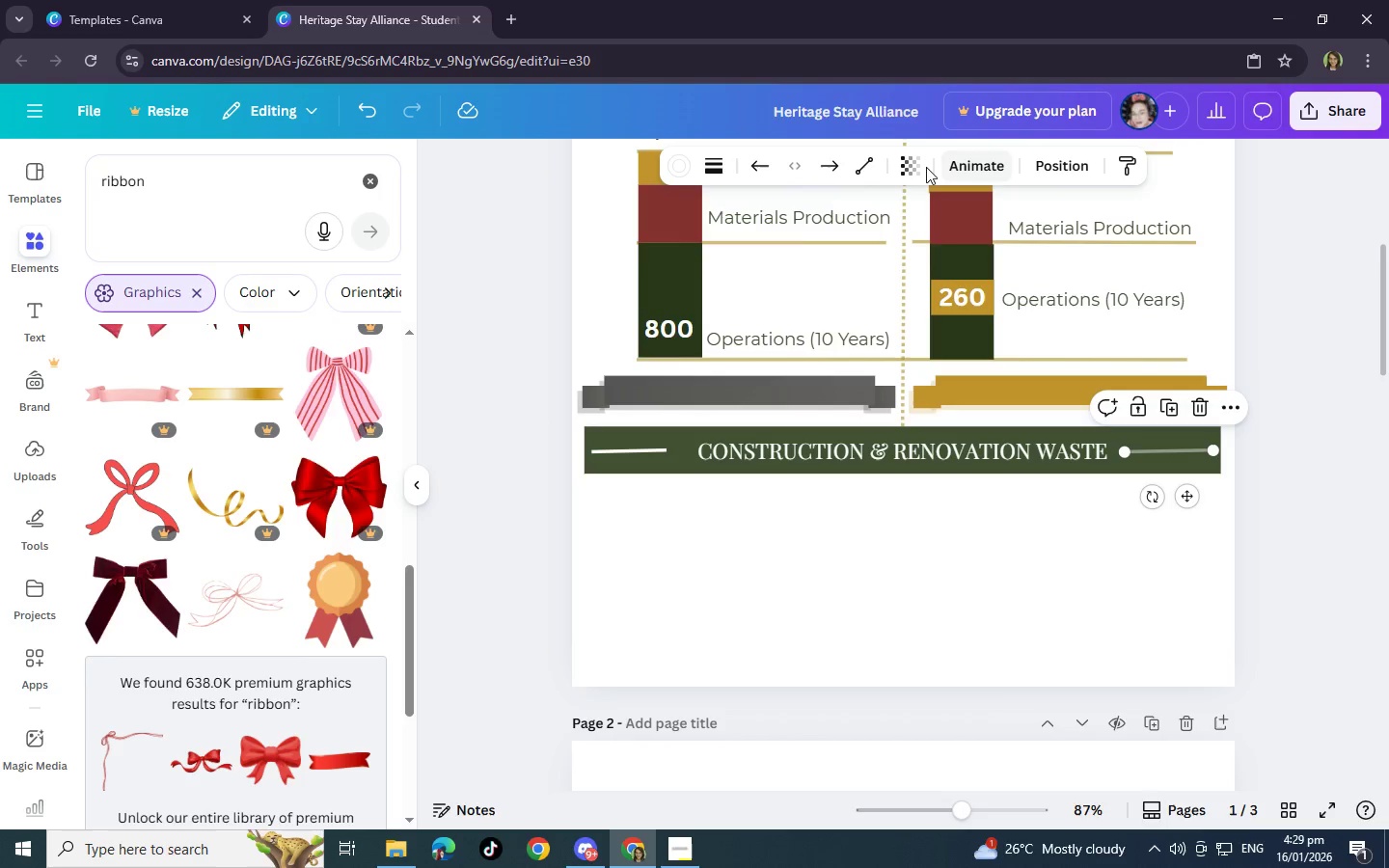 
left_click([903, 167])
 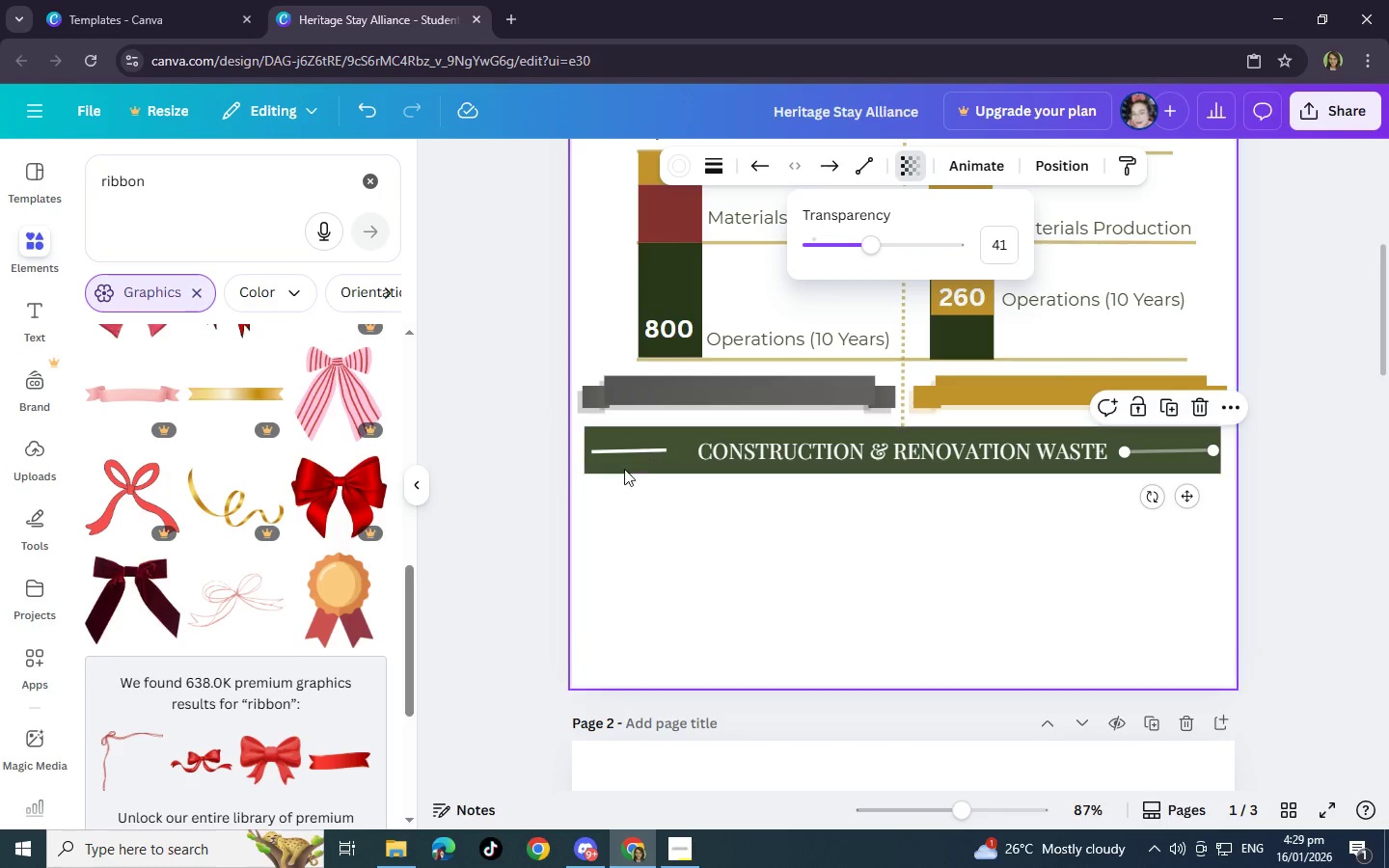 
left_click([633, 451])
 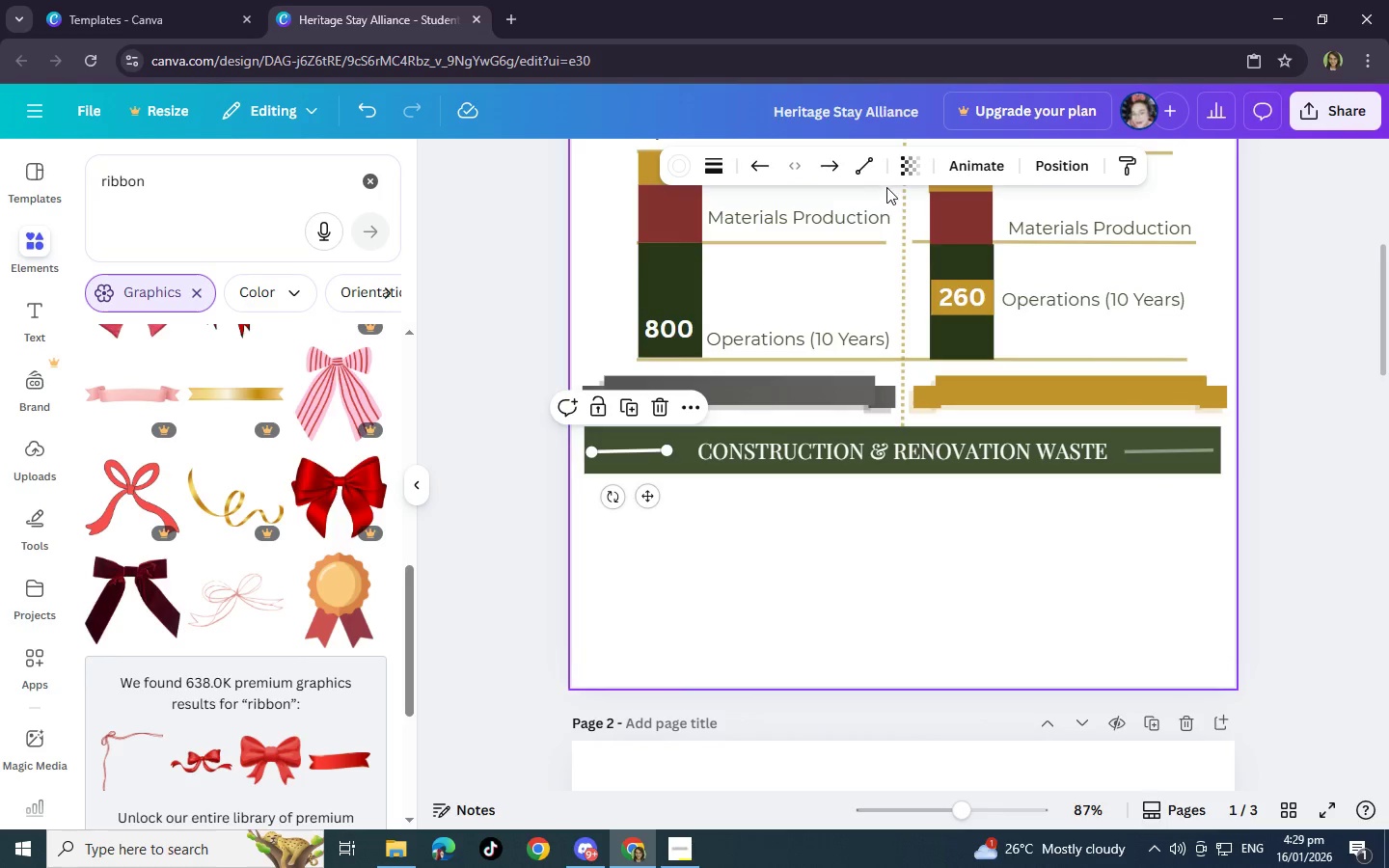 
left_click([910, 169])
 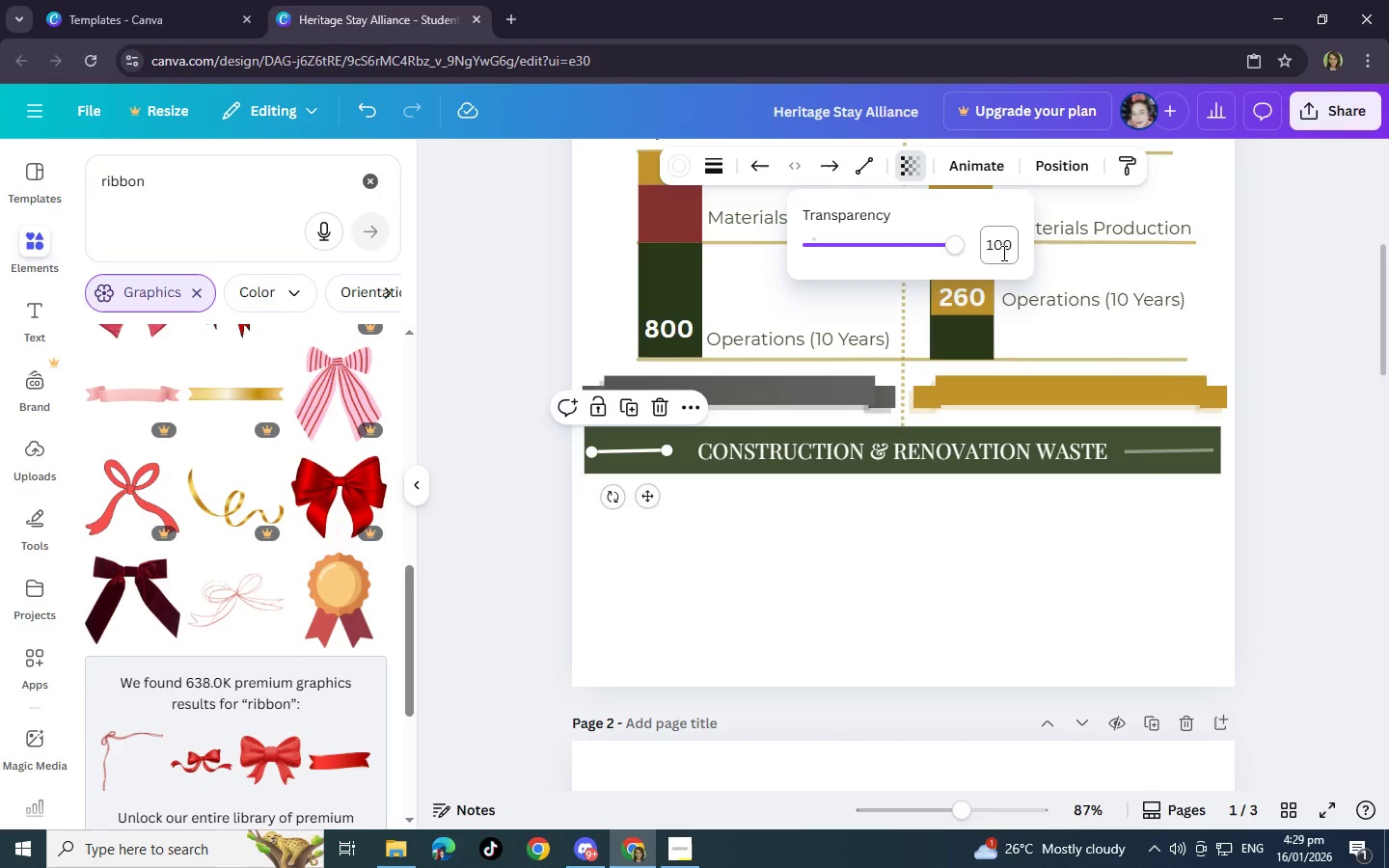 
left_click_drag(start_coordinate=[1012, 250], to_coordinate=[955, 250])
 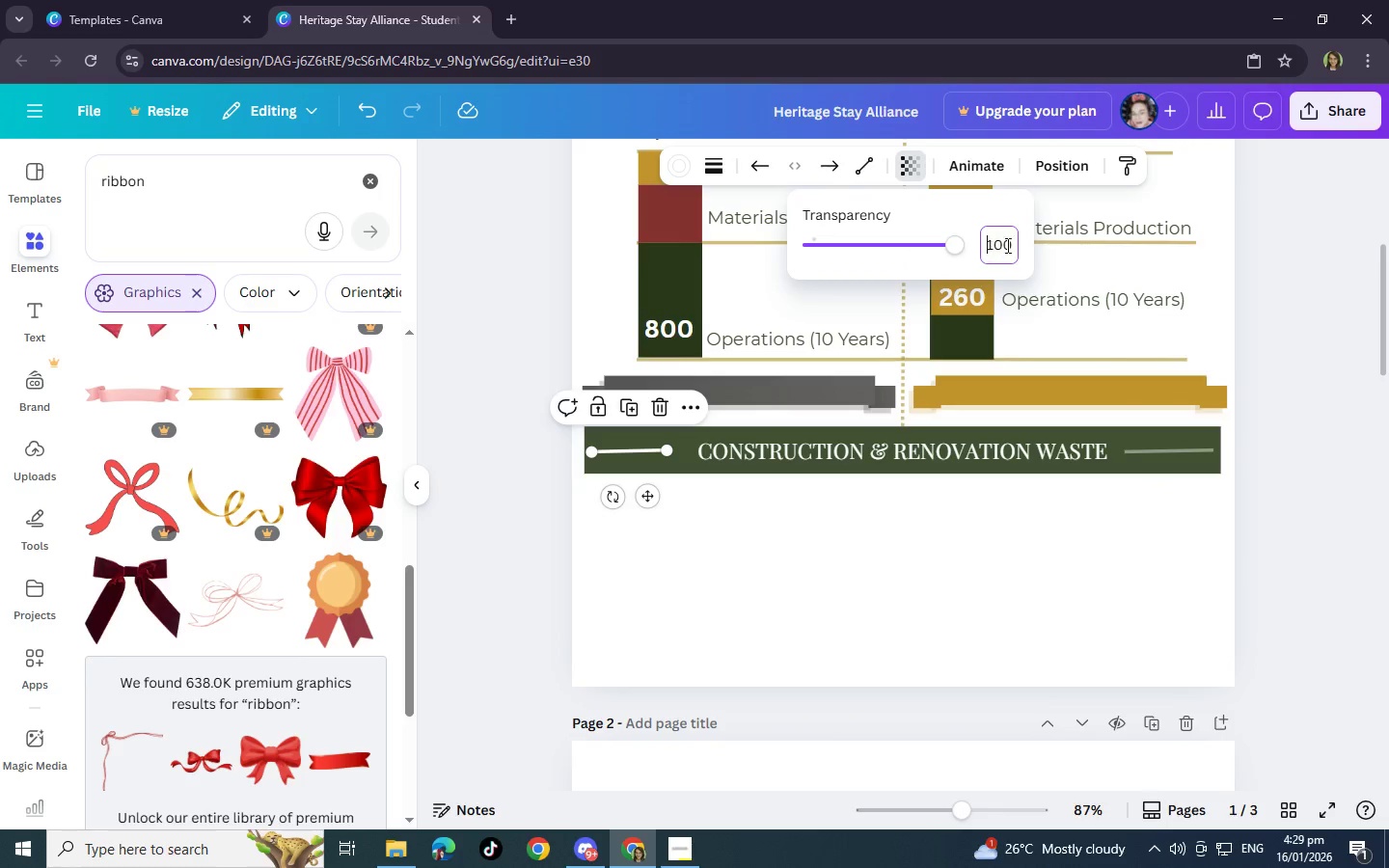 
left_click_drag(start_coordinate=[1008, 245], to_coordinate=[986, 245])
 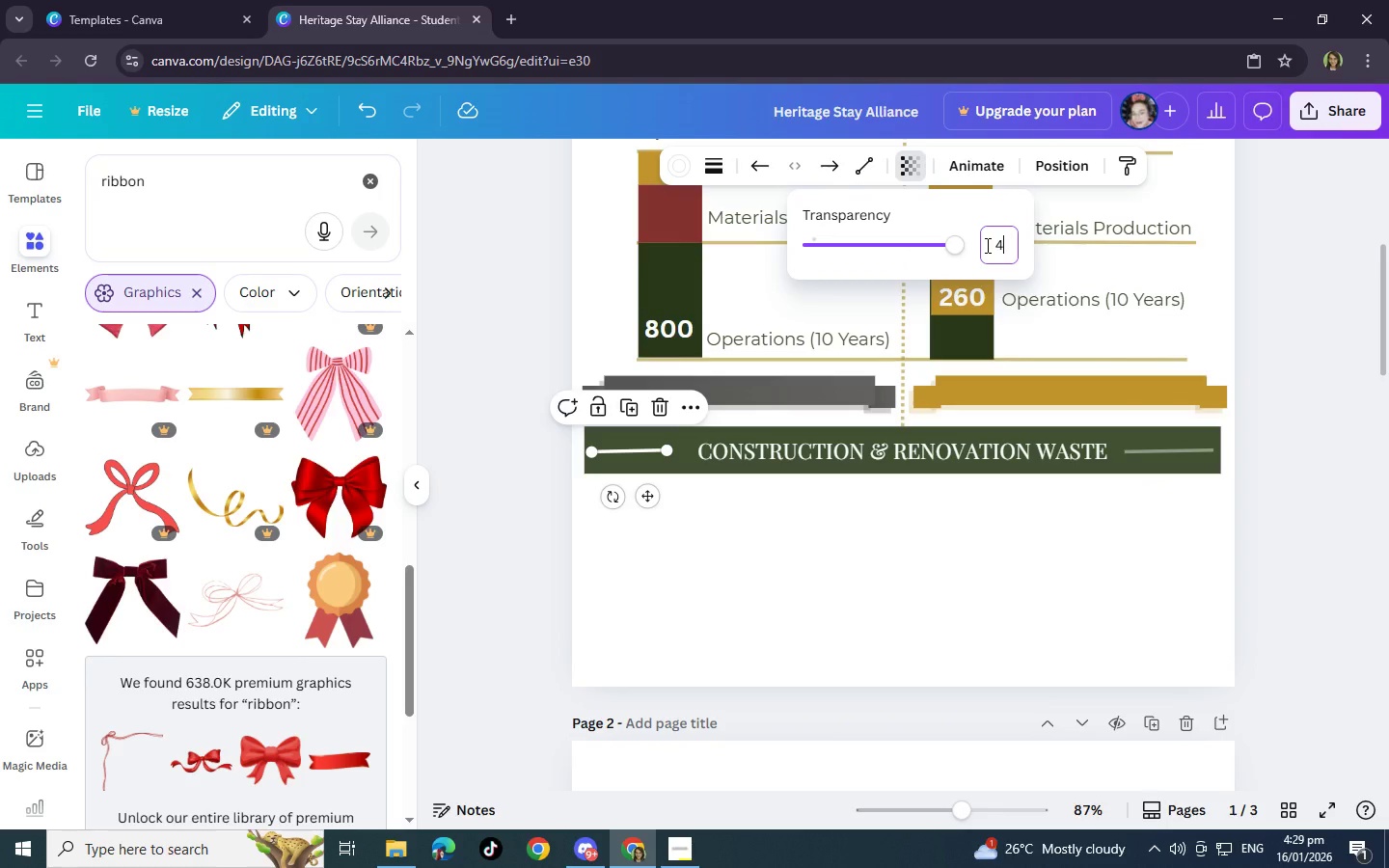 
type(41)
 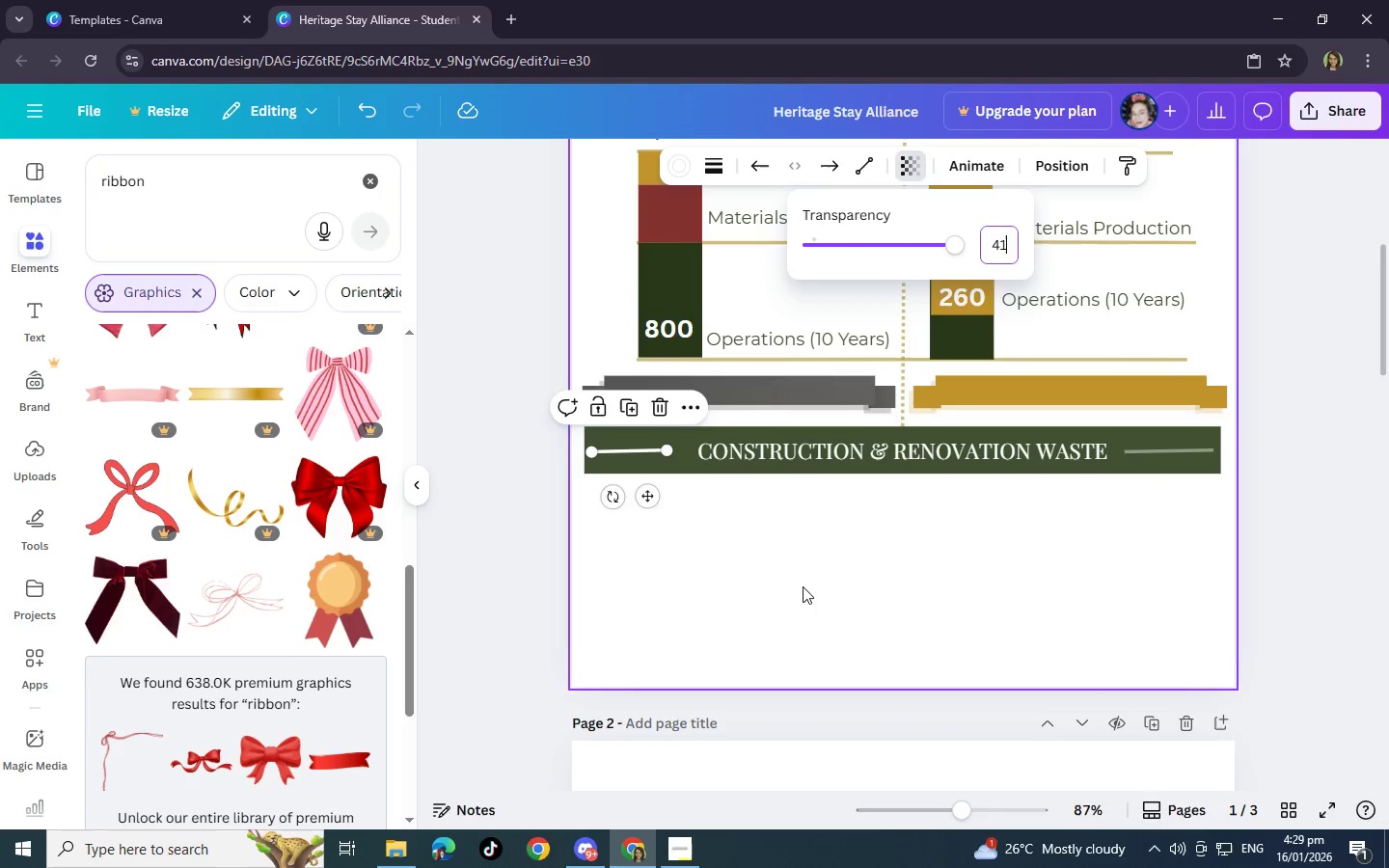 
left_click([803, 586])
 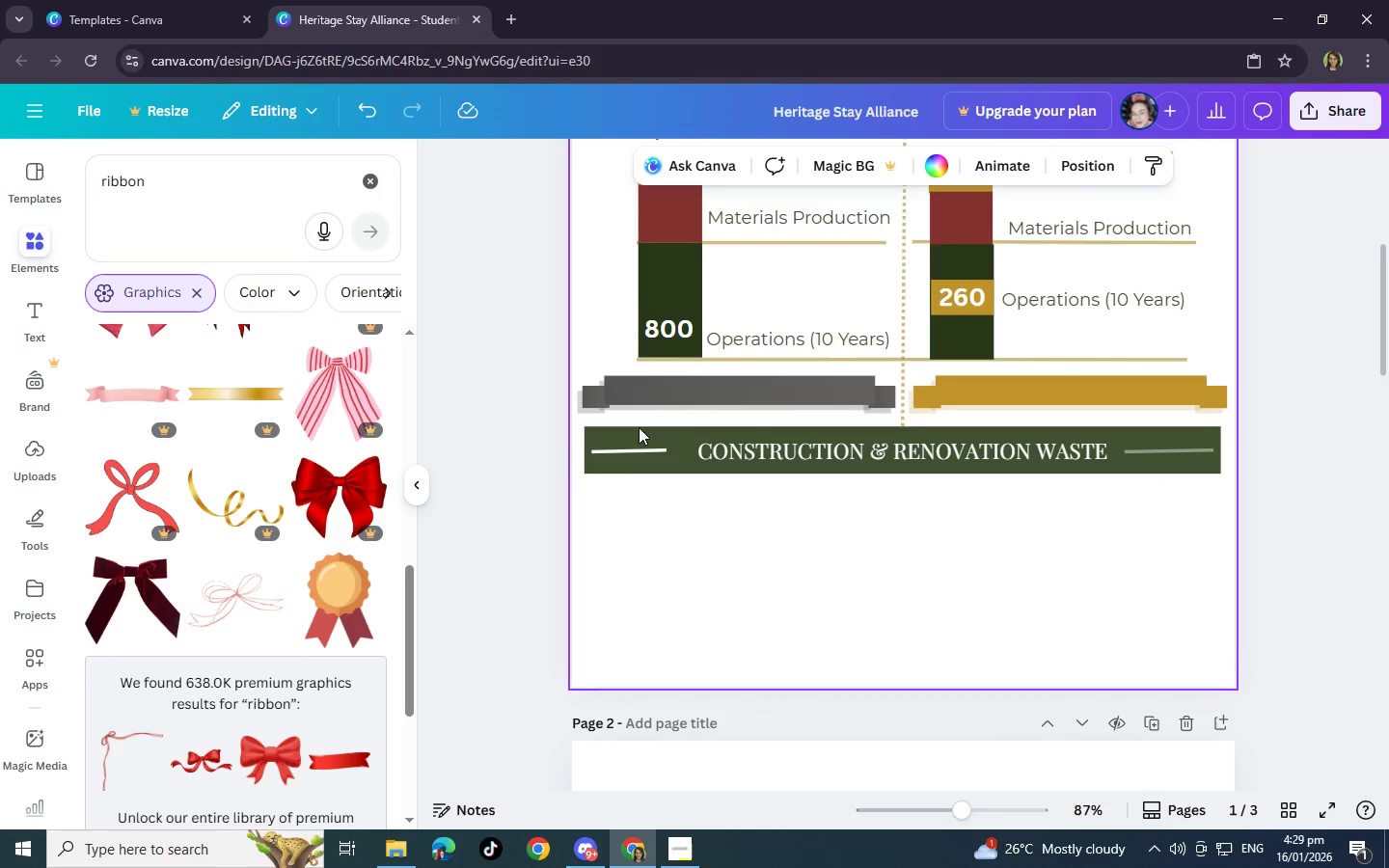 
left_click([643, 440])
 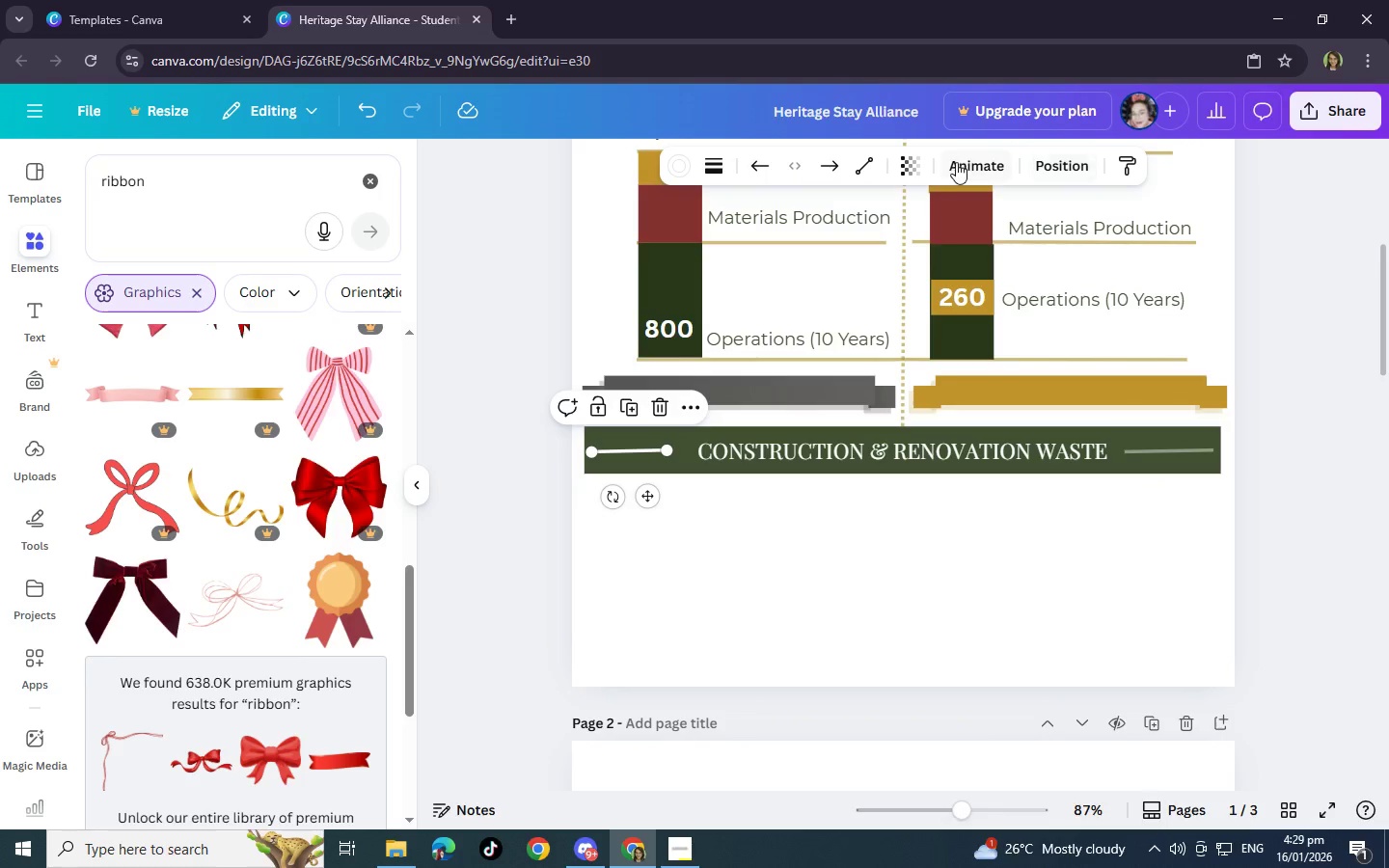 
left_click([914, 168])
 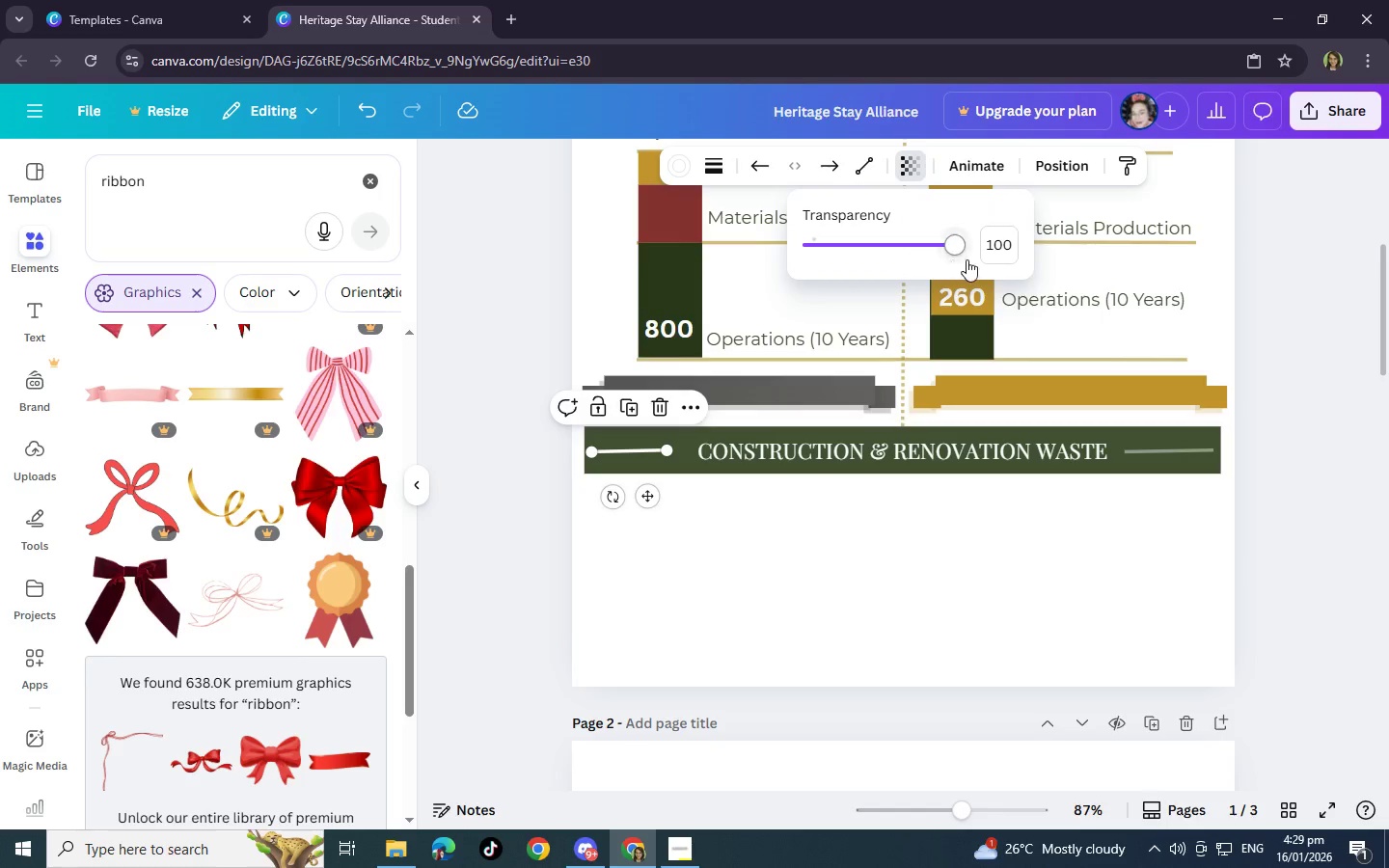 
left_click([1010, 244])
 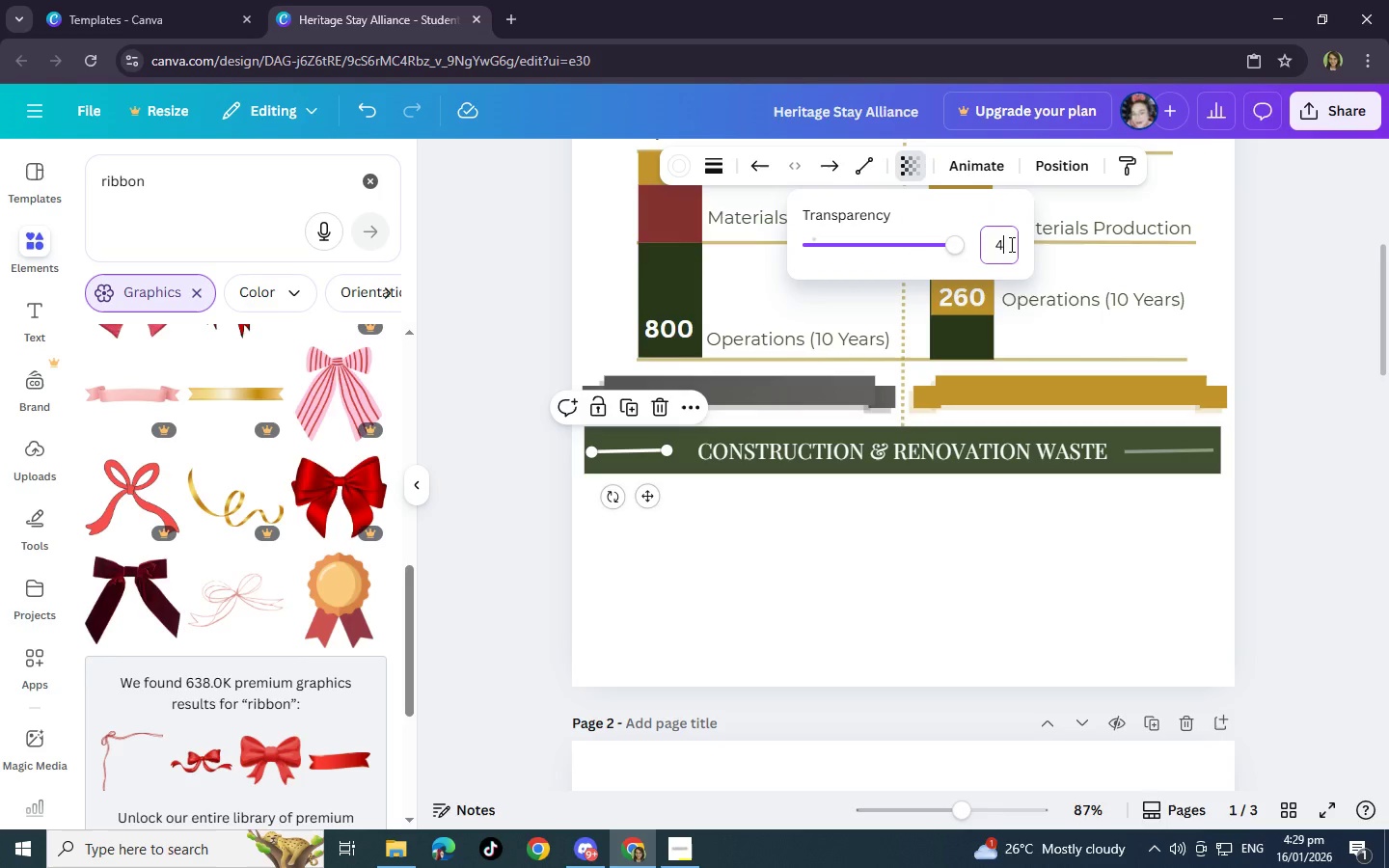 
type(41)
key(NumpadEnter)
 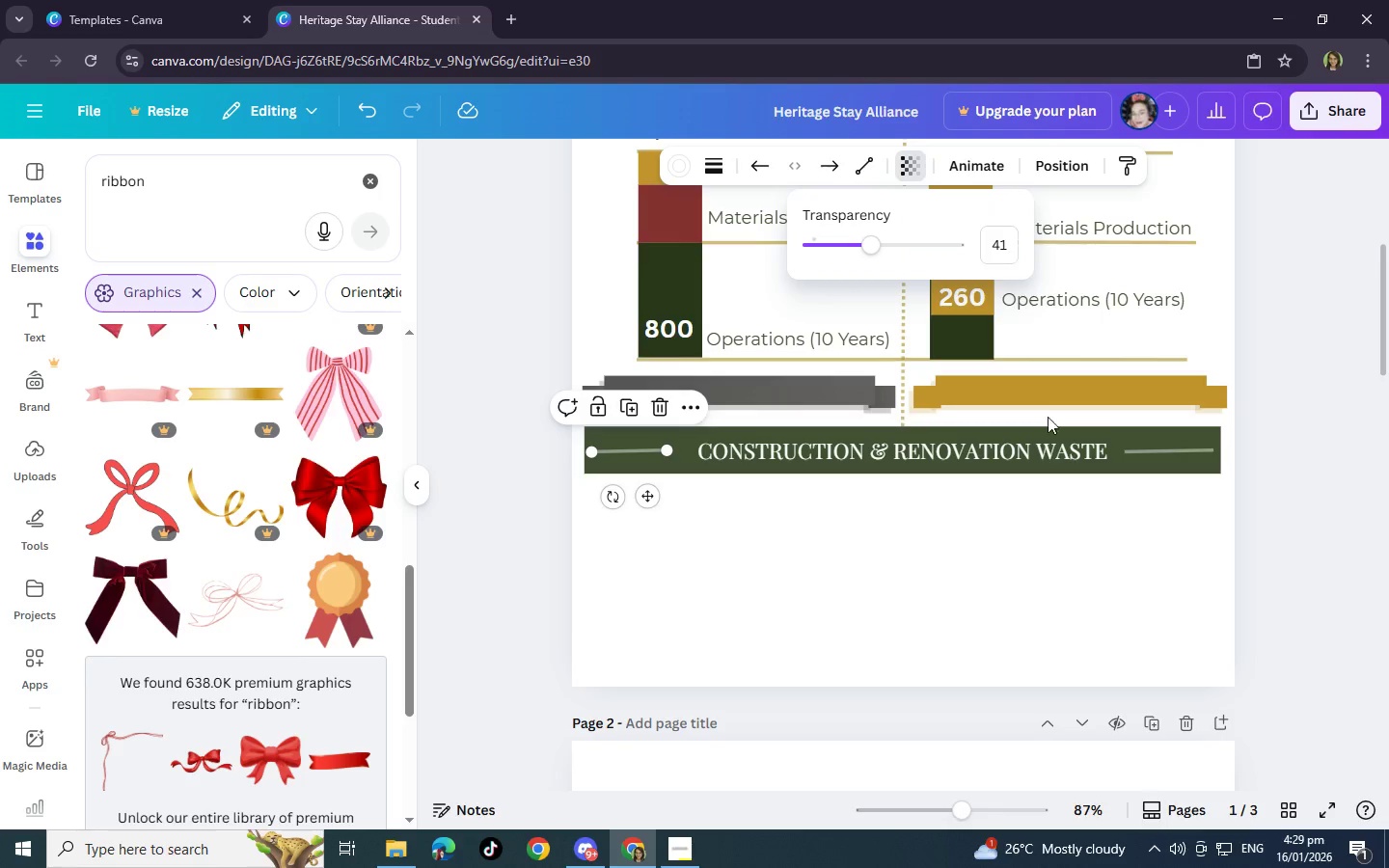 
left_click([1043, 595])
 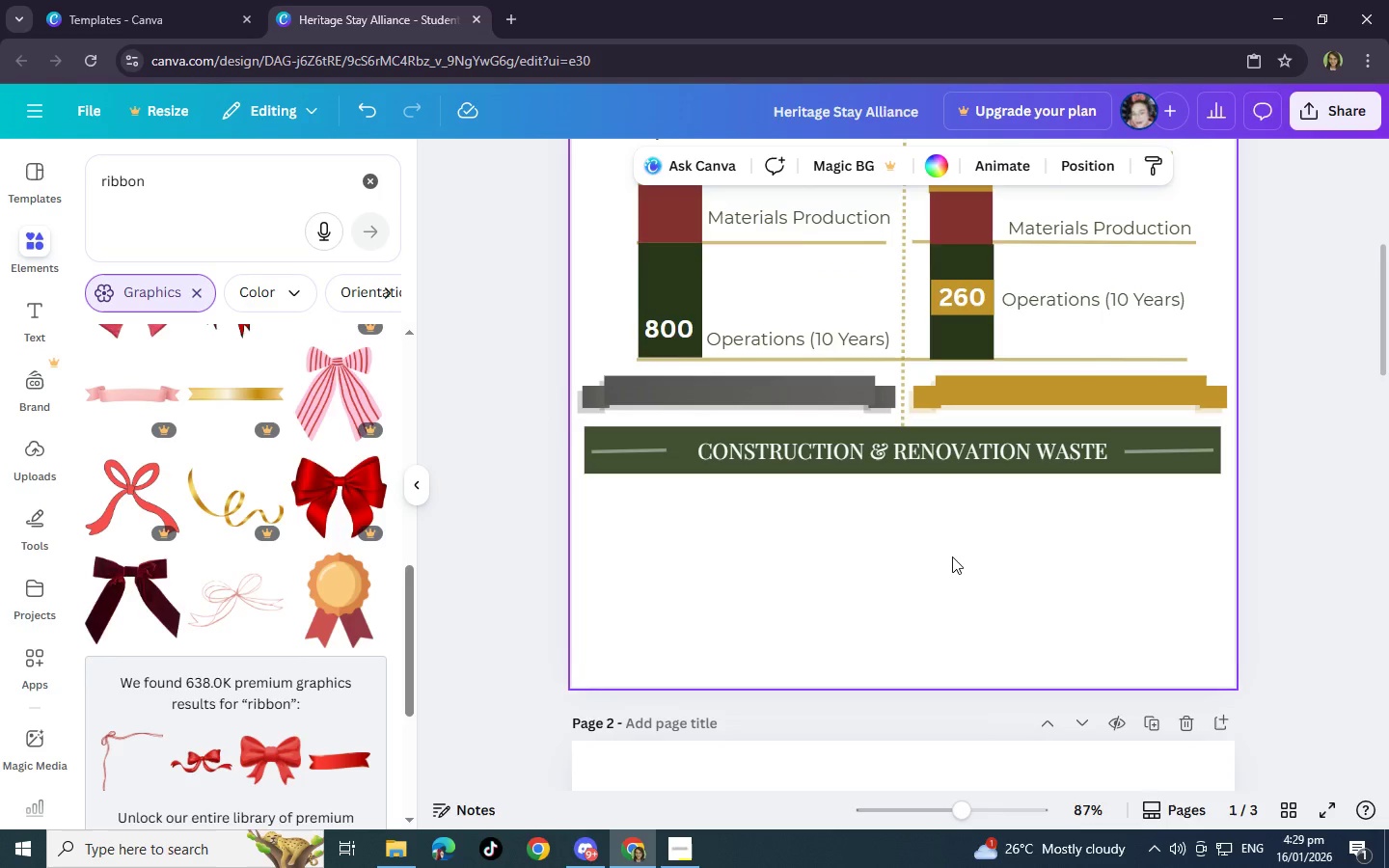 
left_click([952, 556])
 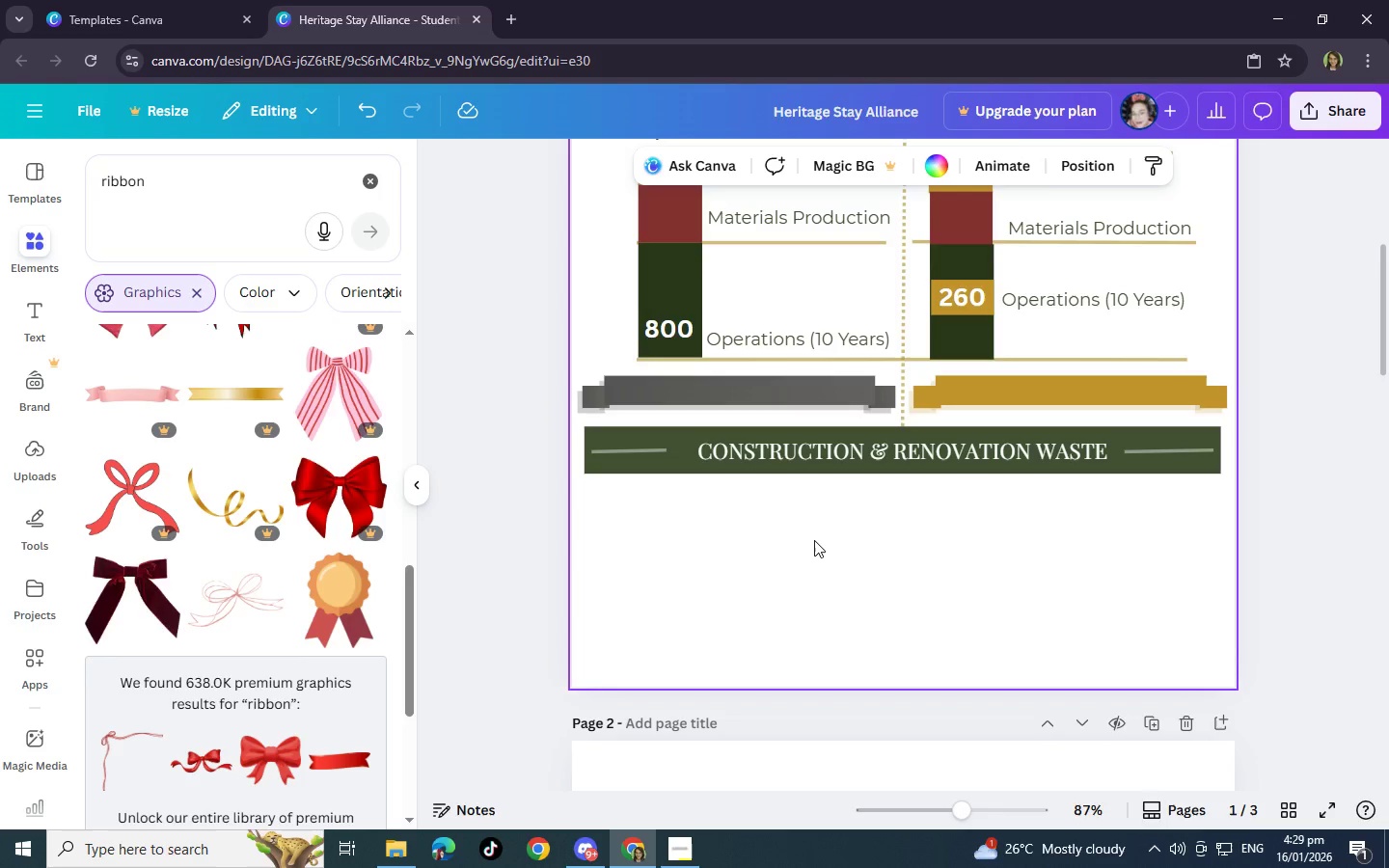 
wait(17.39)
 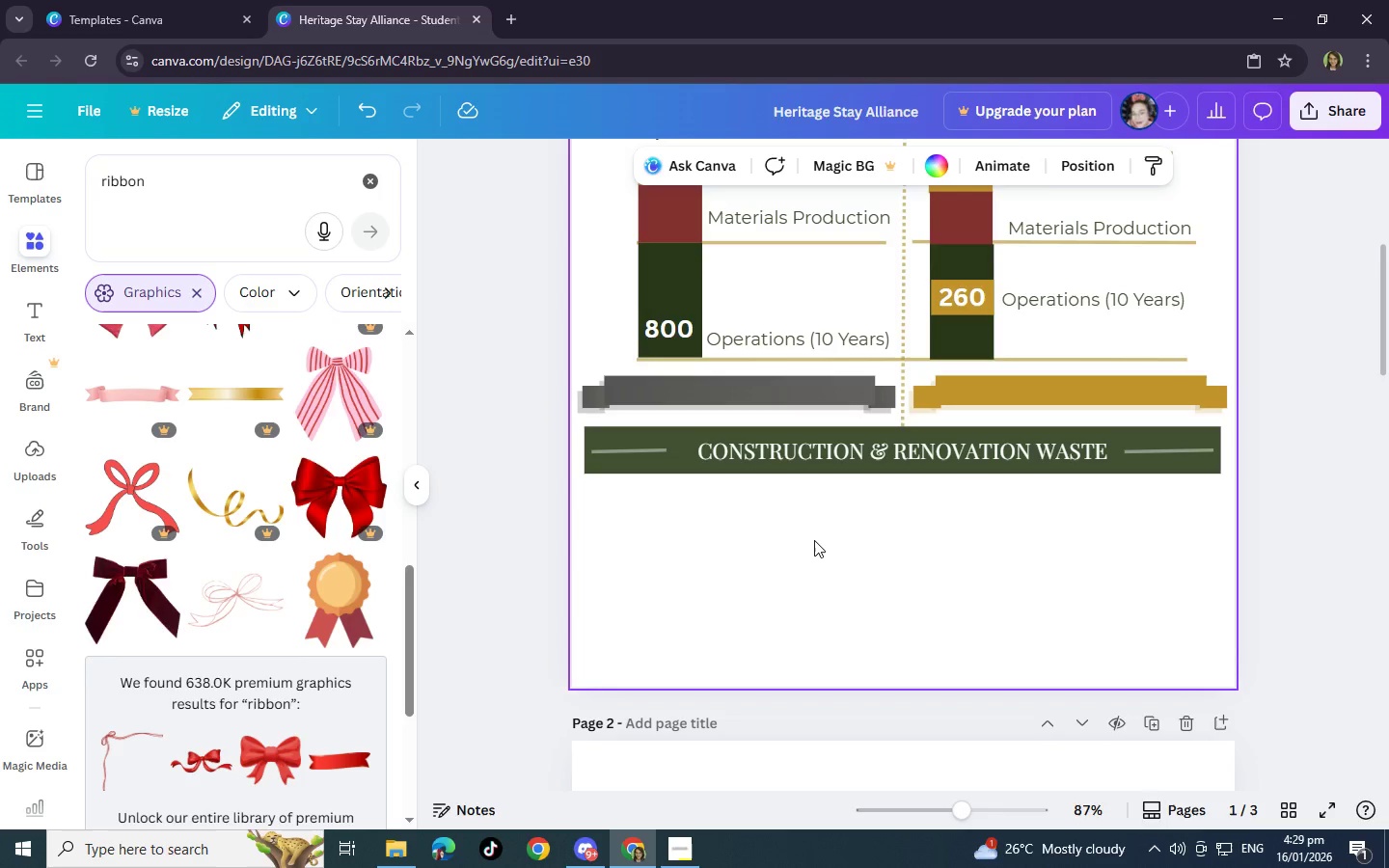 
left_click([900, 381])
 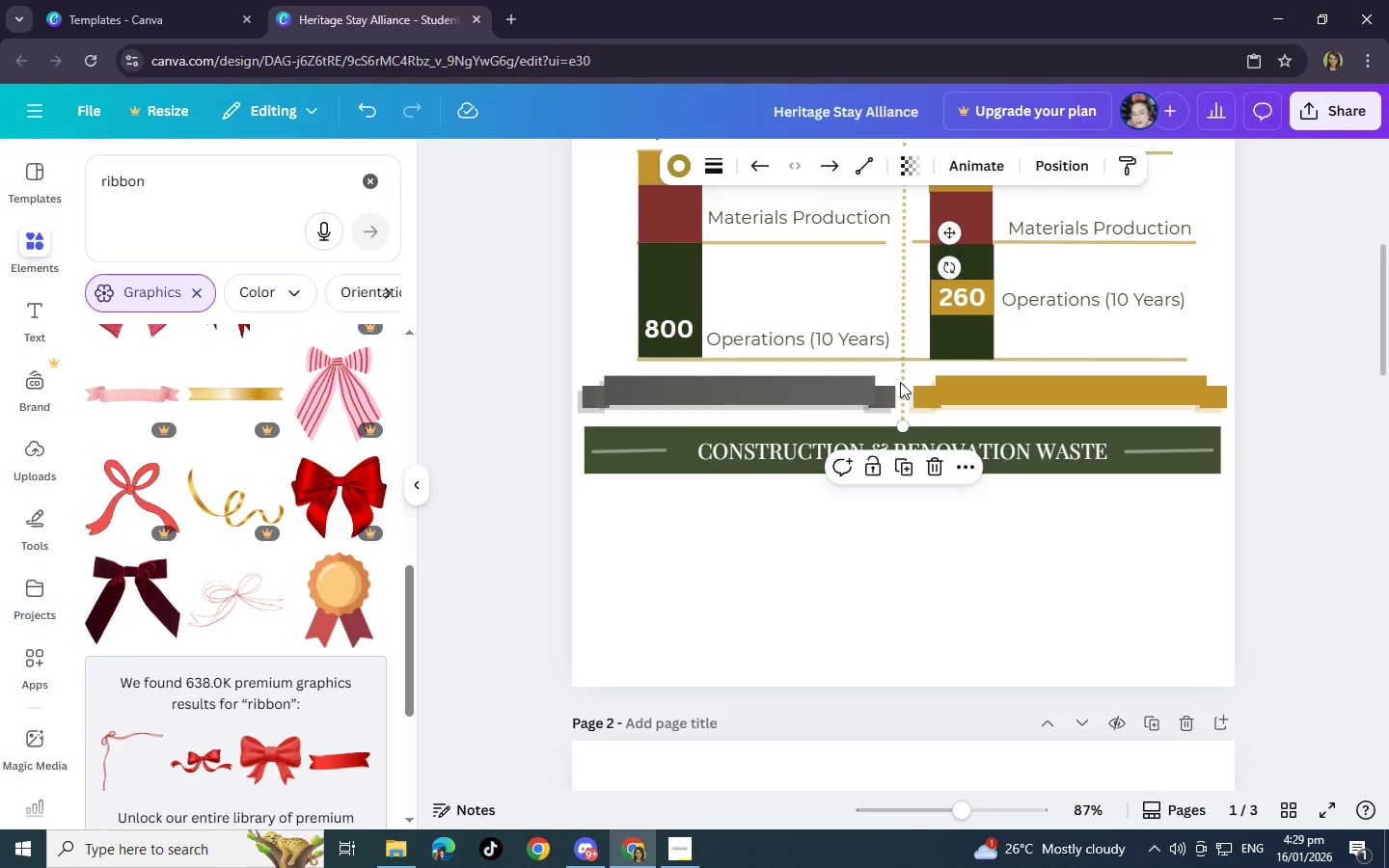 
mouse_move([909, 374])
 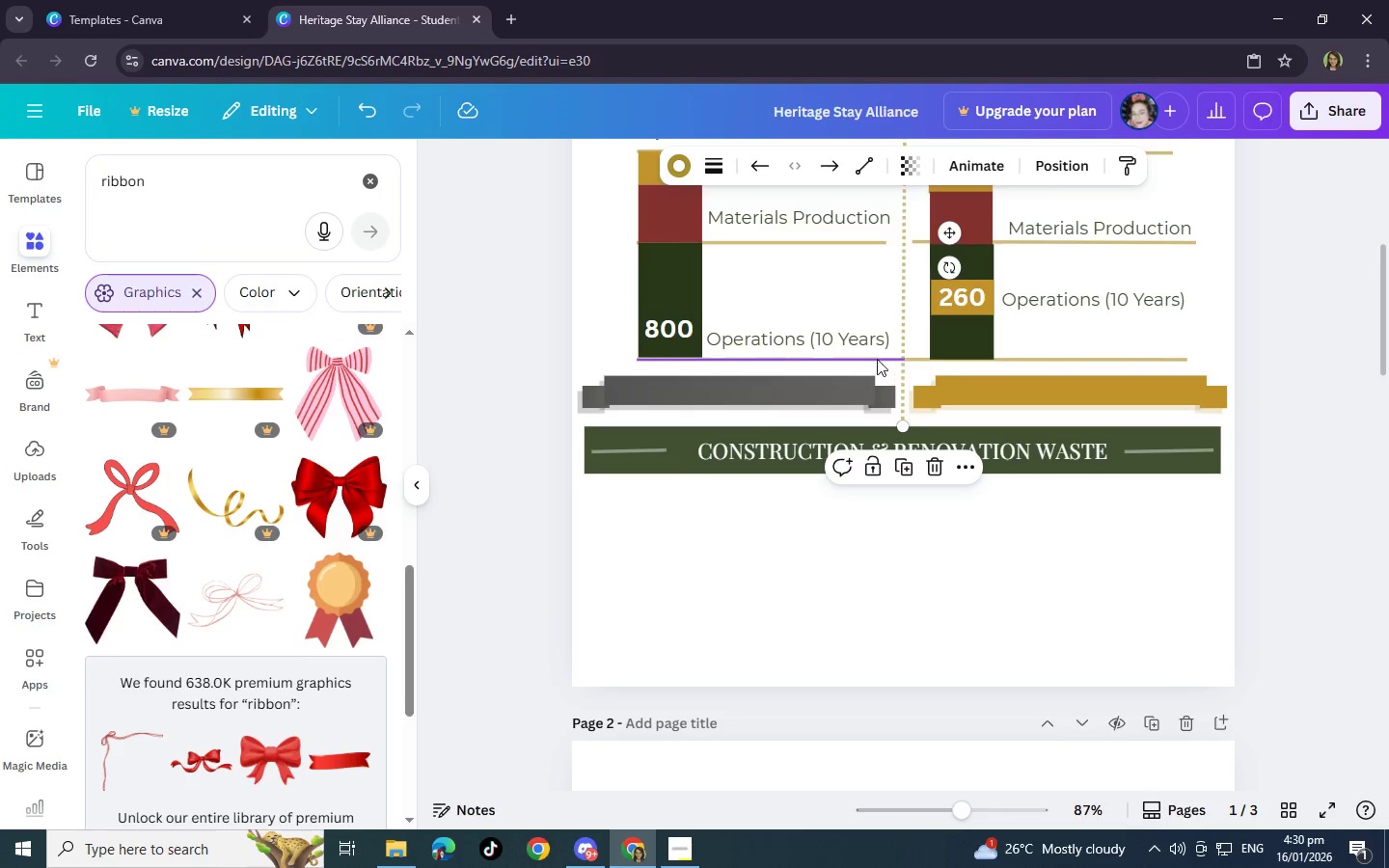 
left_click([877, 359])
 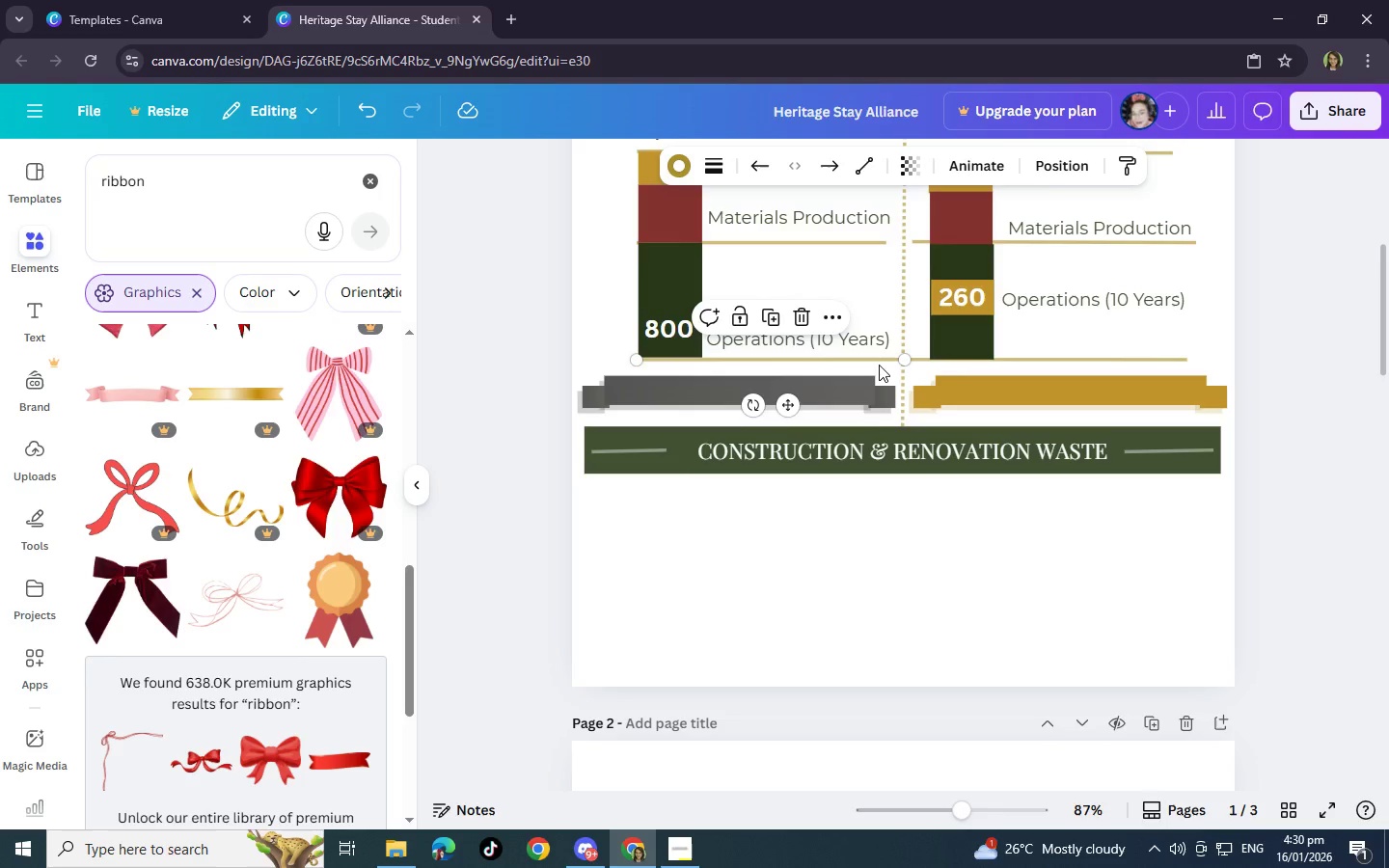 
scroll: coordinate [873, 408], scroll_direction: up, amount: 3.0
 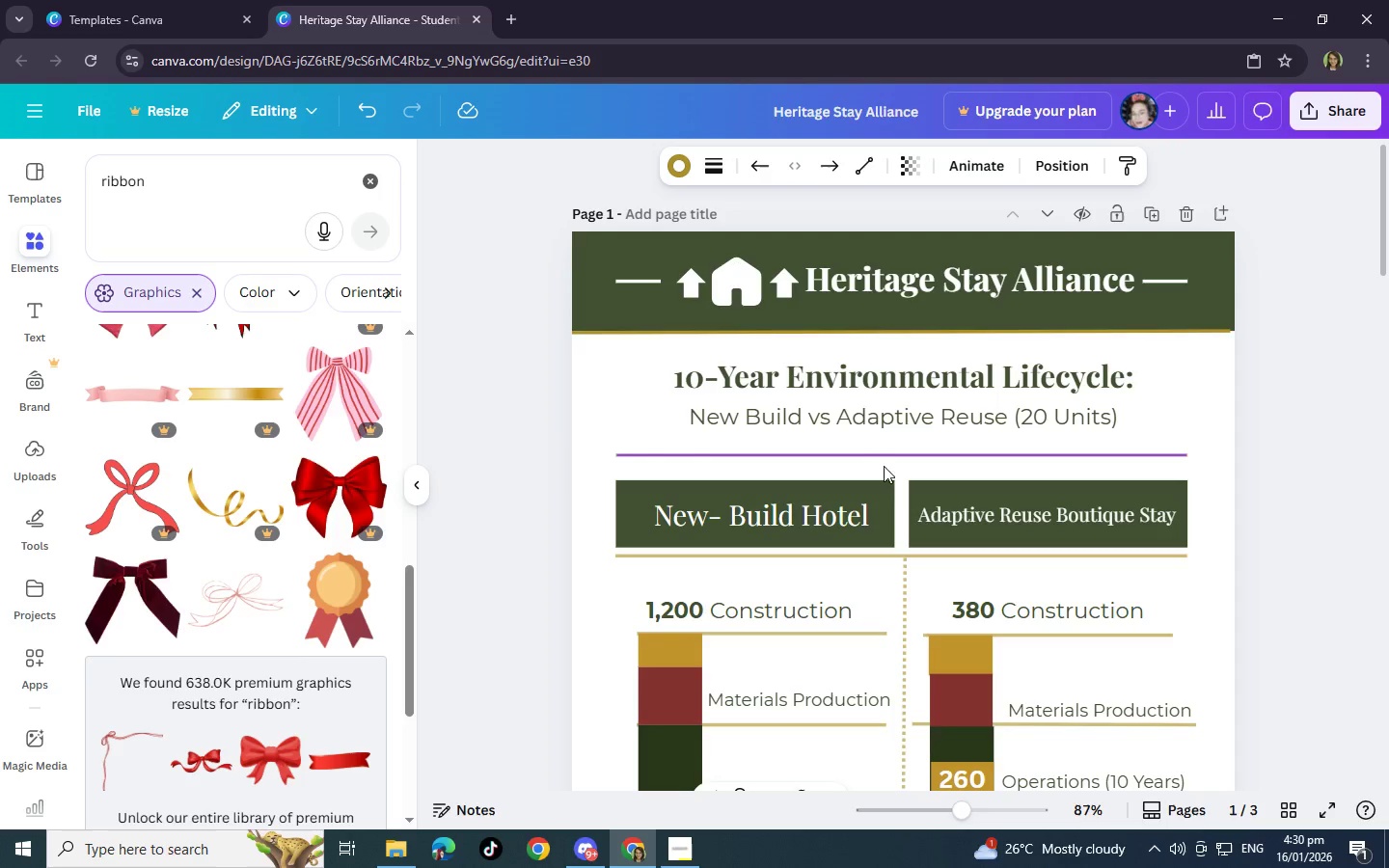 
left_click([884, 459])
 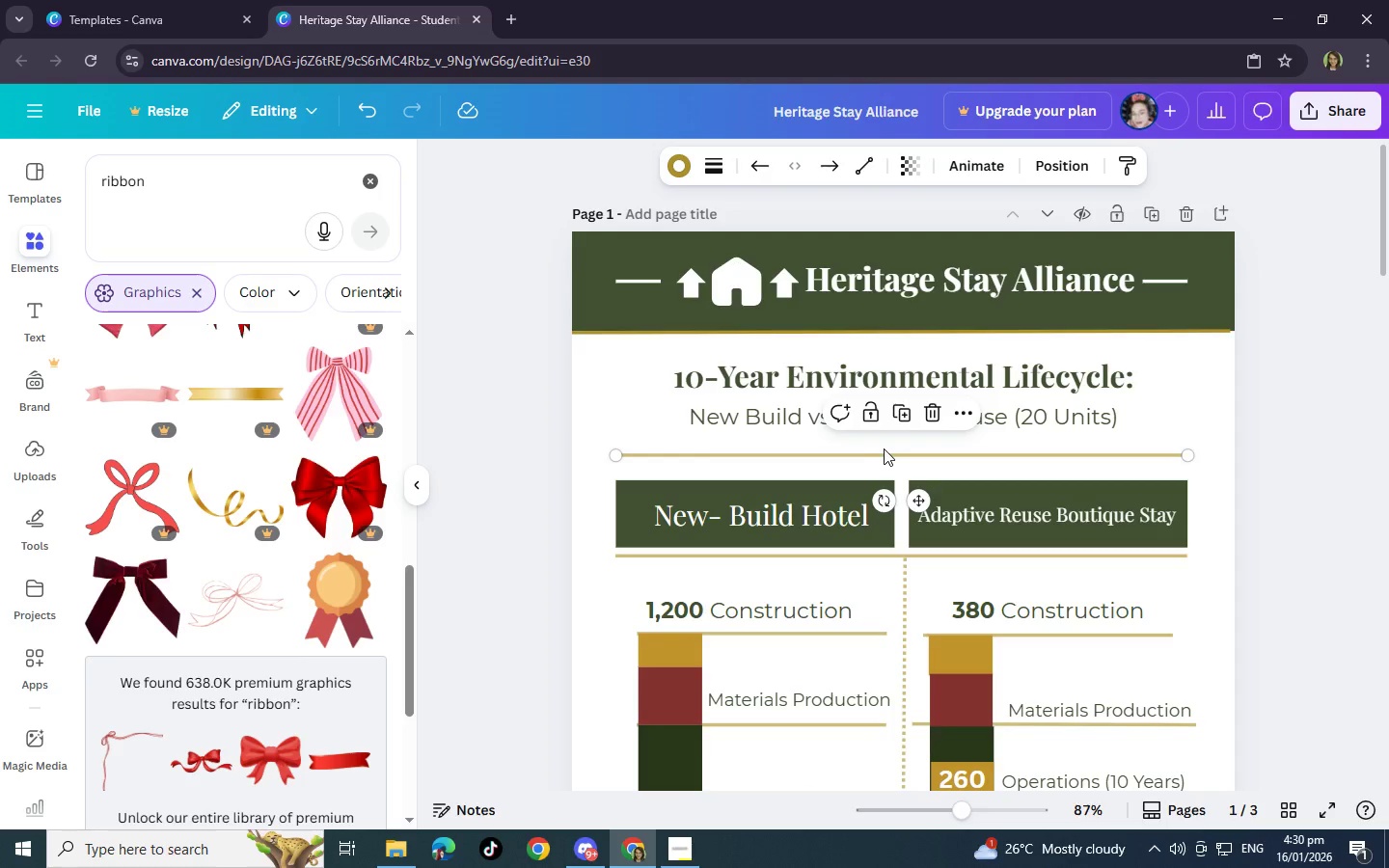 
key(Control+C)
 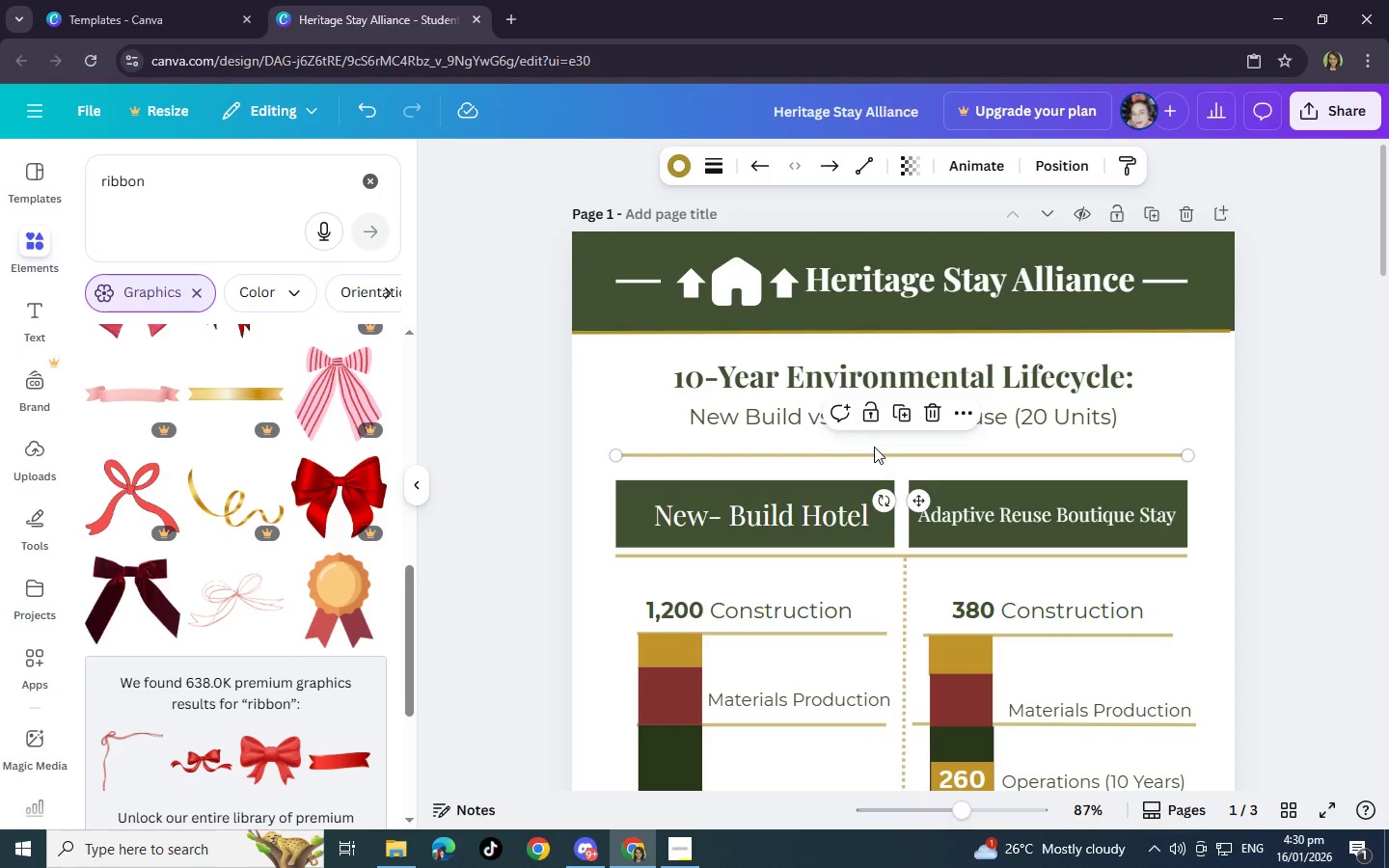 
key(Control+V)
 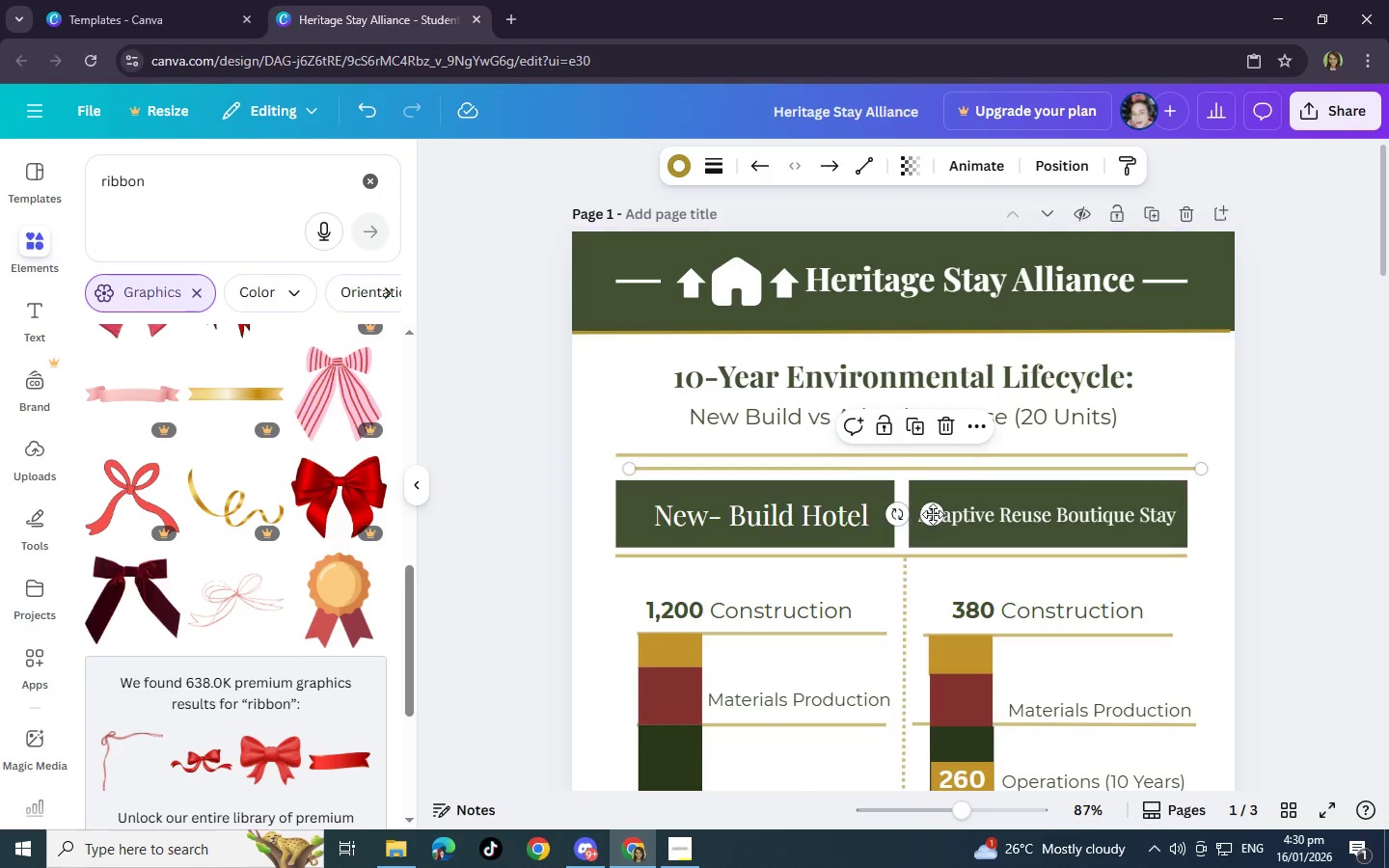 
left_click_drag(start_coordinate=[935, 514], to_coordinate=[904, 559])
 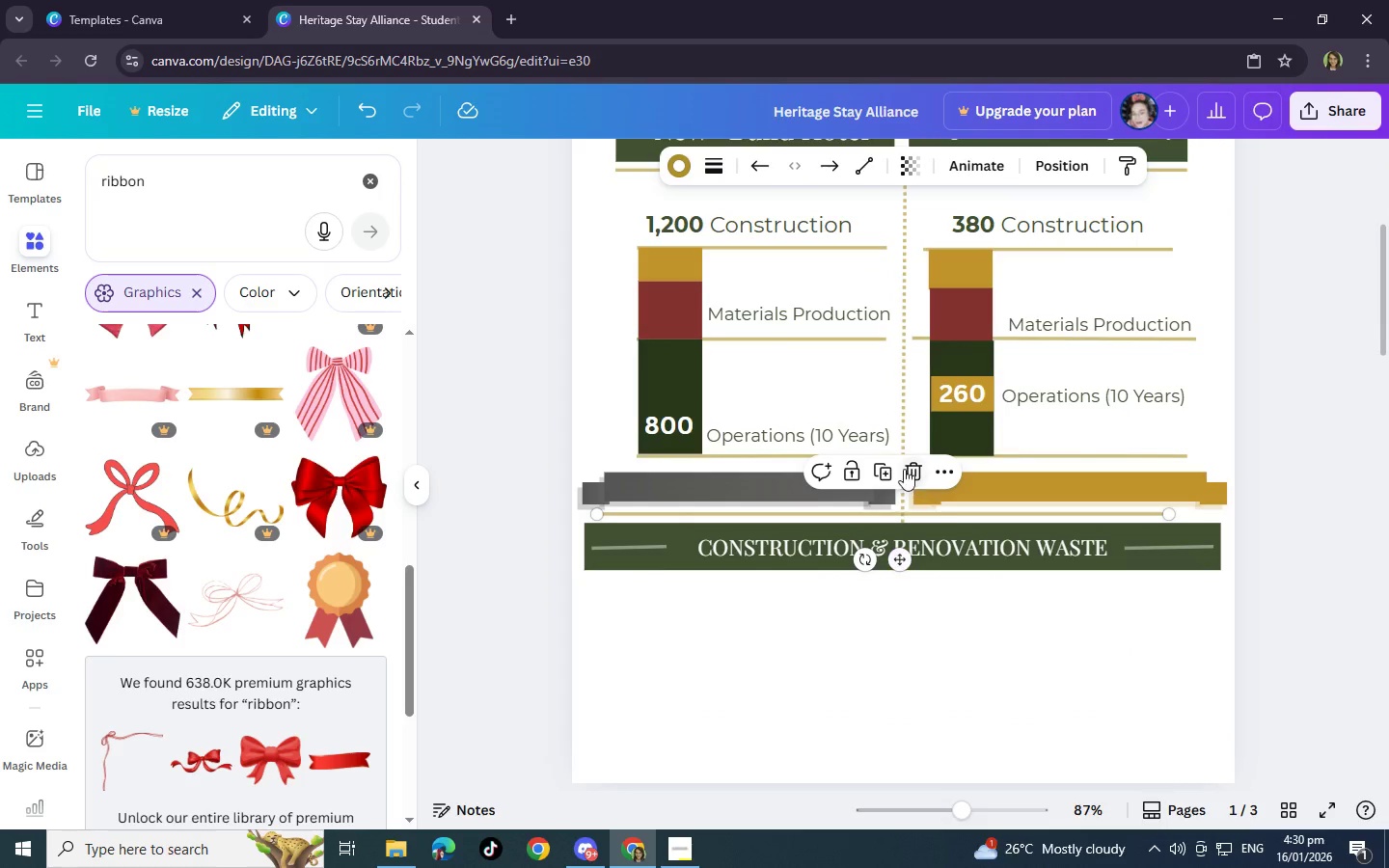 
scroll: coordinate [911, 637], scroll_direction: down, amount: 4.0
 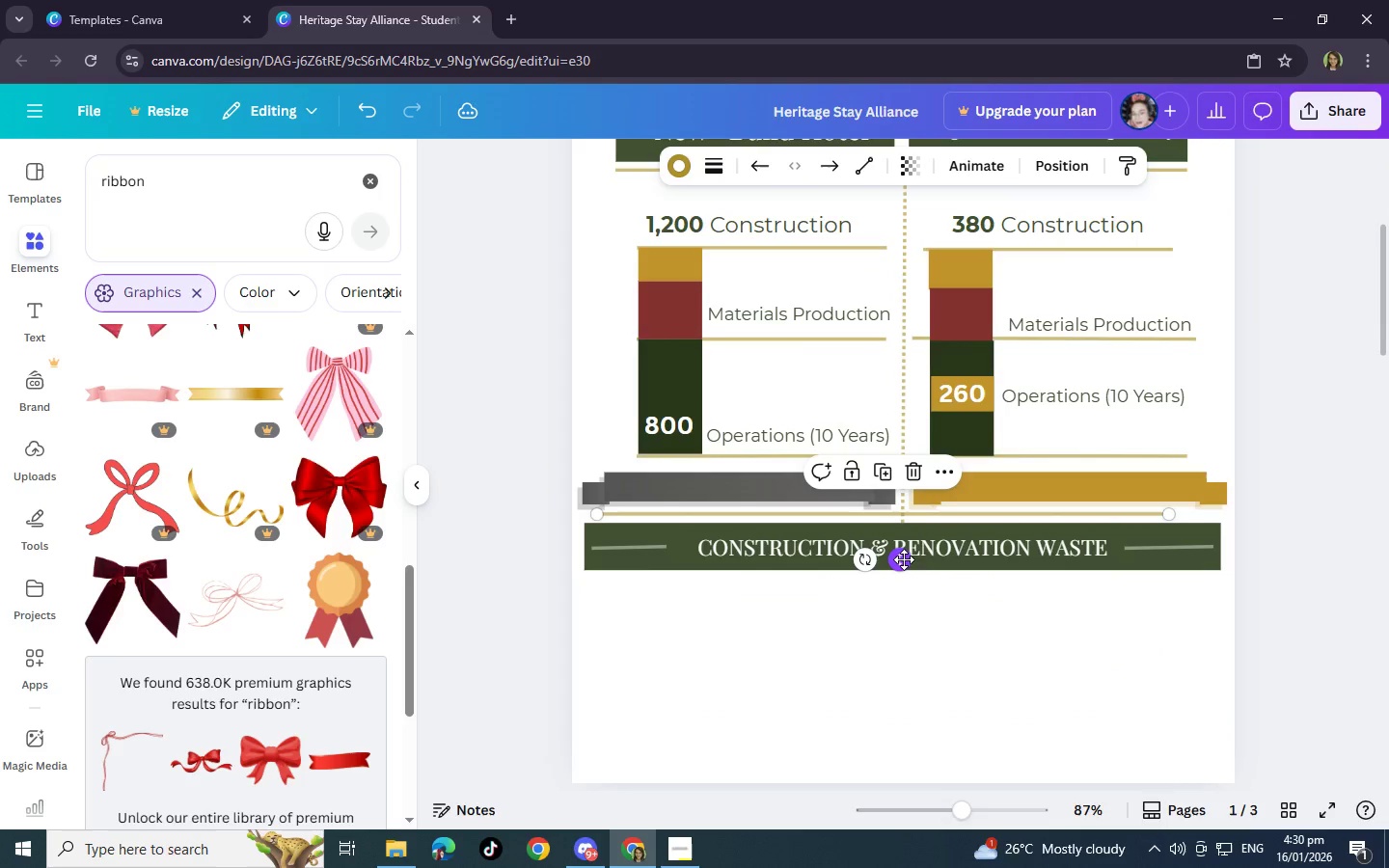 
left_click([905, 423])
 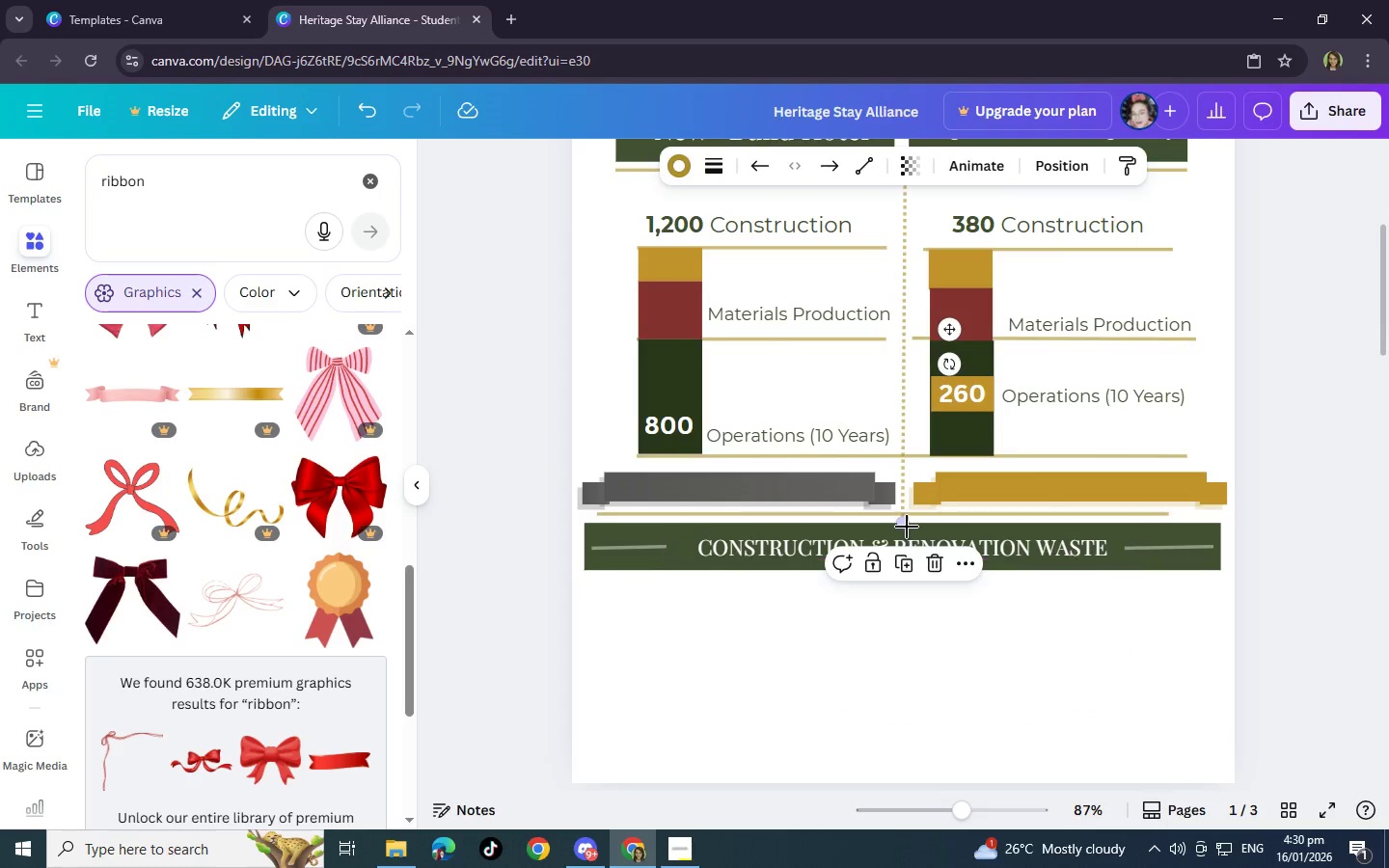 
left_click_drag(start_coordinate=[907, 523], to_coordinate=[907, 509])
 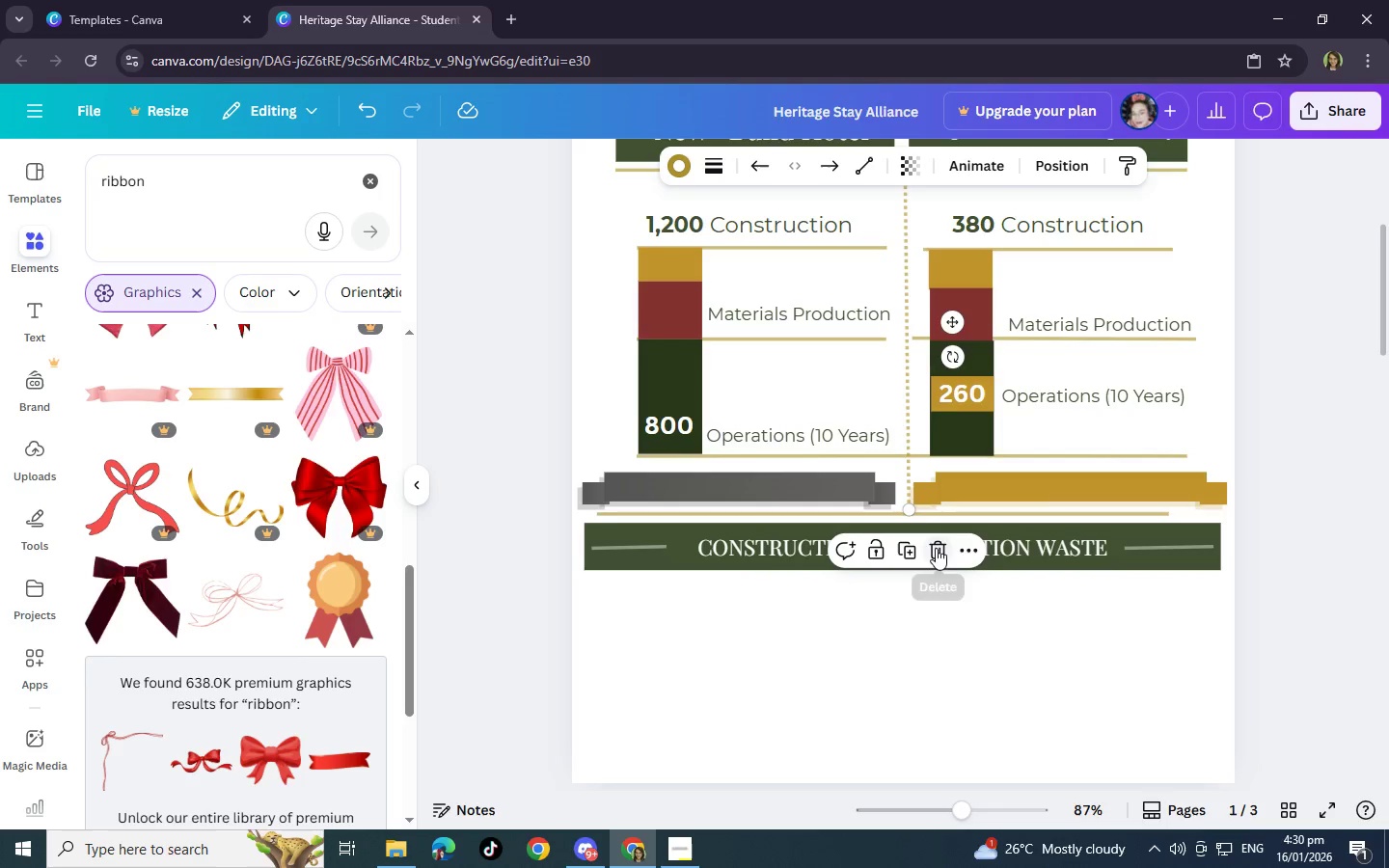 
hold_key(key=ControlLeft, duration=1.5)
 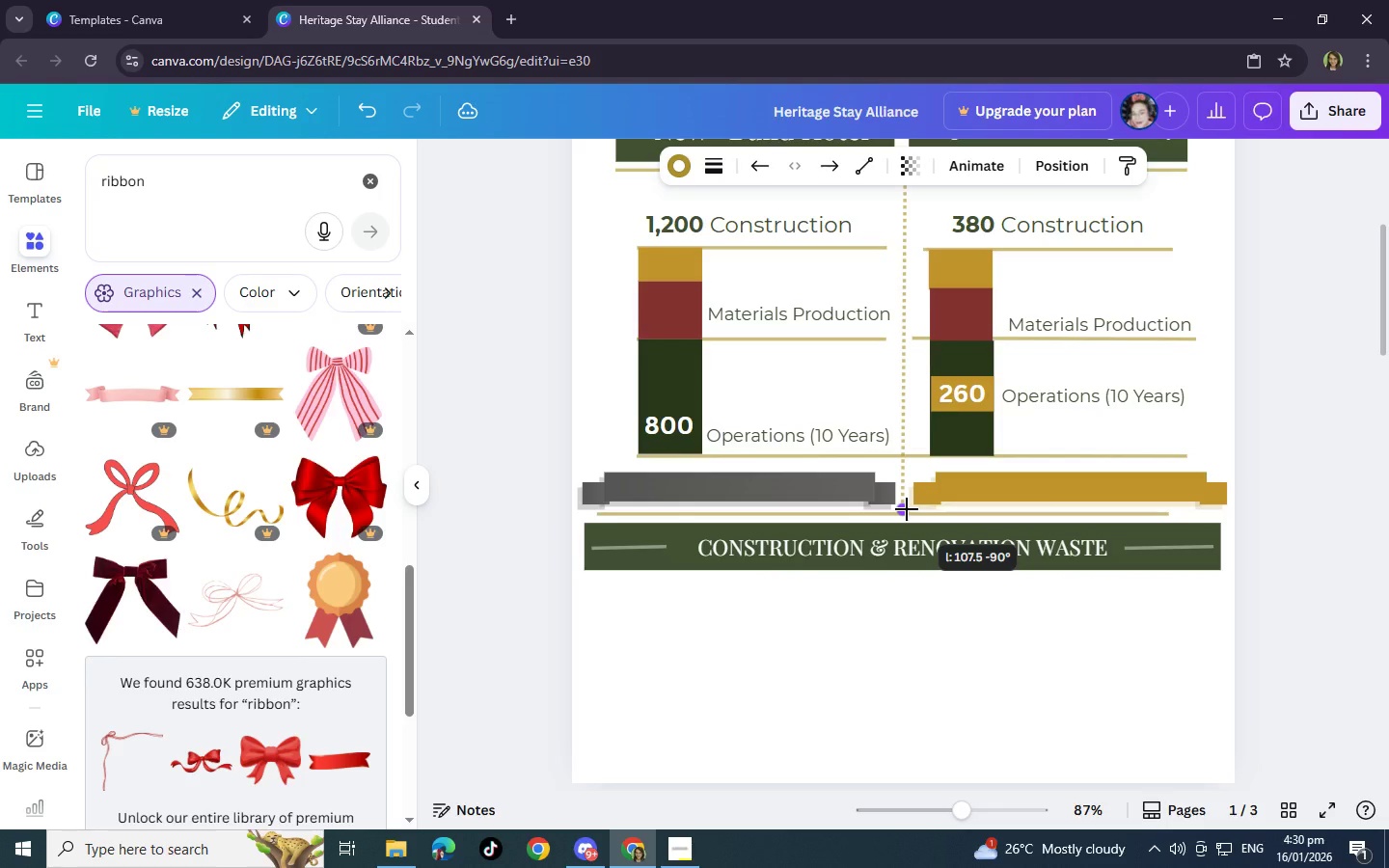 
hold_key(key=ControlLeft, duration=1.22)
 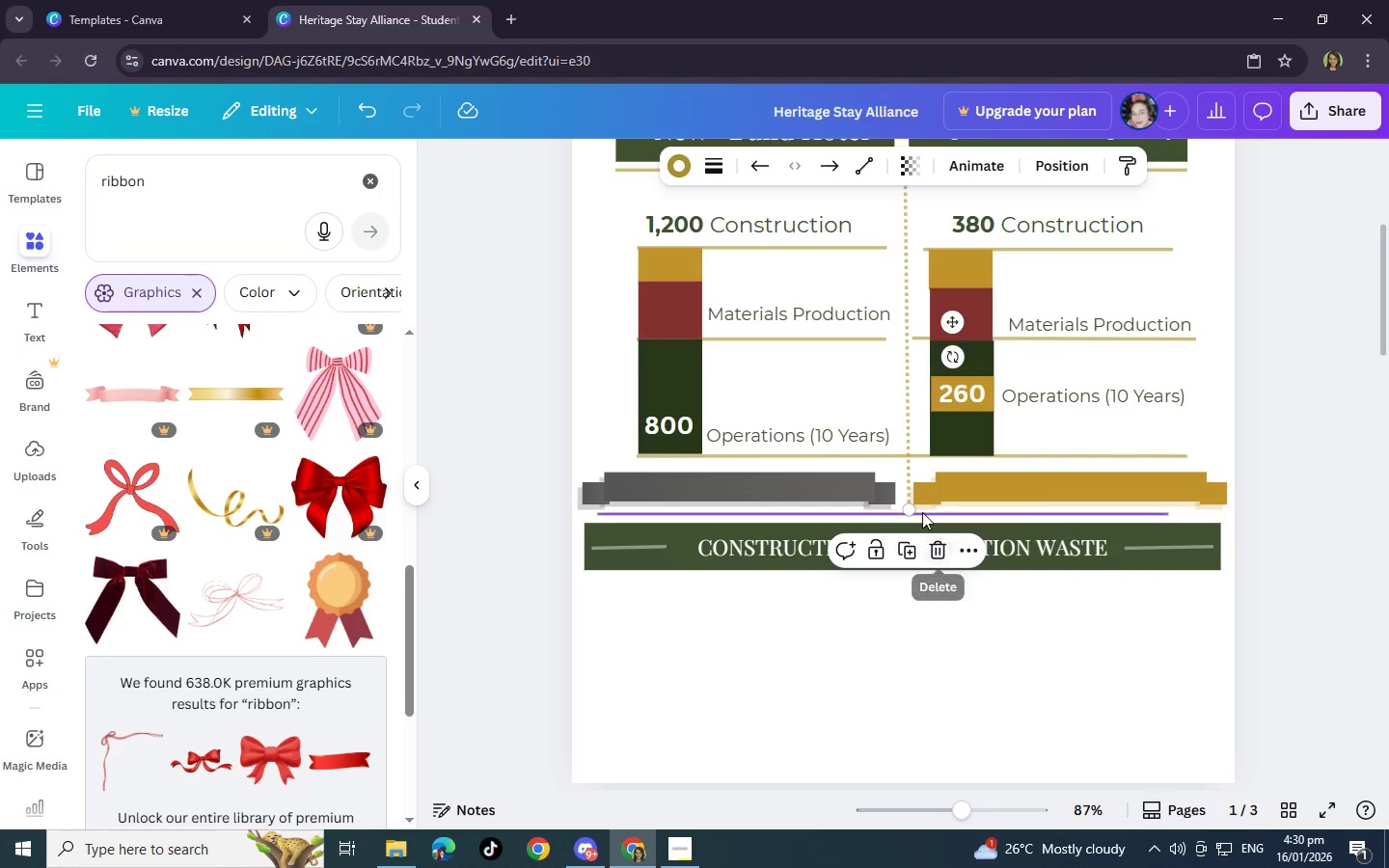 
hold_key(key=ControlLeft, duration=1.52)
left_click_drag(start_coordinate=[911, 509], to_coordinate=[904, 508])
 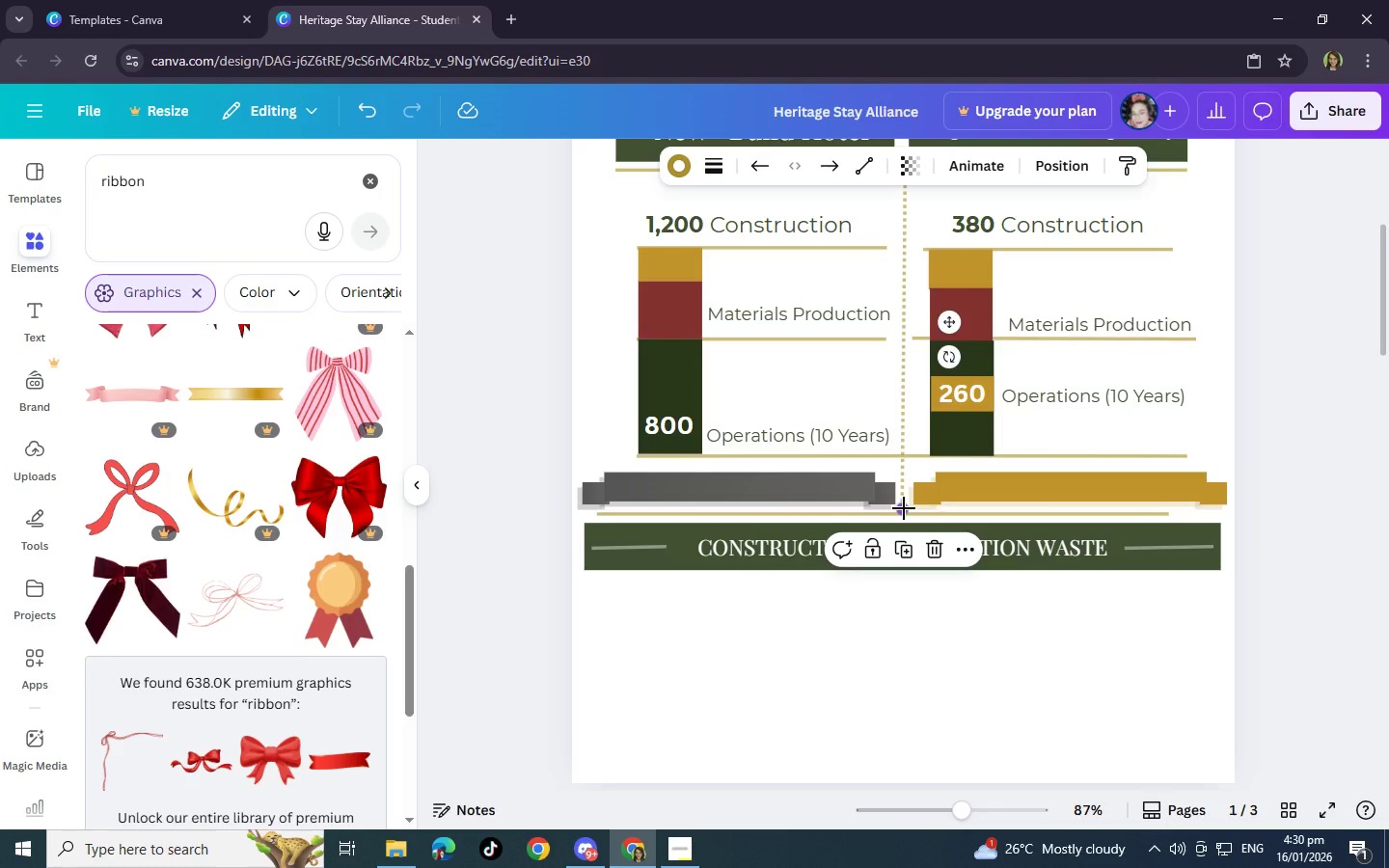 
hold_key(key=ControlLeft, duration=1.5)
 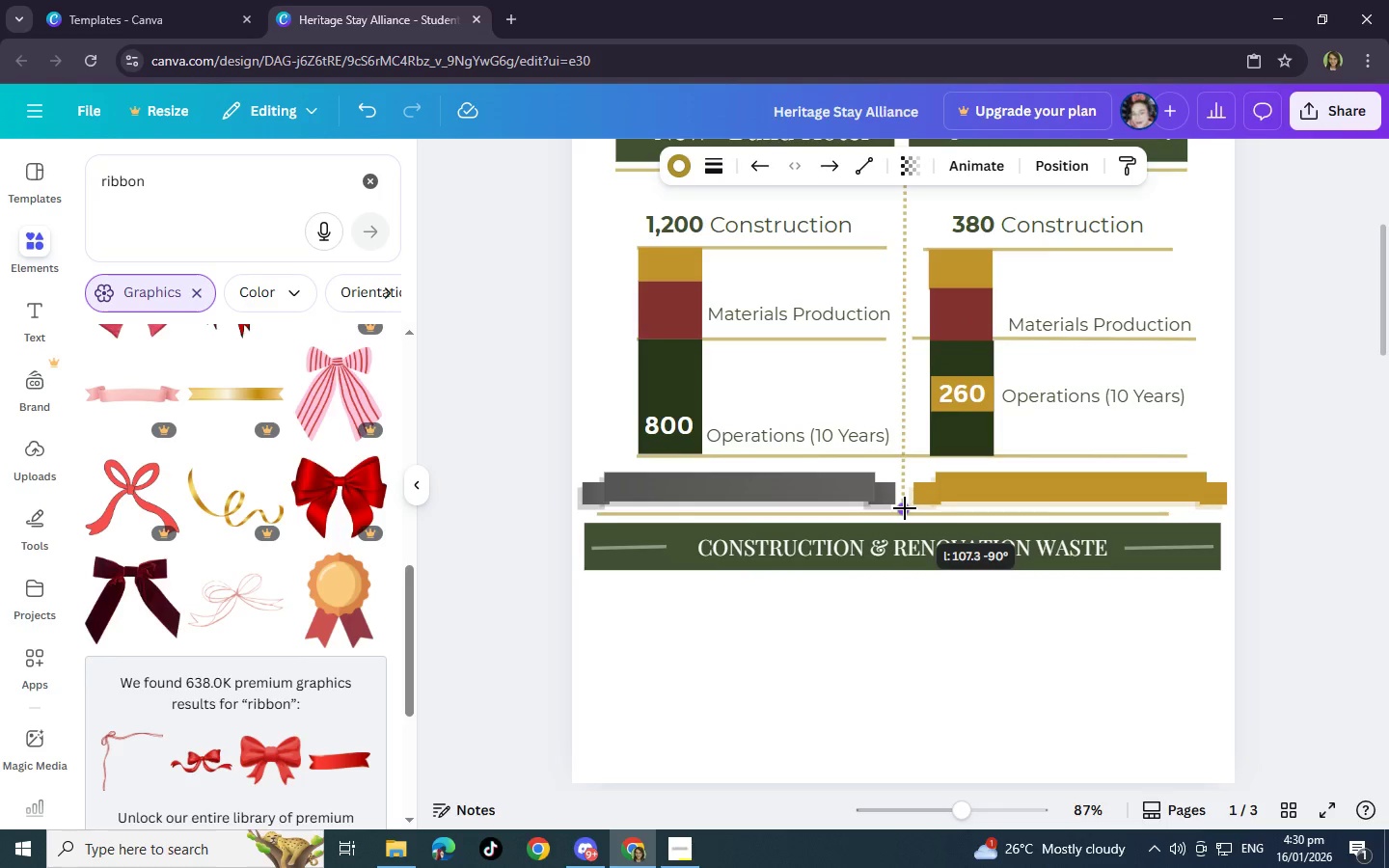 
hold_key(key=ControlLeft, duration=1.52)
 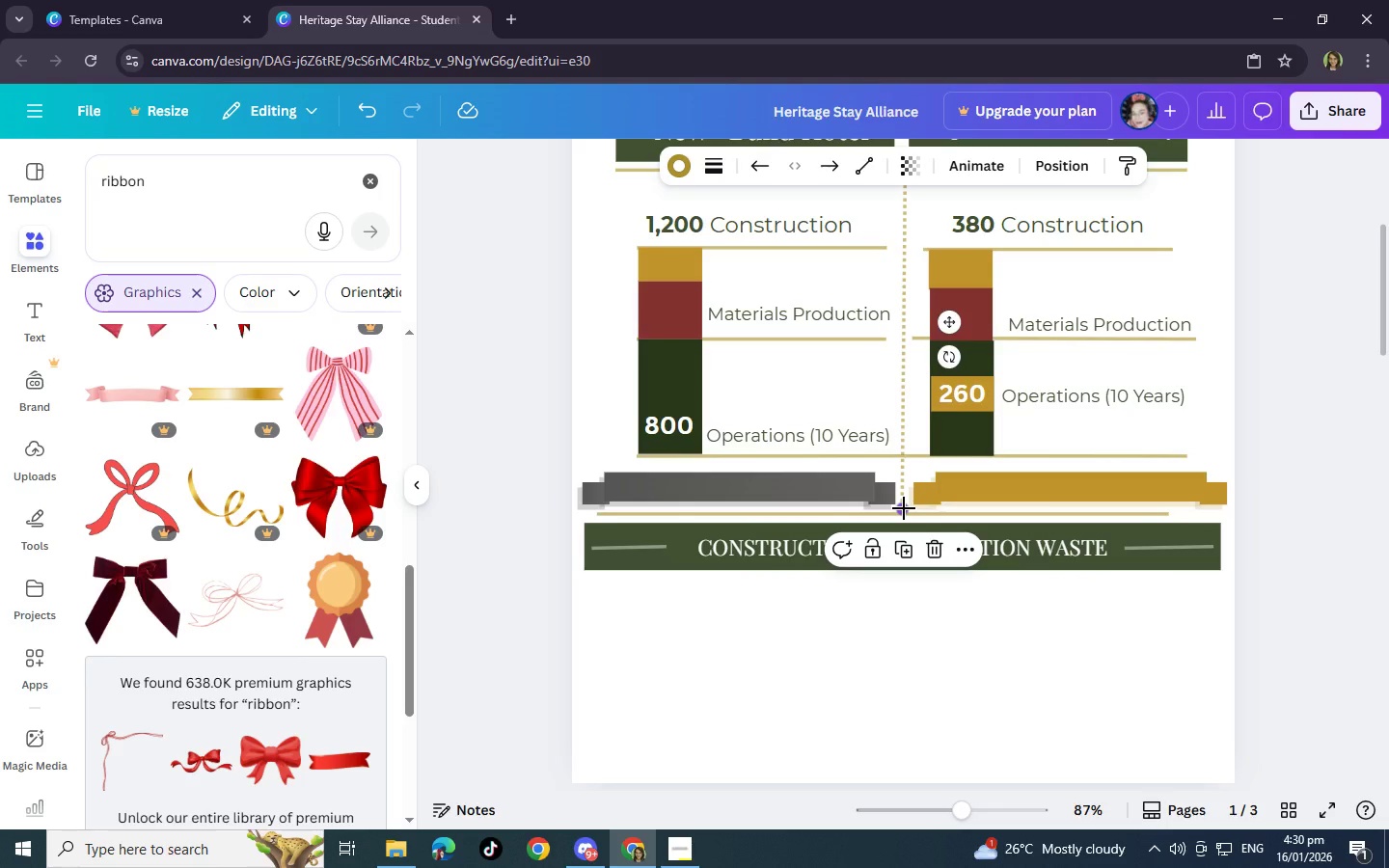 
hold_key(key=ControlLeft, duration=0.66)
 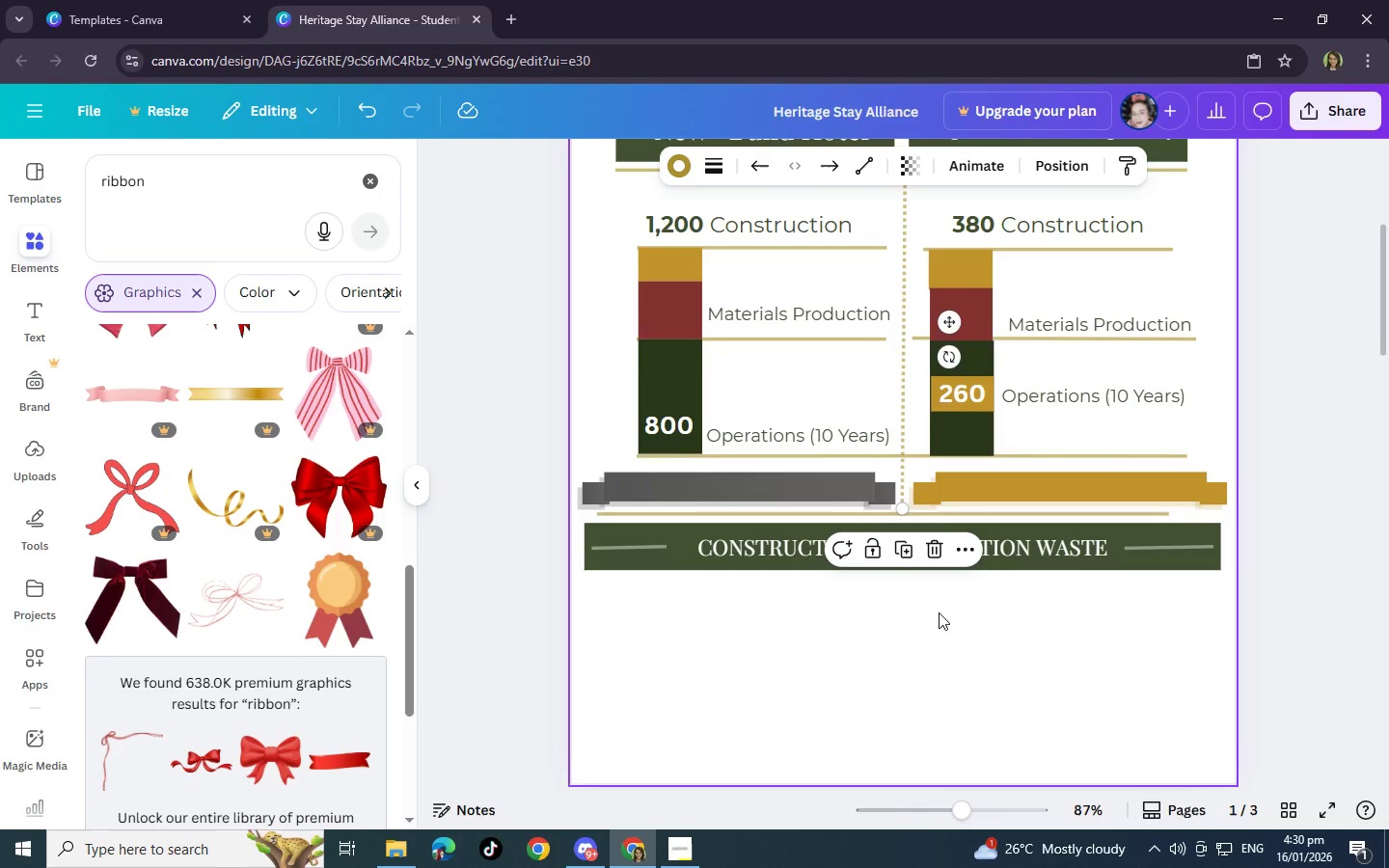 
left_click([942, 621])
 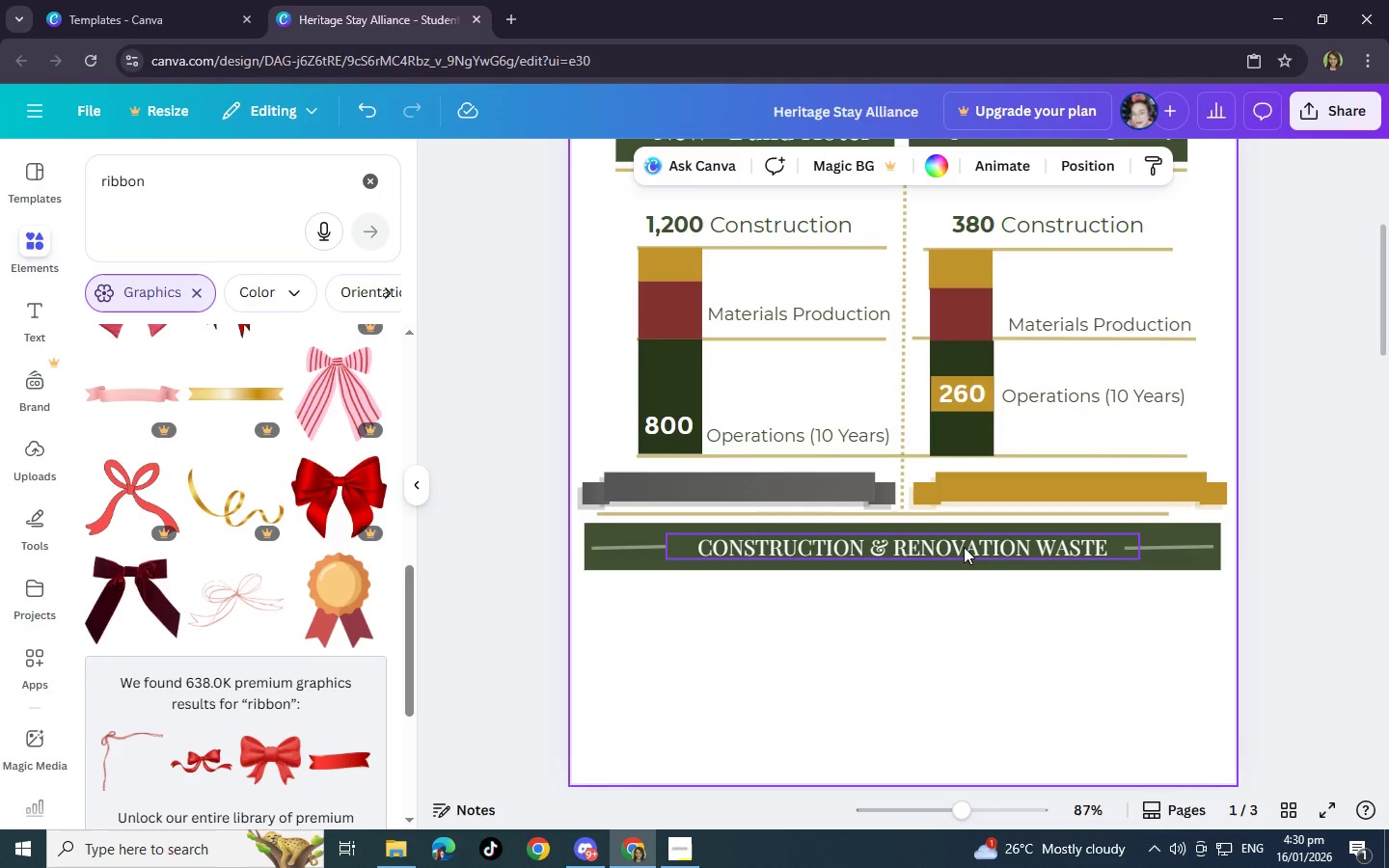 
wait(18.97)
 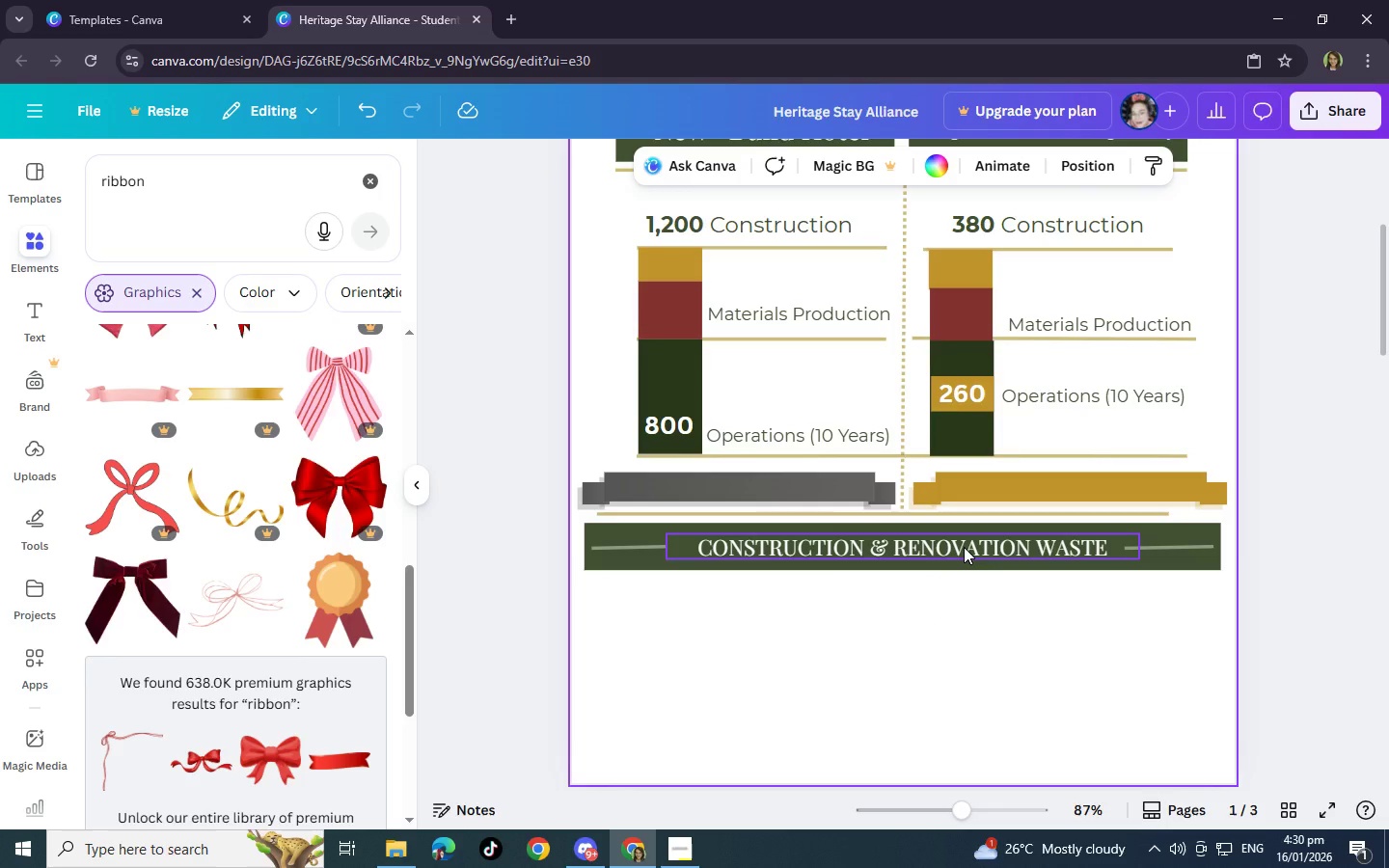 
scroll: coordinate [923, 444], scroll_direction: down, amount: 2.0
 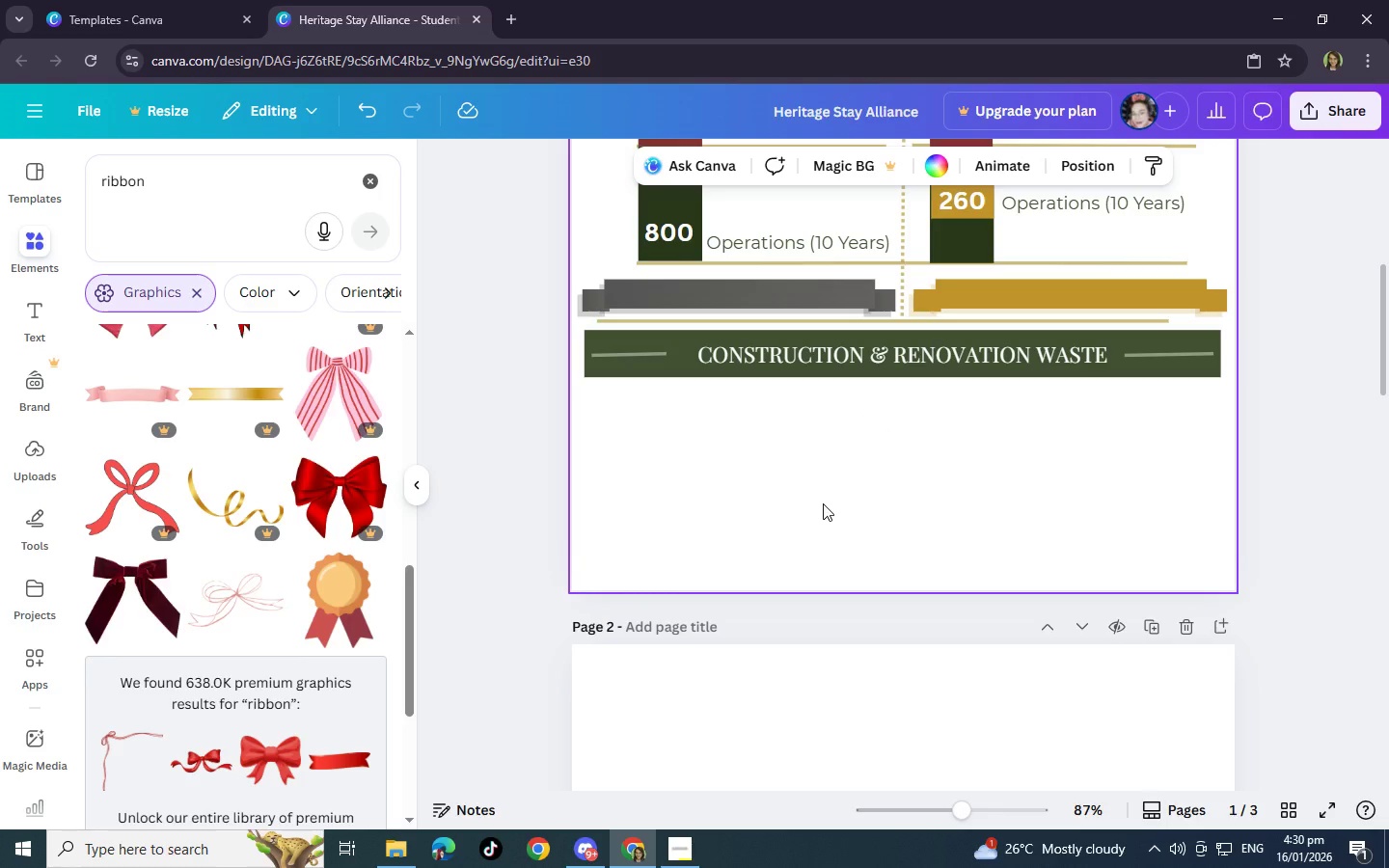 
wait(12.23)
 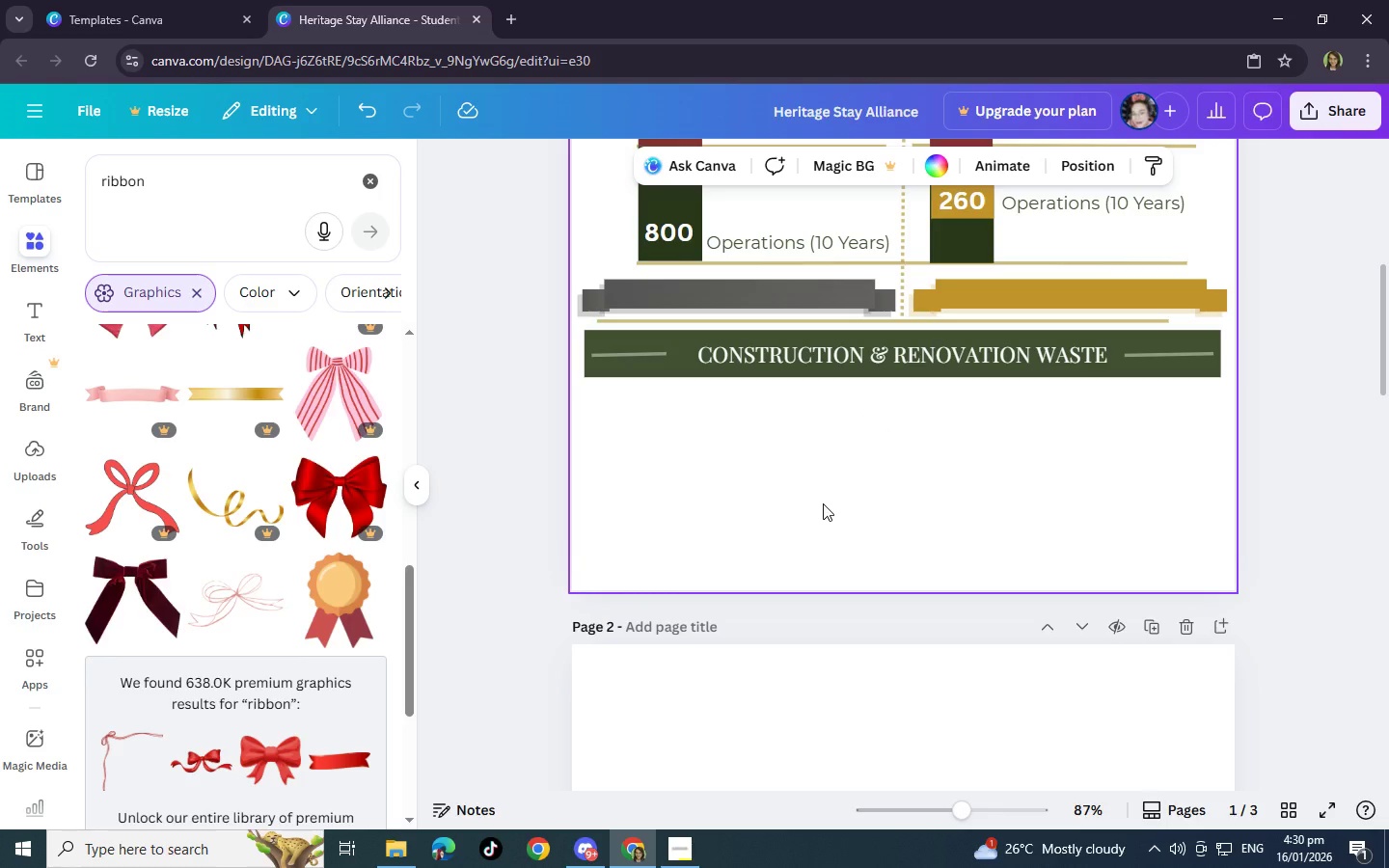 
left_click([908, 225])
 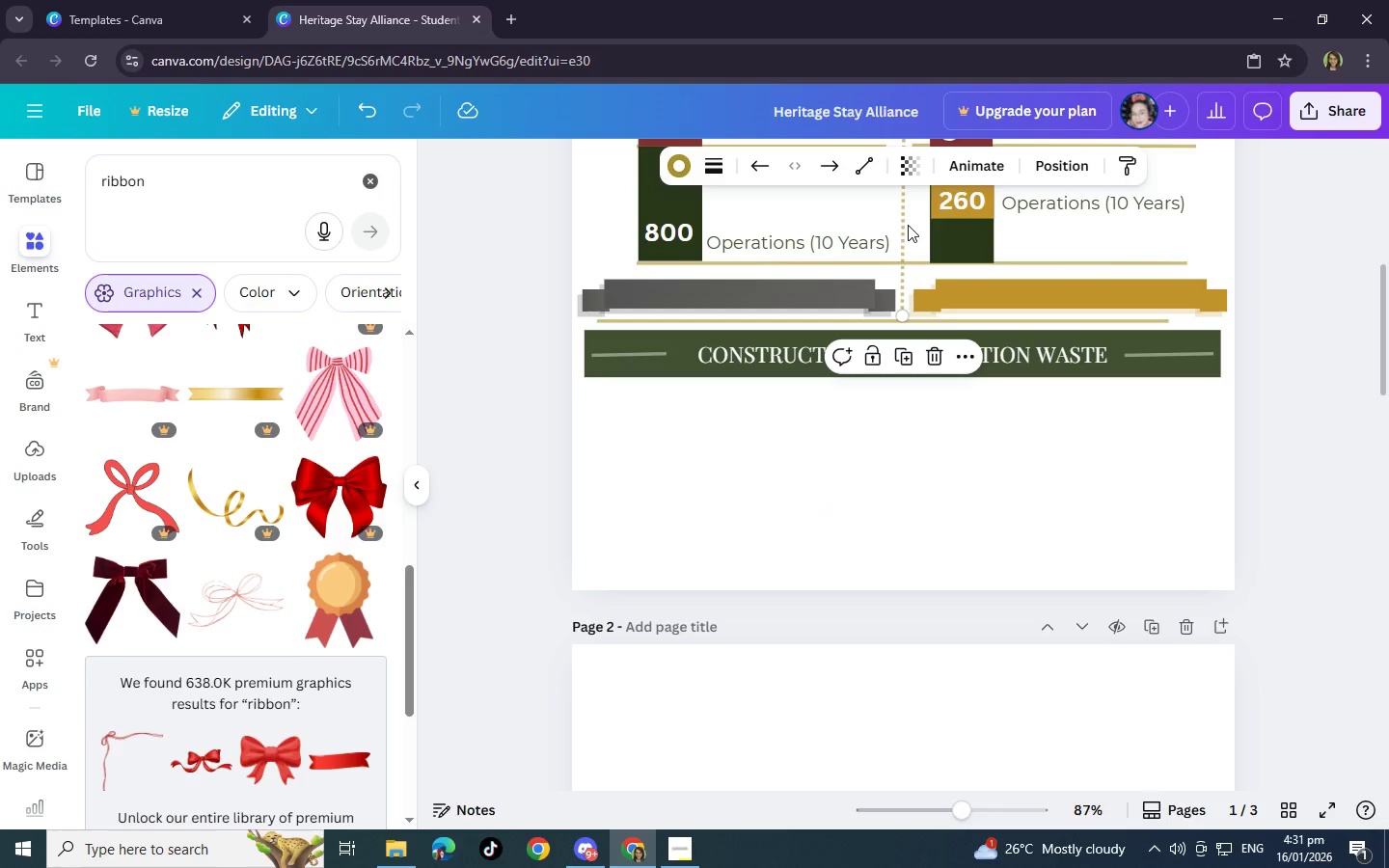 
key(Control+C)
 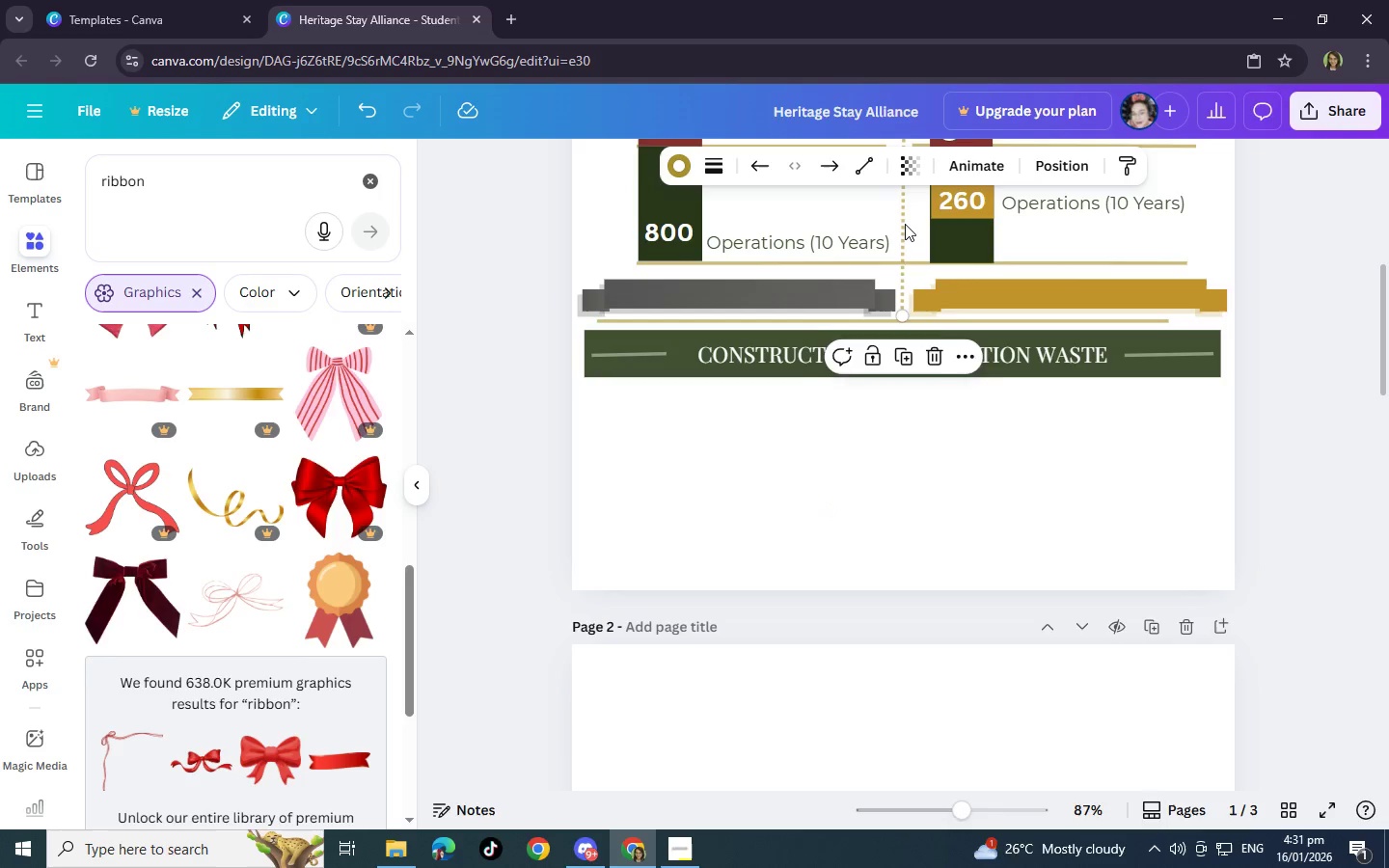 
key(Control+V)
 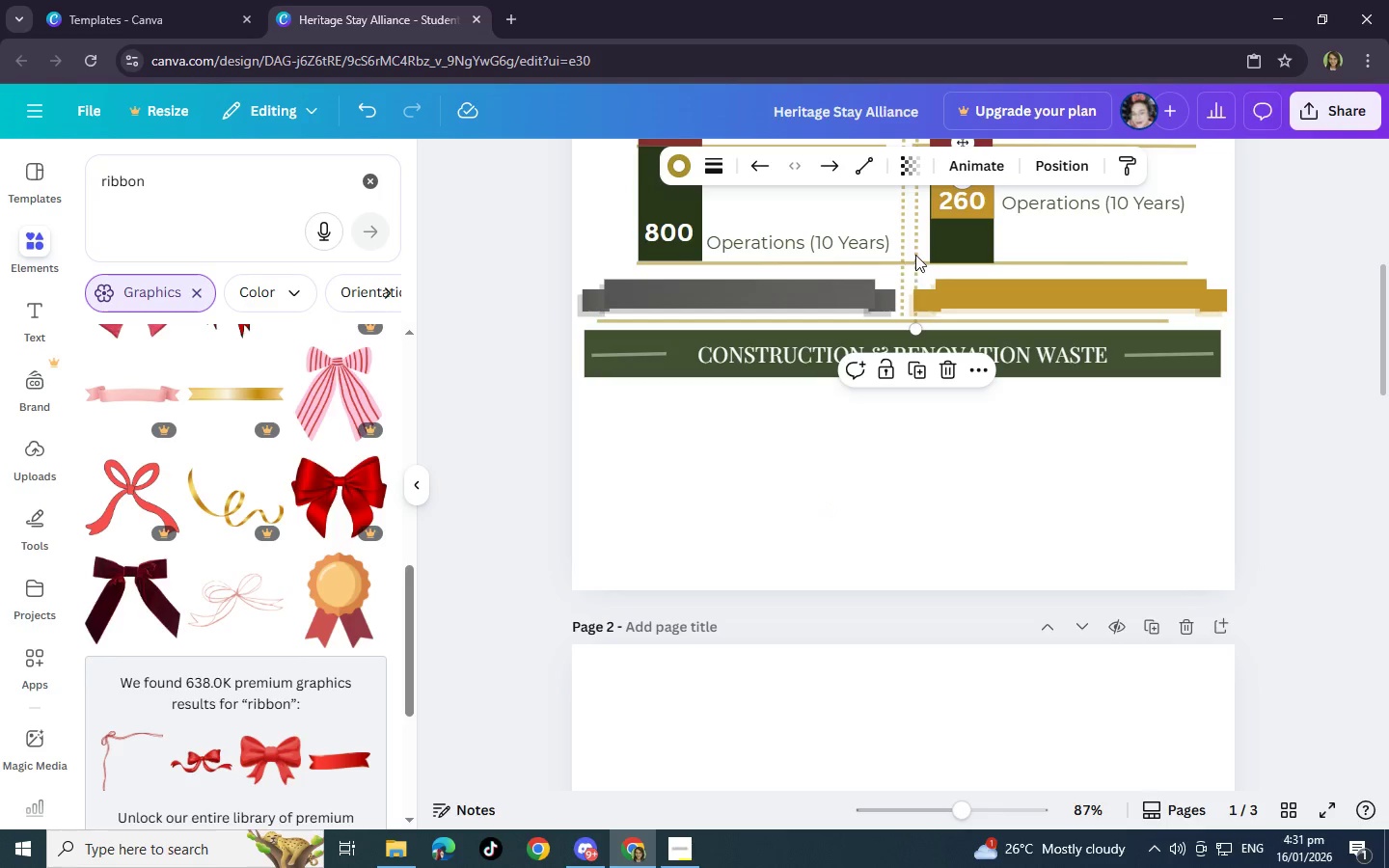 
left_click_drag(start_coordinate=[915, 255], to_coordinate=[897, 523])
 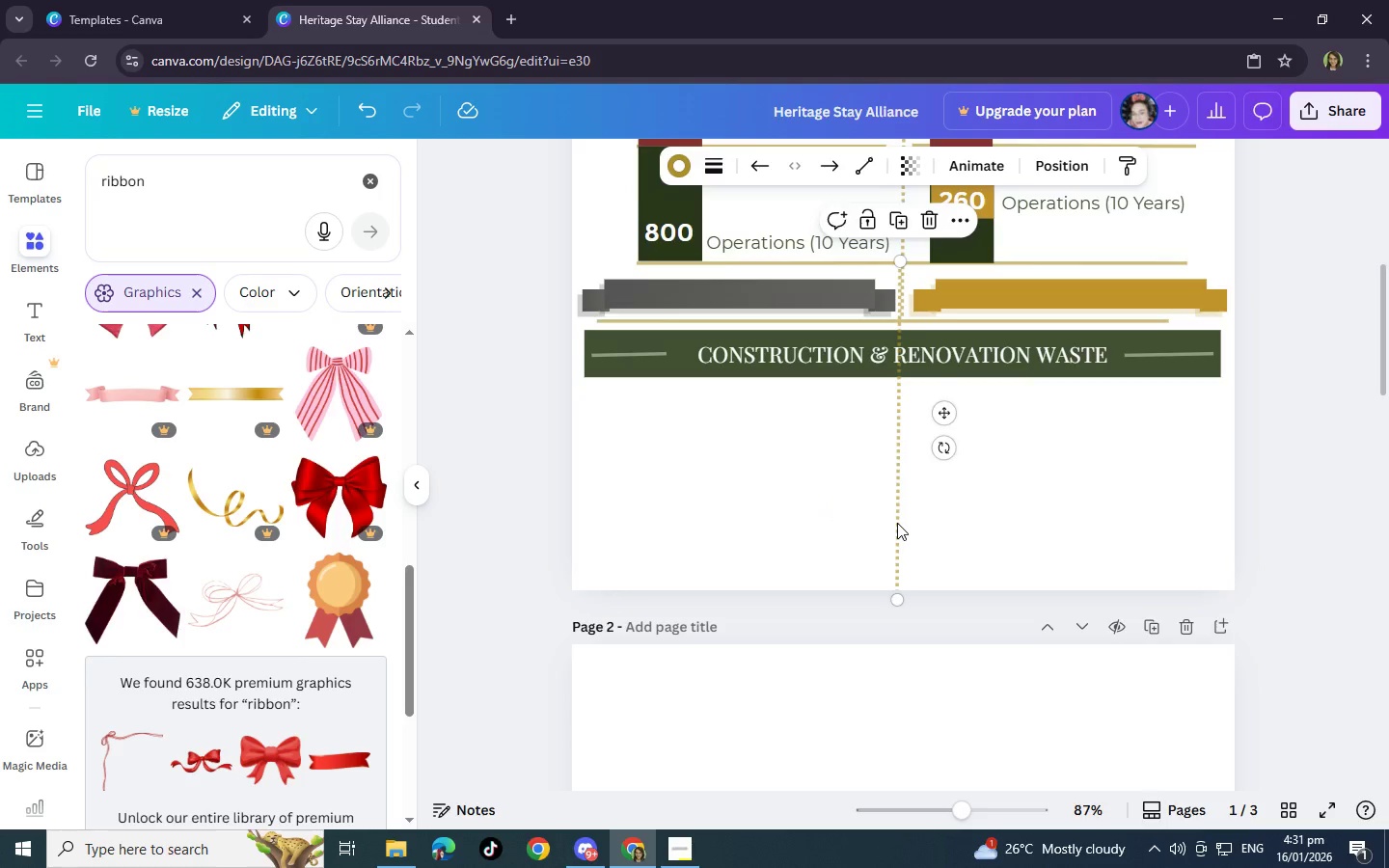 
scroll: coordinate [897, 523], scroll_direction: up, amount: 4.0
 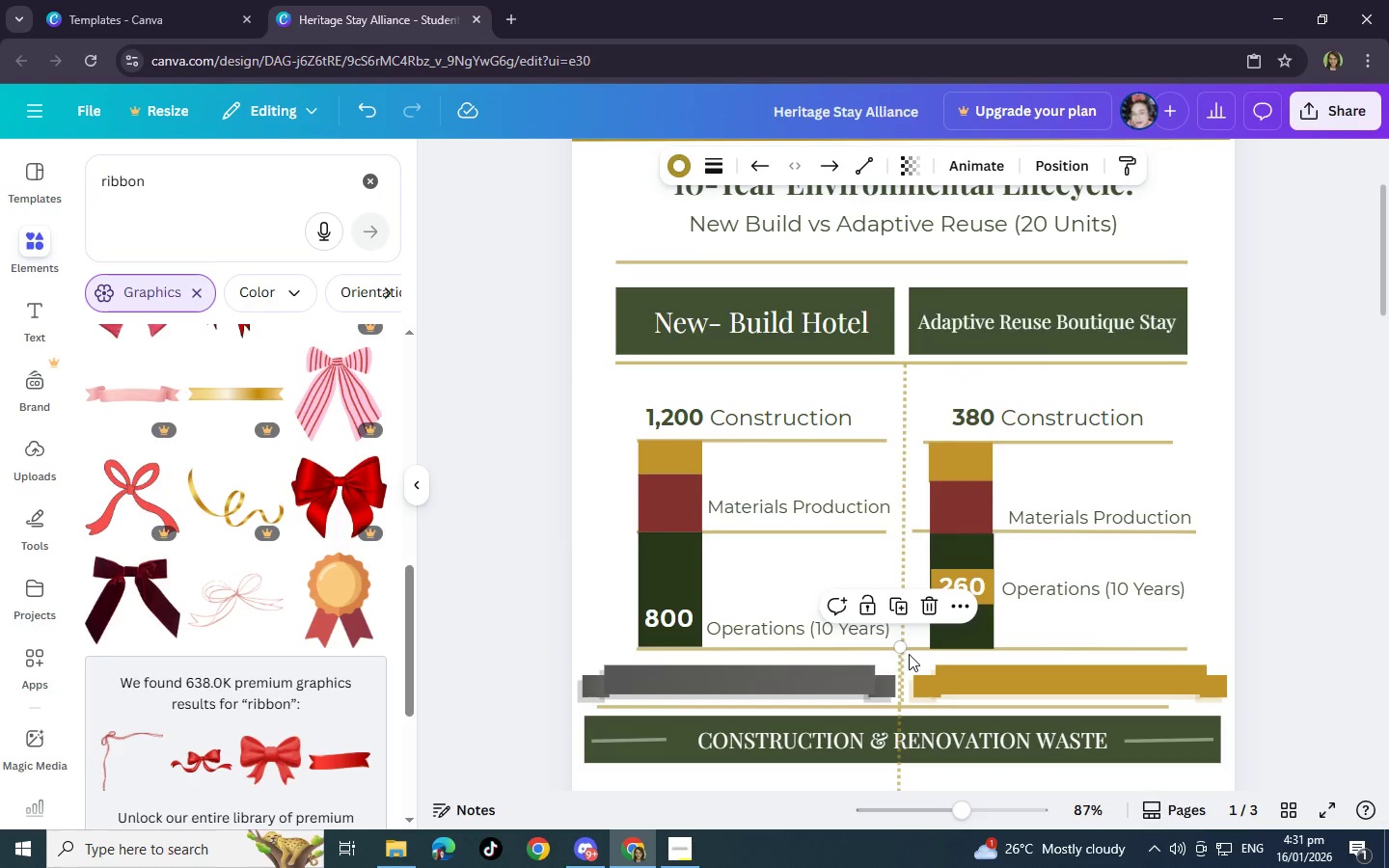 
left_click_drag(start_coordinate=[903, 651], to_coordinate=[904, 487])
 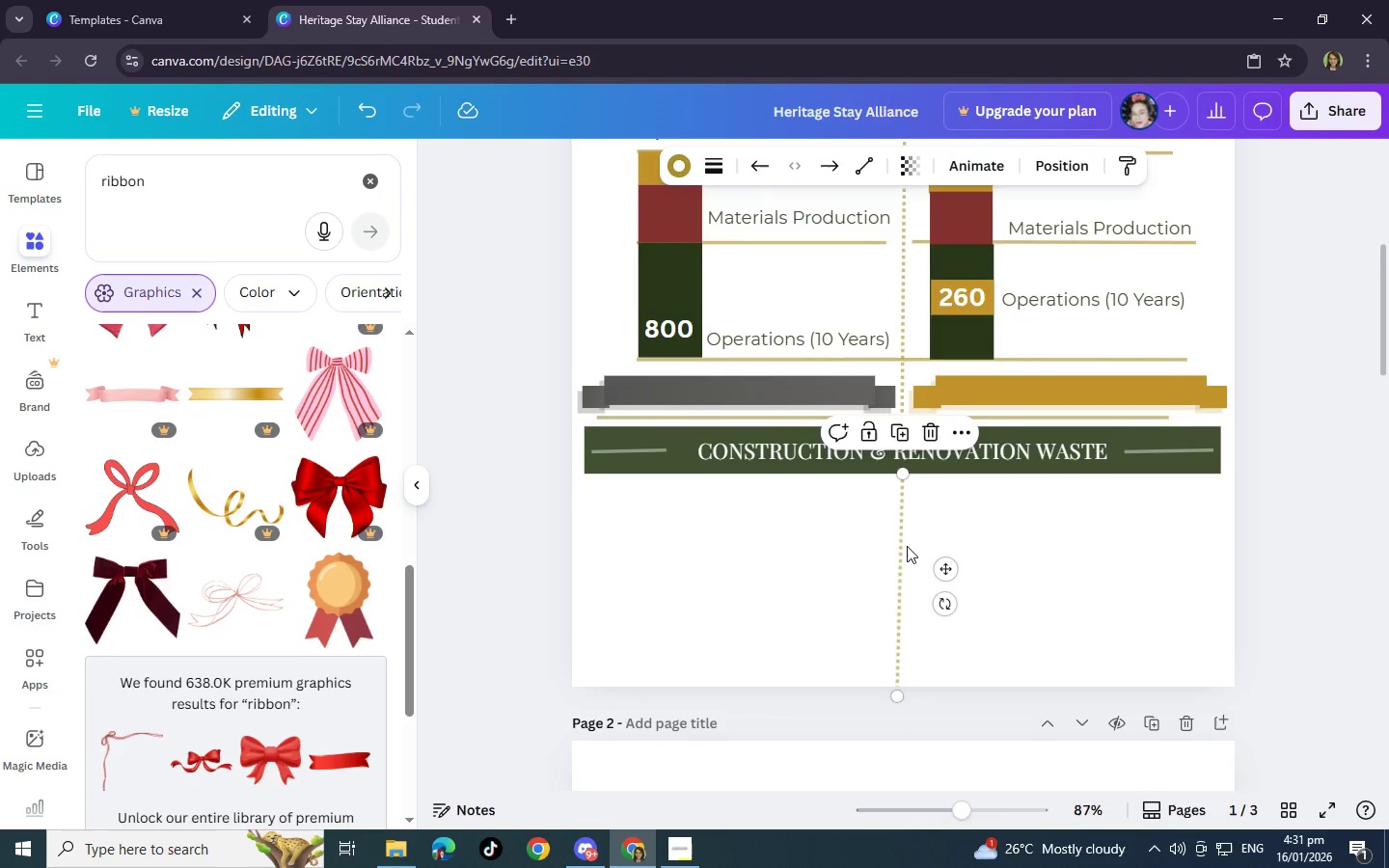 
scroll: coordinate [904, 718], scroll_direction: down, amount: 3.0
 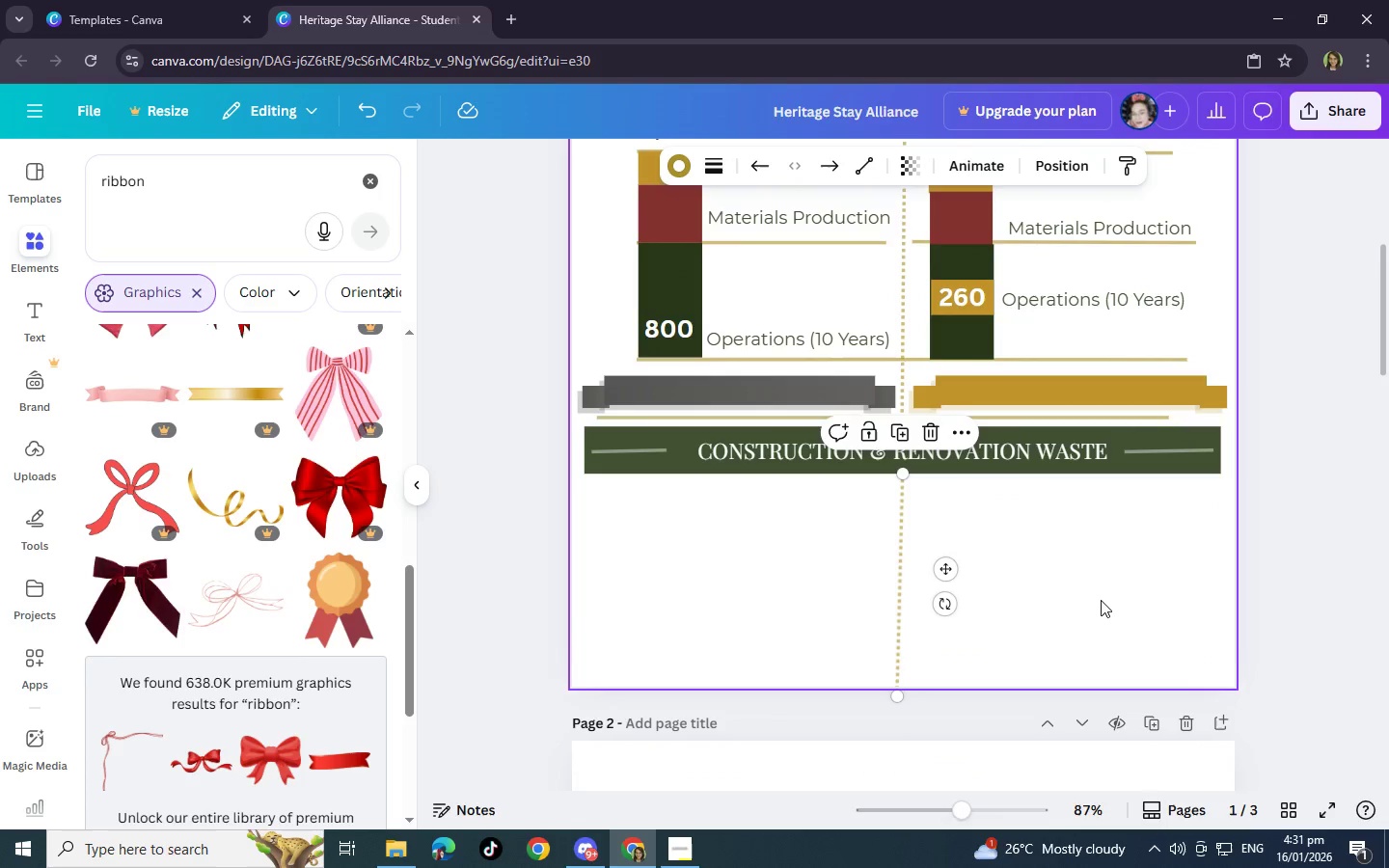 
left_click([1101, 588])
 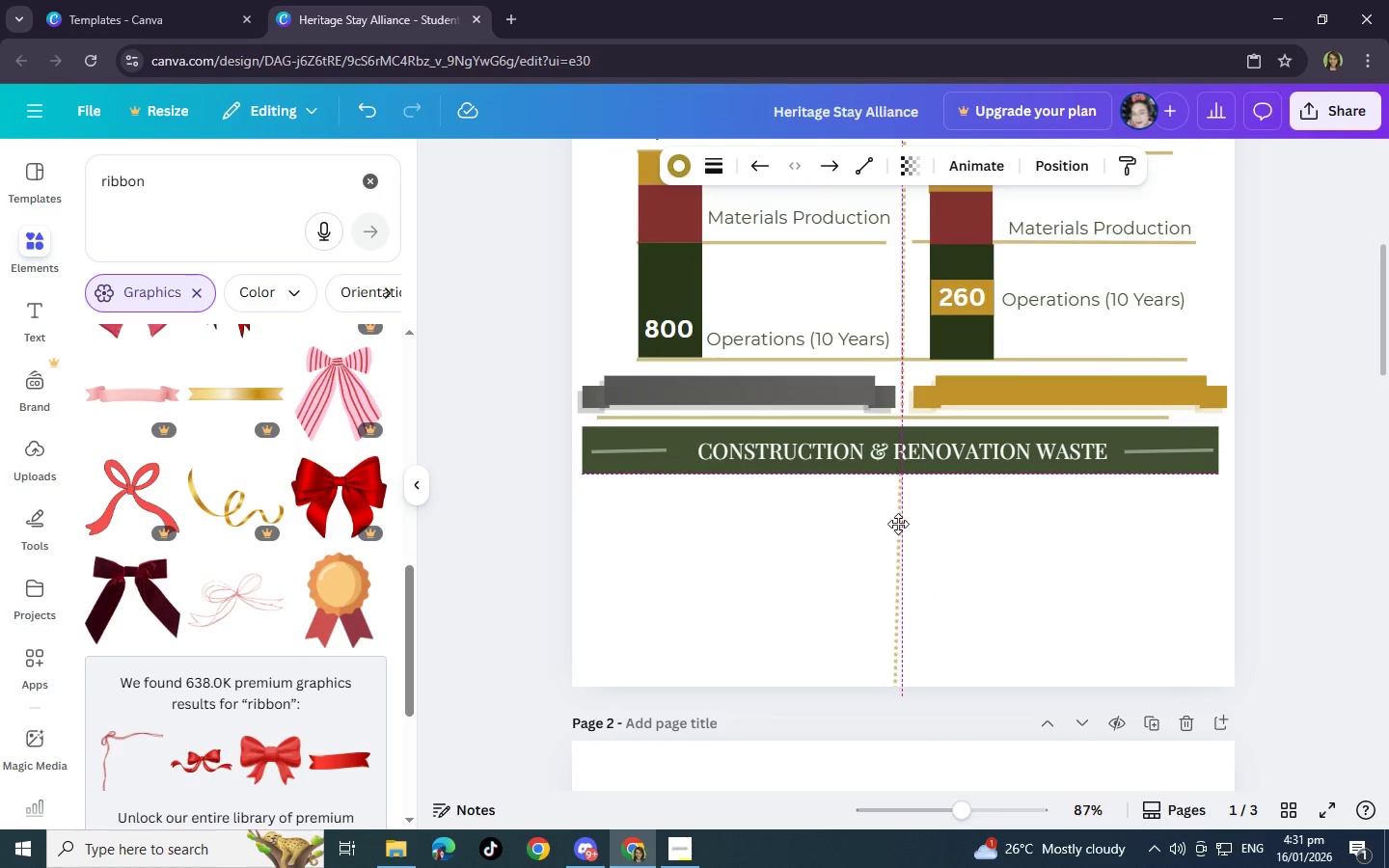 
left_click([973, 546])
 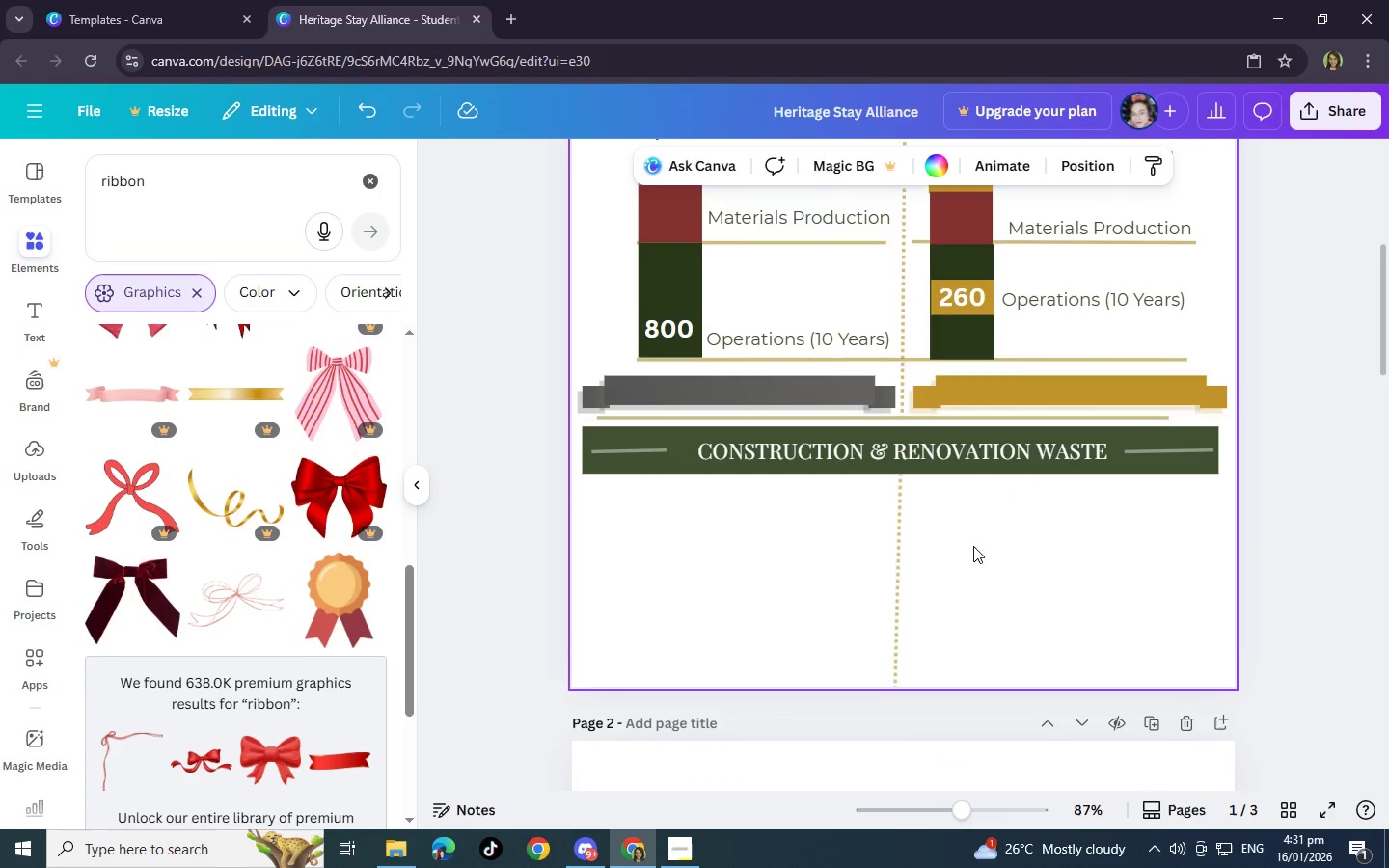 
wait(5.5)
 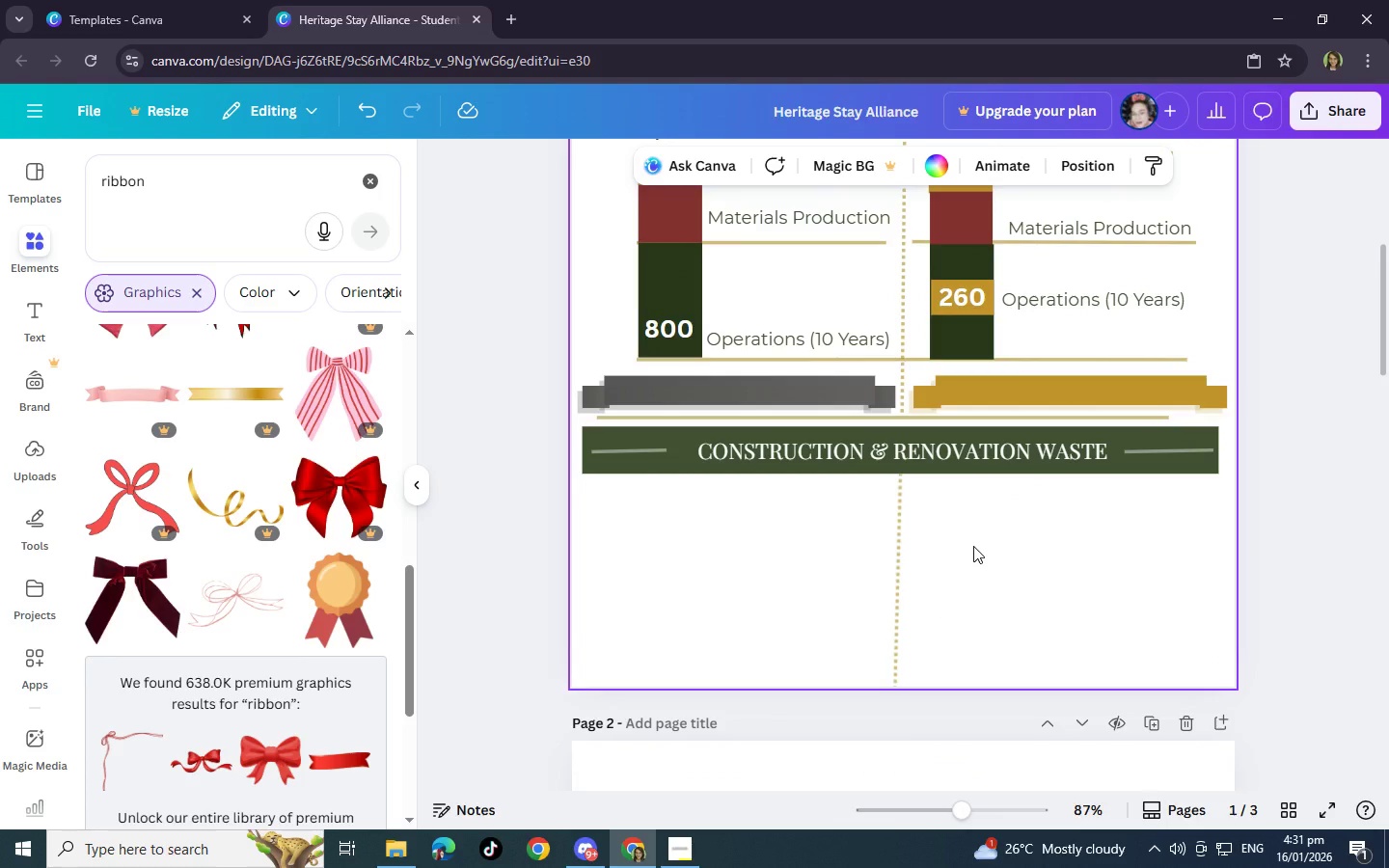 
left_click([900, 658])
 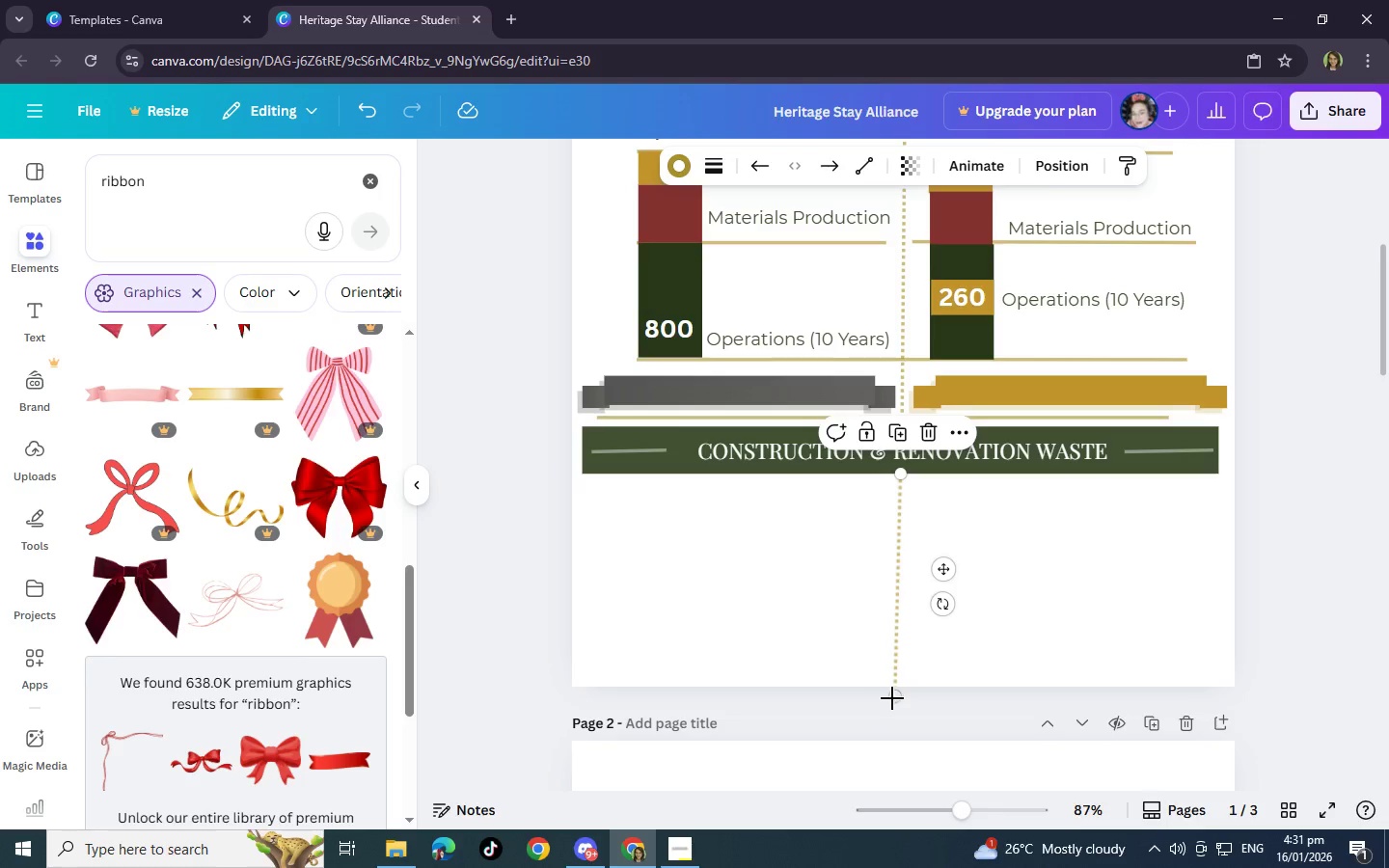 
left_click_drag(start_coordinate=[892, 698], to_coordinate=[898, 568])
 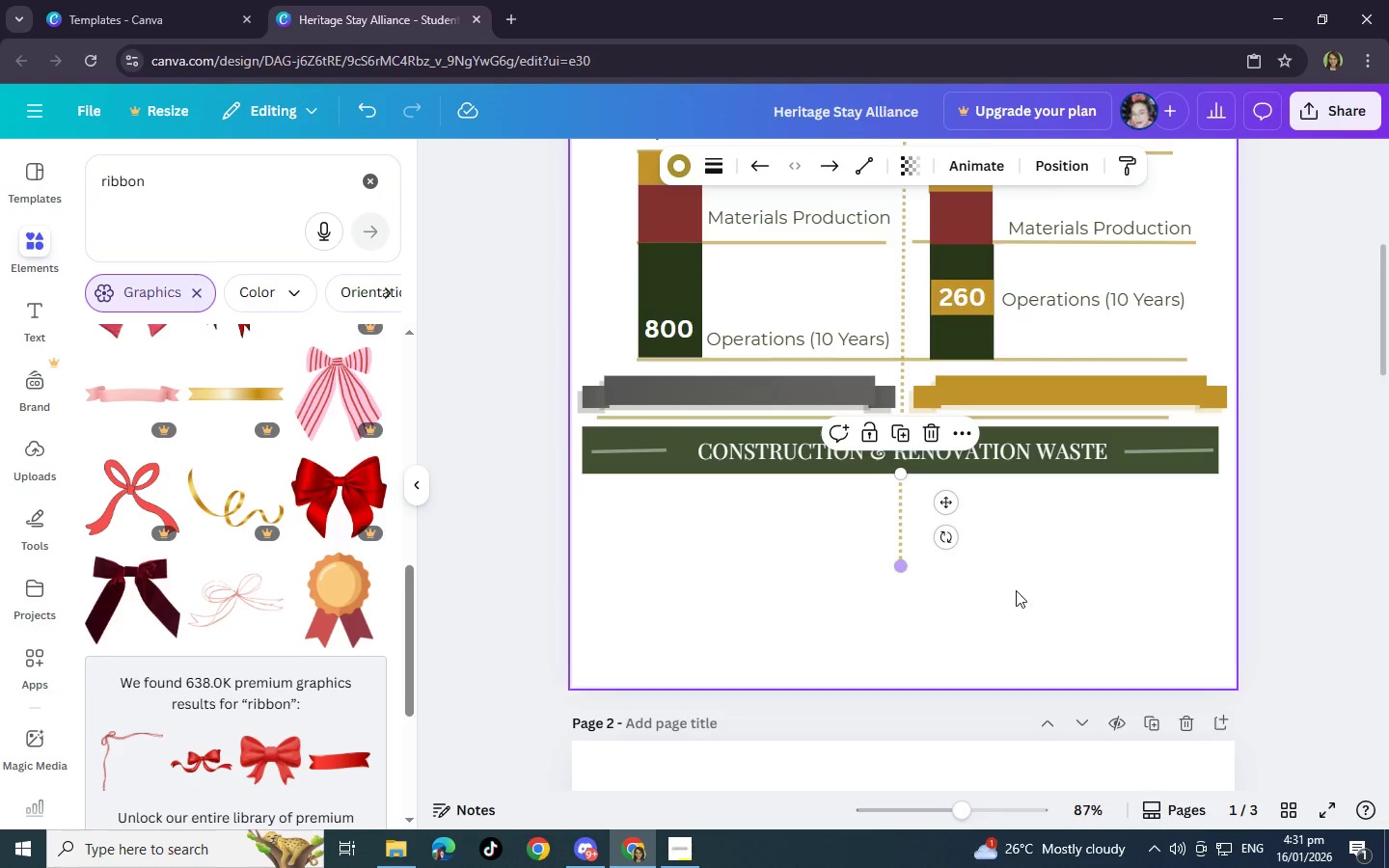 
left_click([1017, 590])
 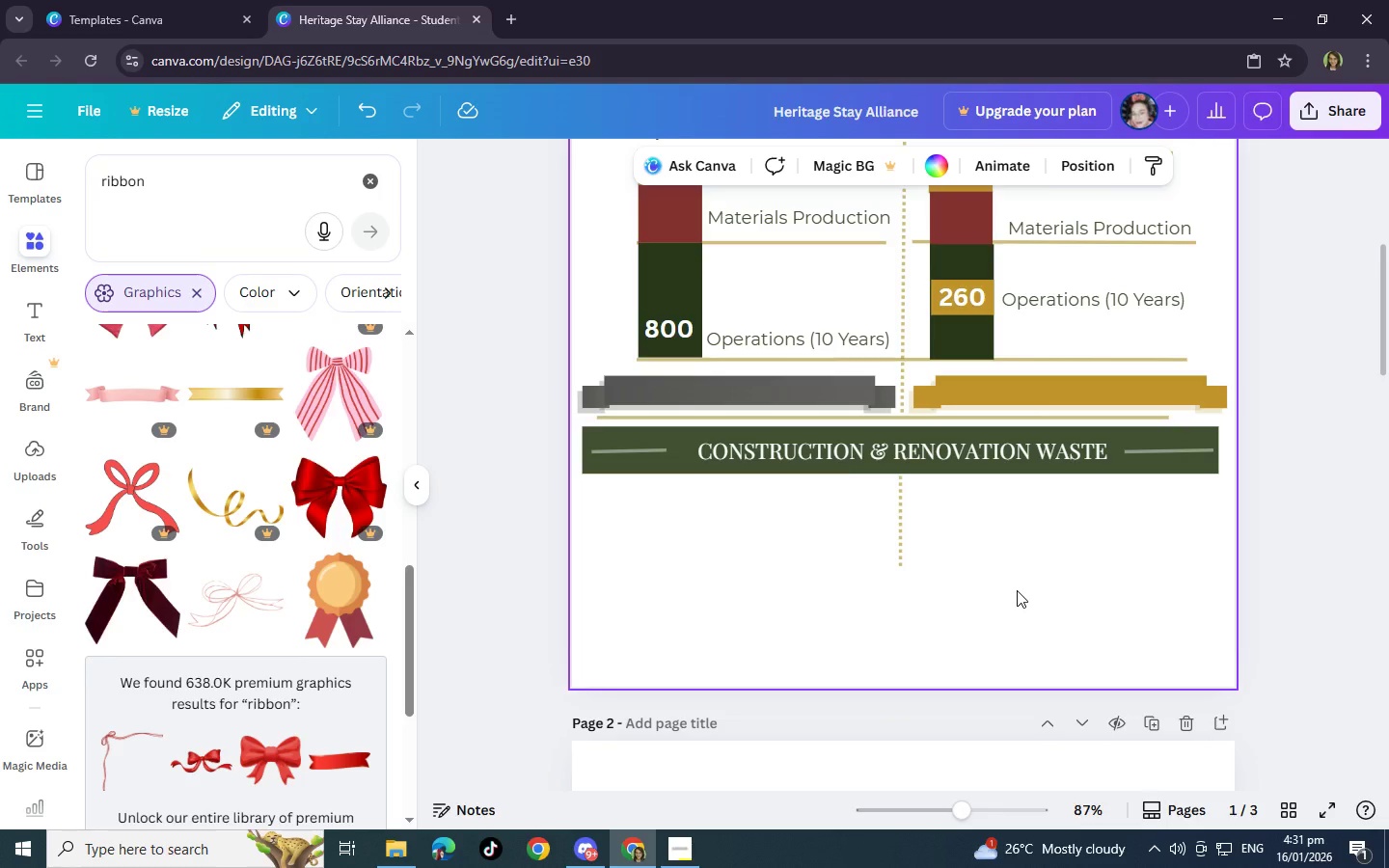 
wait(8.97)
 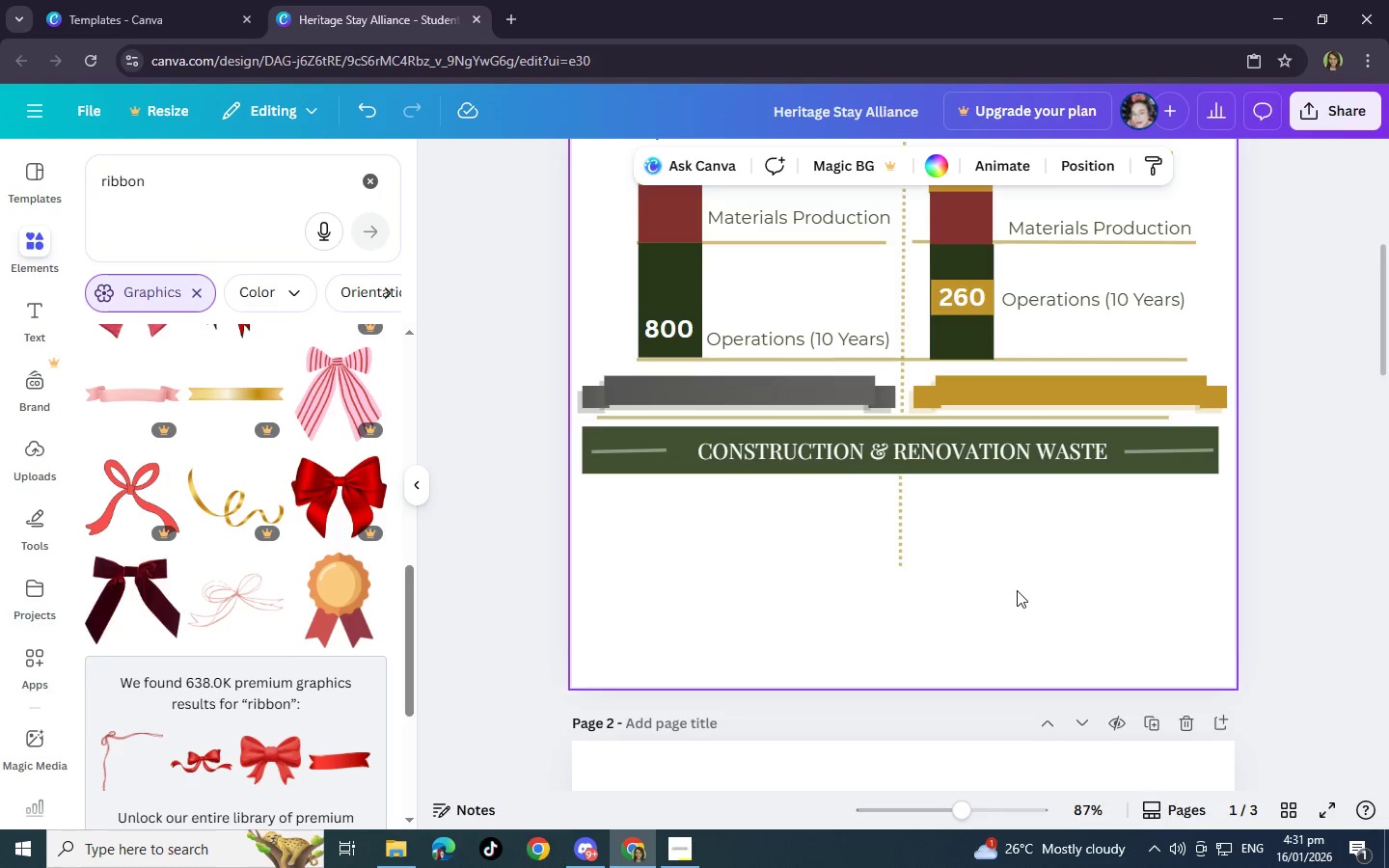 
left_click([932, 410])
 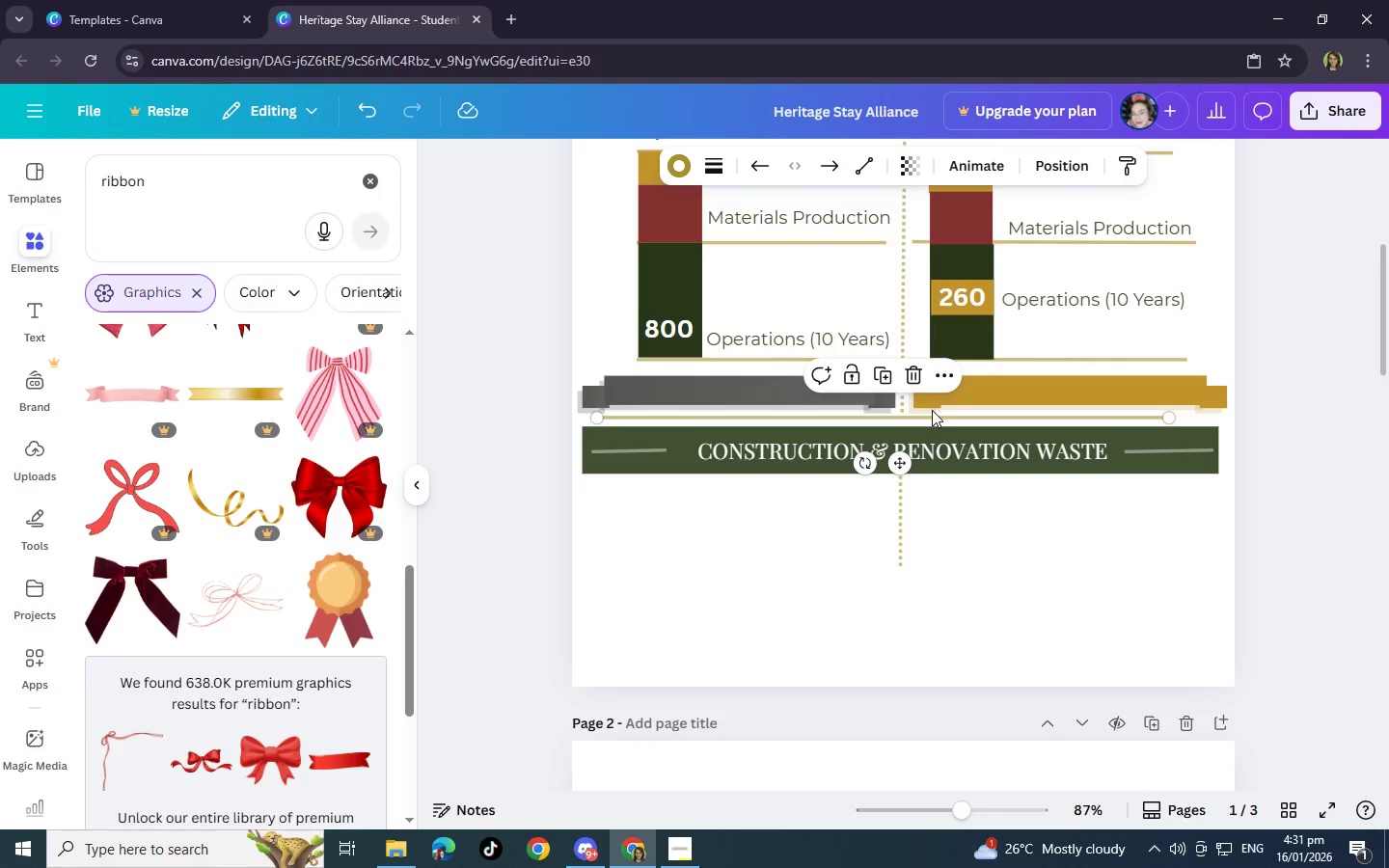 
hold_key(key=ControlLeft, duration=1.5)
 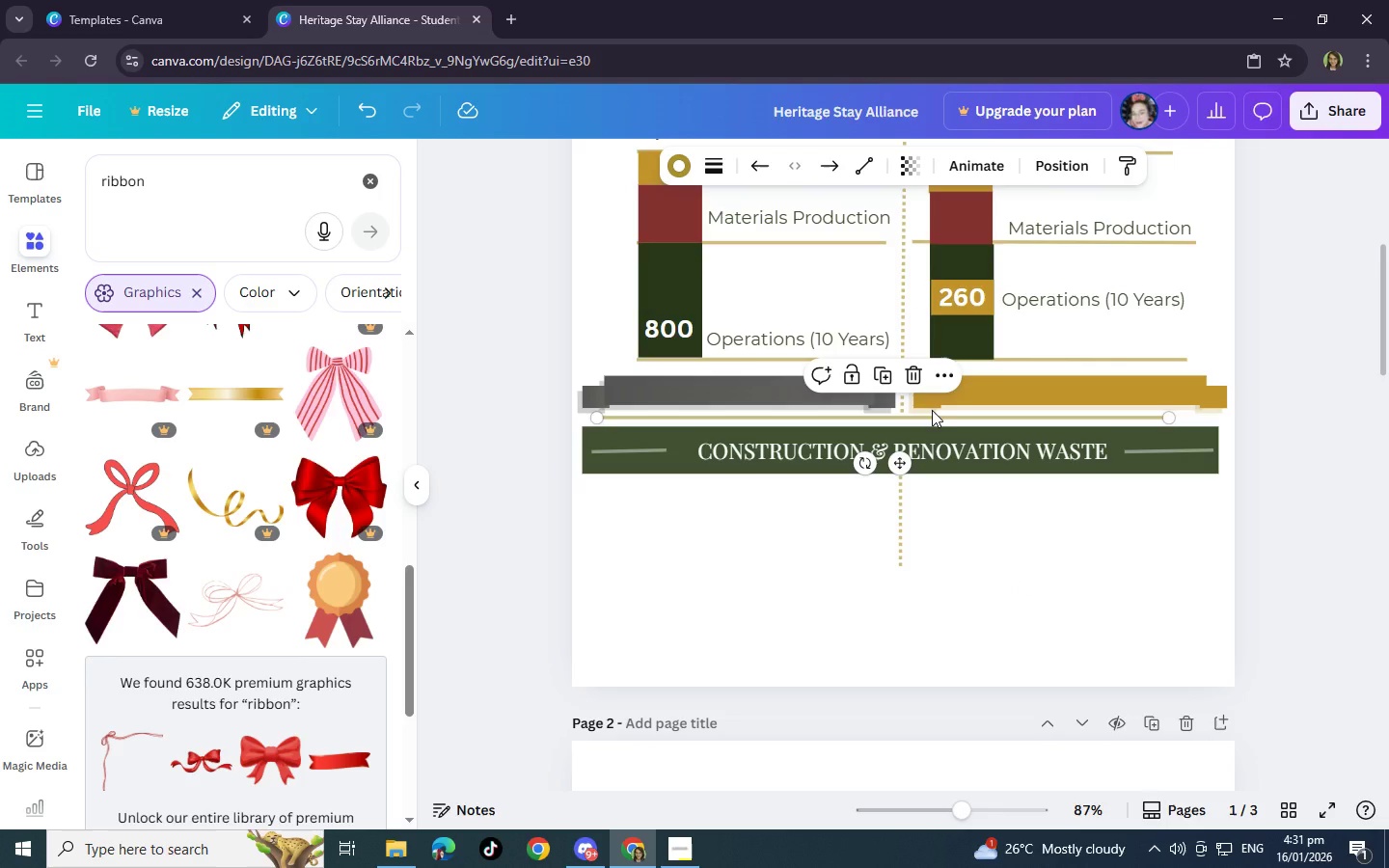 
key(Control+B)
 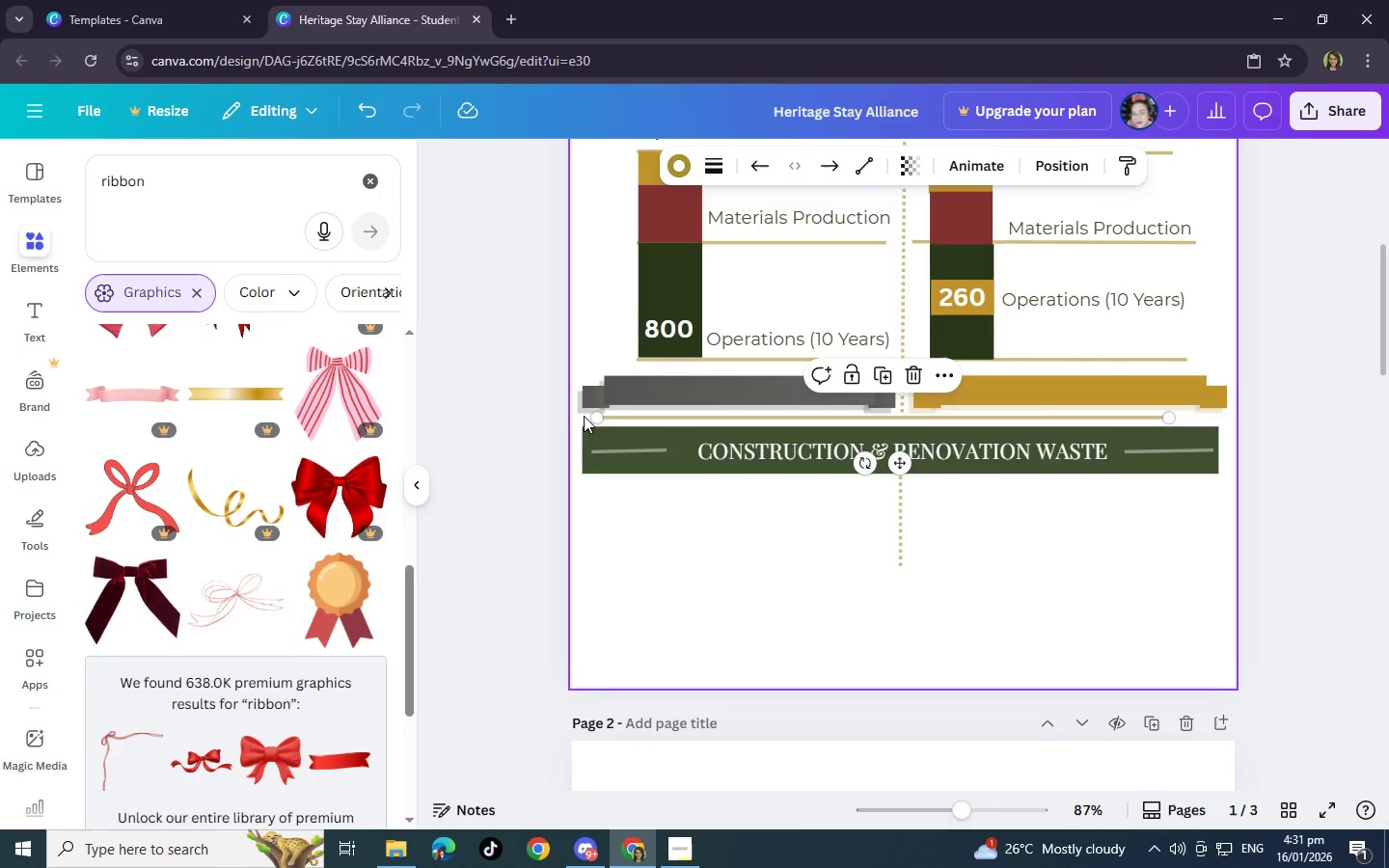 
left_click_drag(start_coordinate=[595, 418], to_coordinate=[584, 418])
 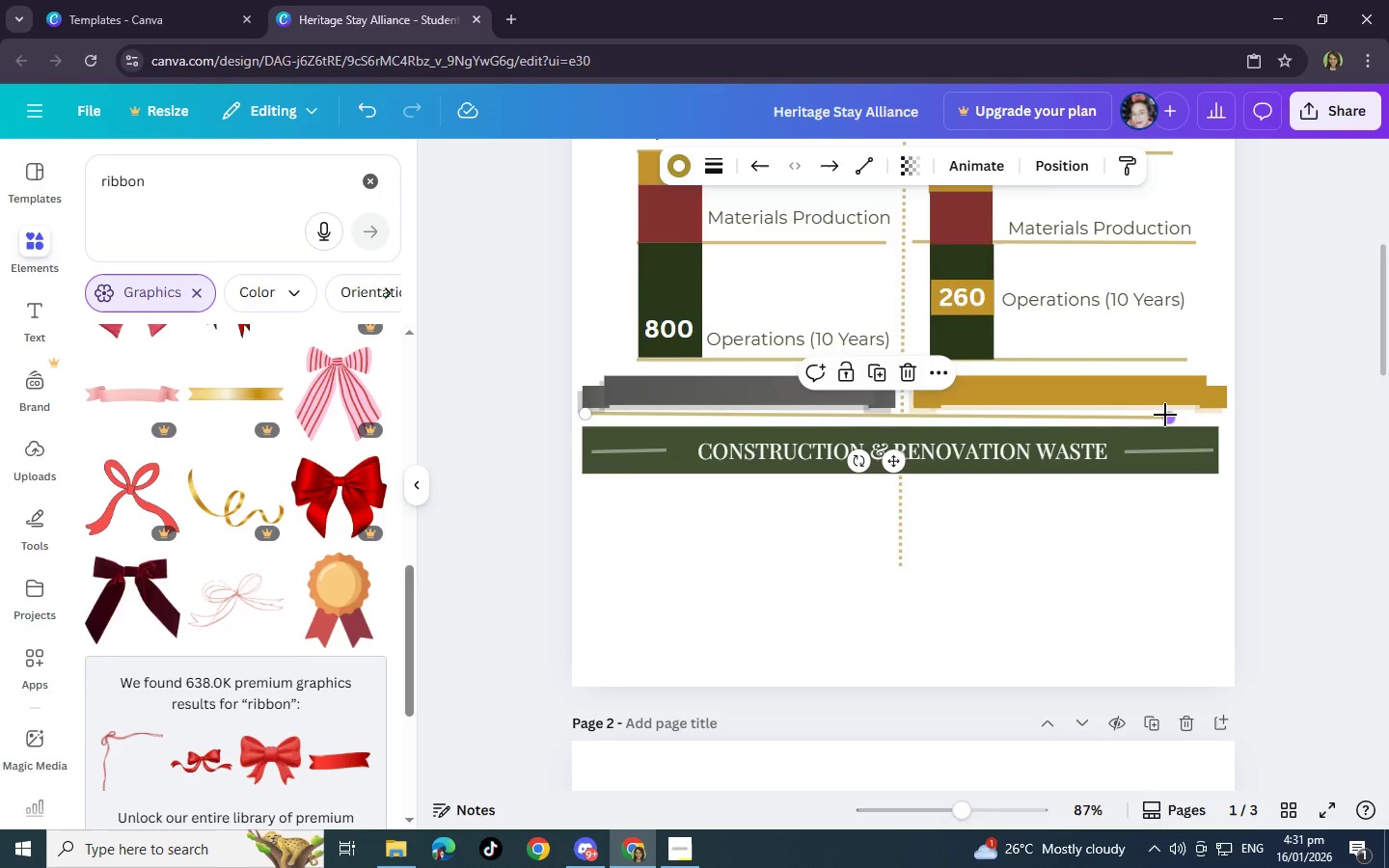 
left_click_drag(start_coordinate=[1167, 415], to_coordinate=[1214, 415])
 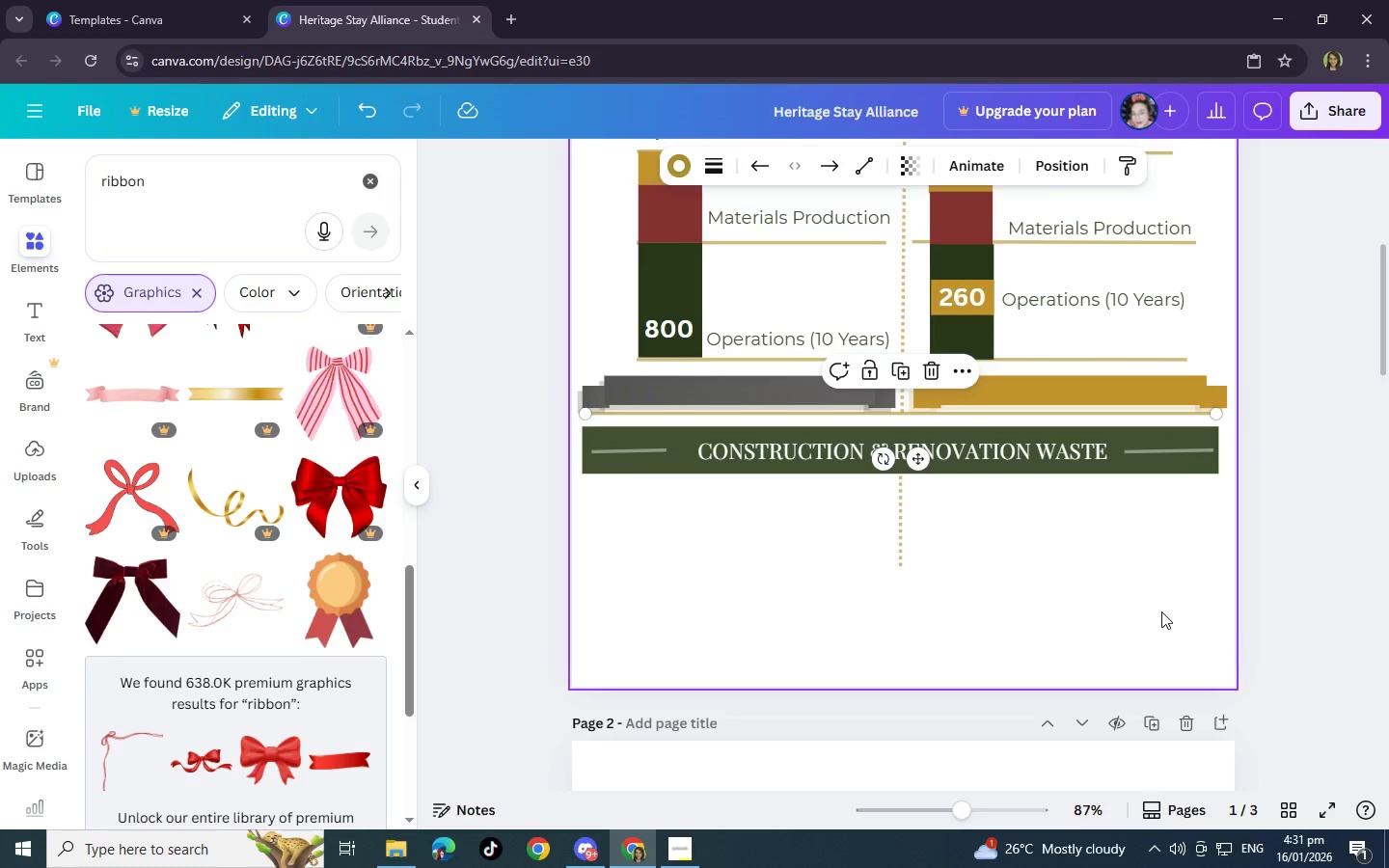 
left_click([1147, 618])
 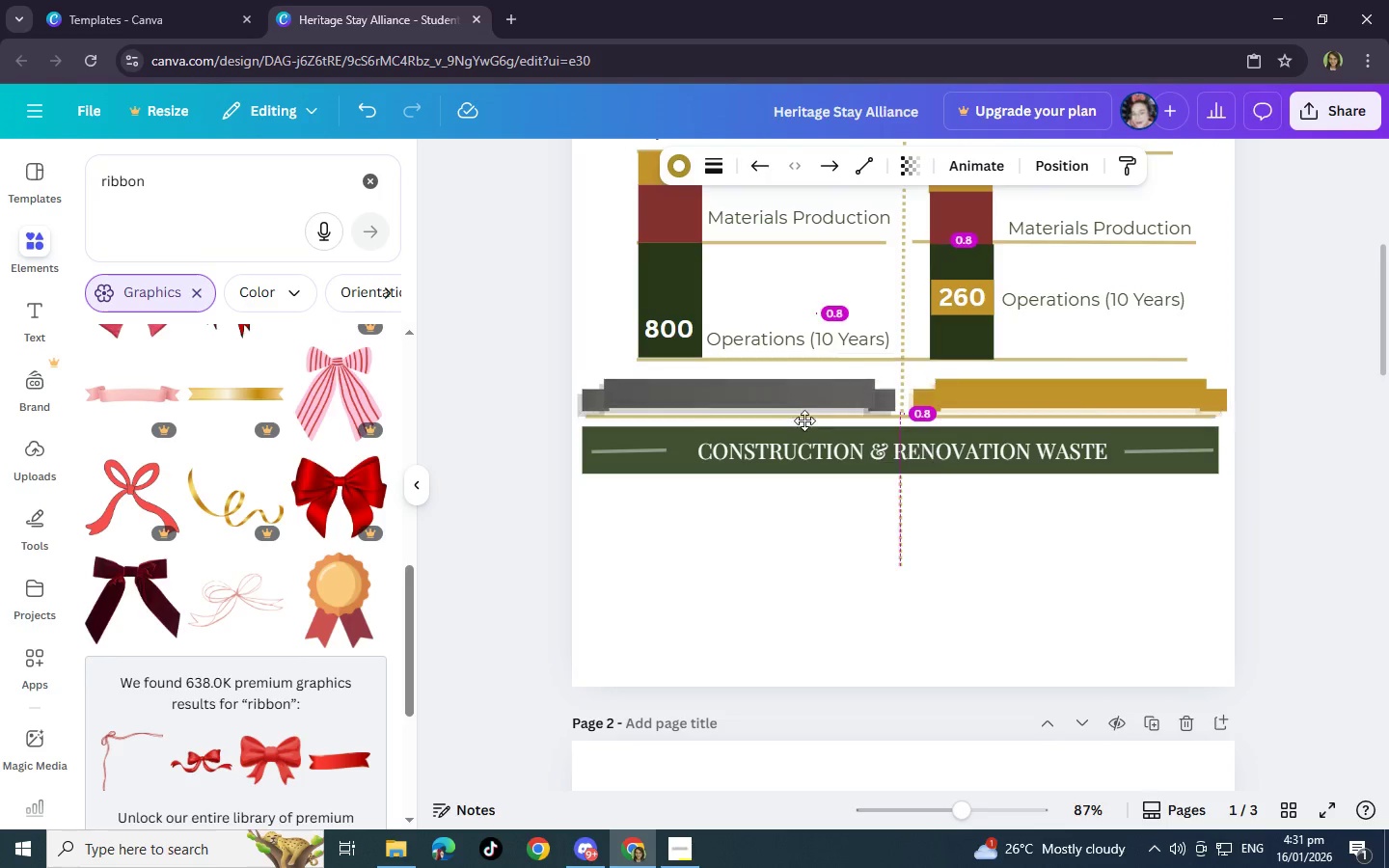 
hold_key(key=ControlLeft, duration=1.38)
 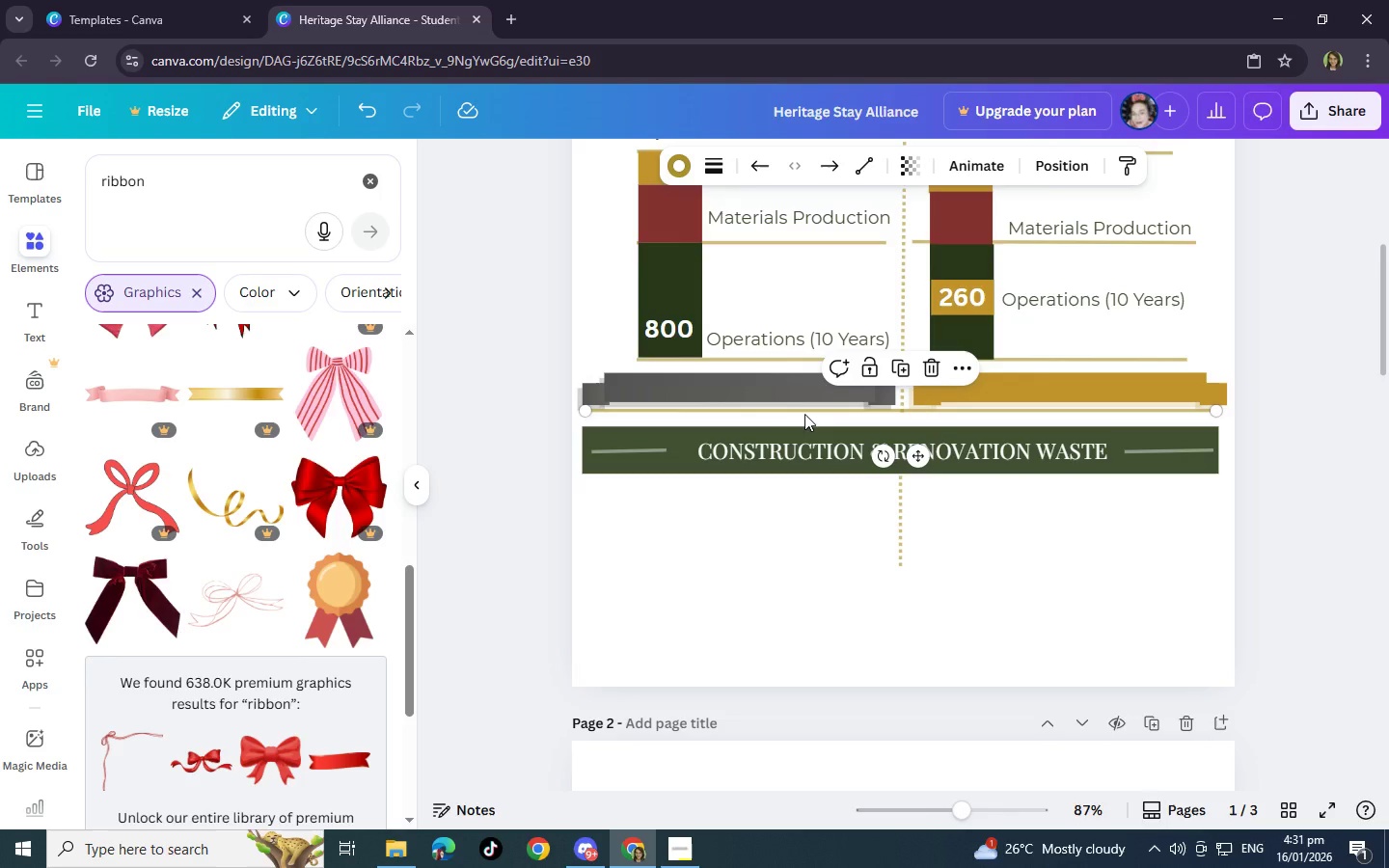 
key(Control+Z)
 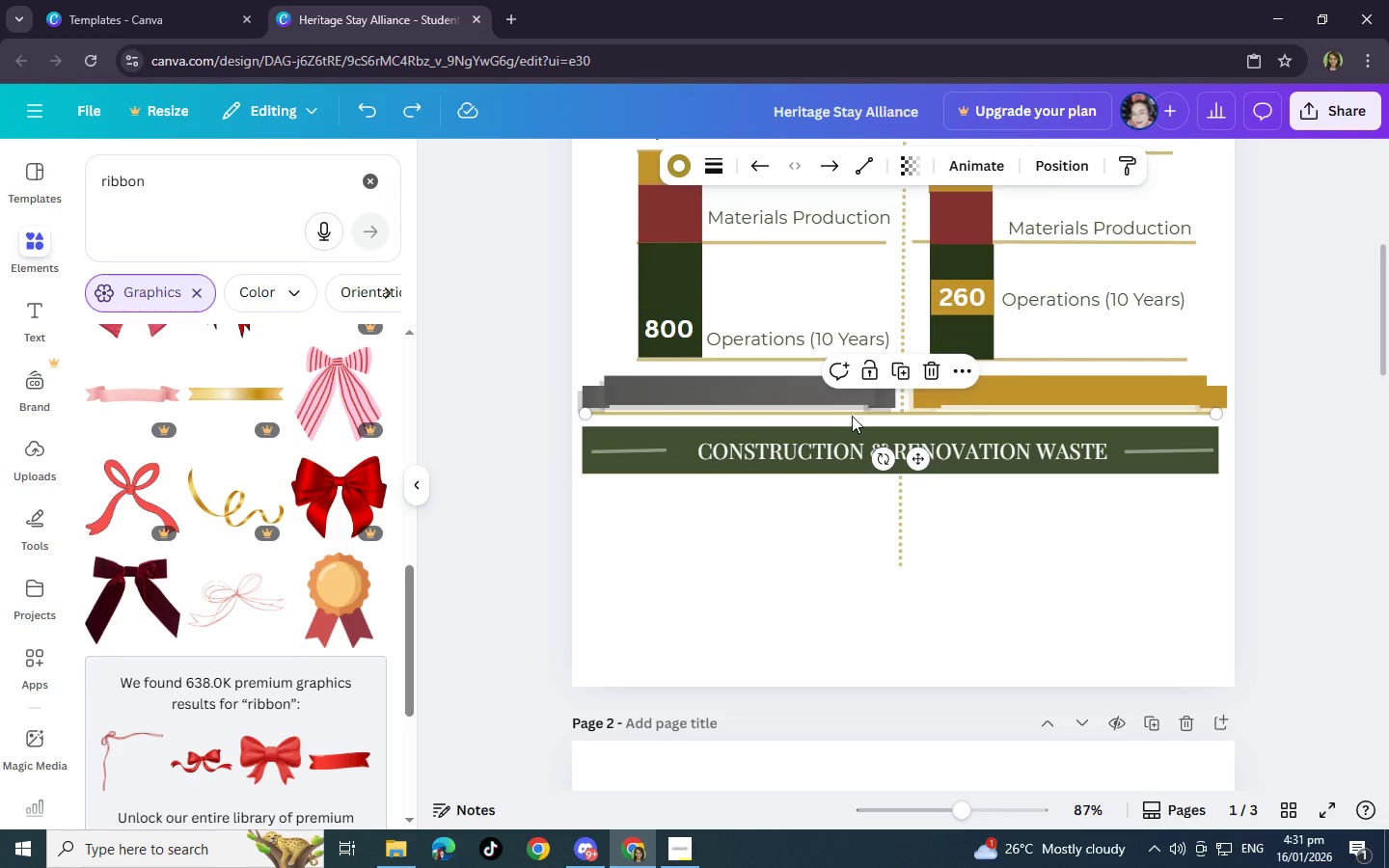 
left_click([855, 411])
 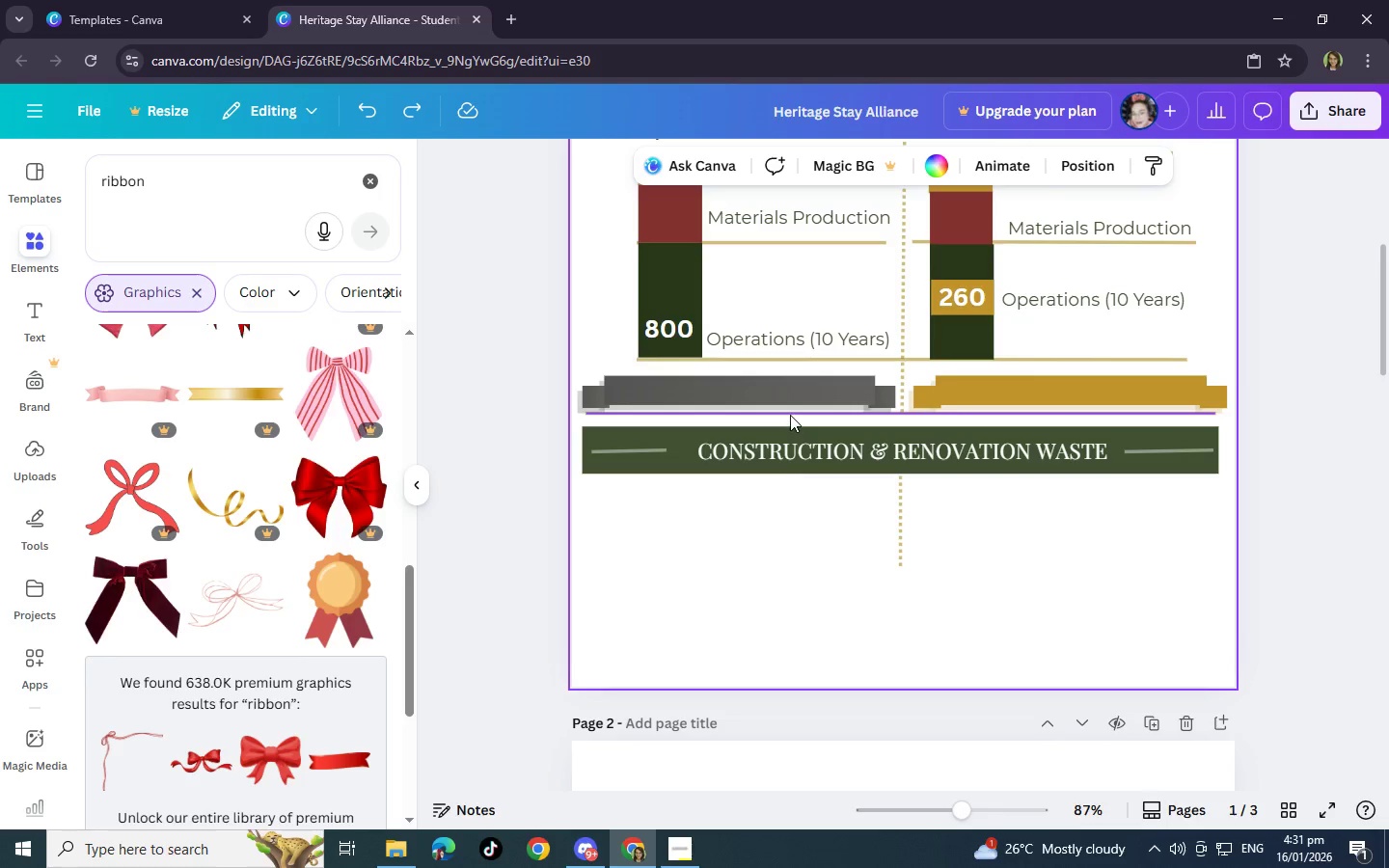 
hold_key(key=ControlLeft, duration=1.5)
 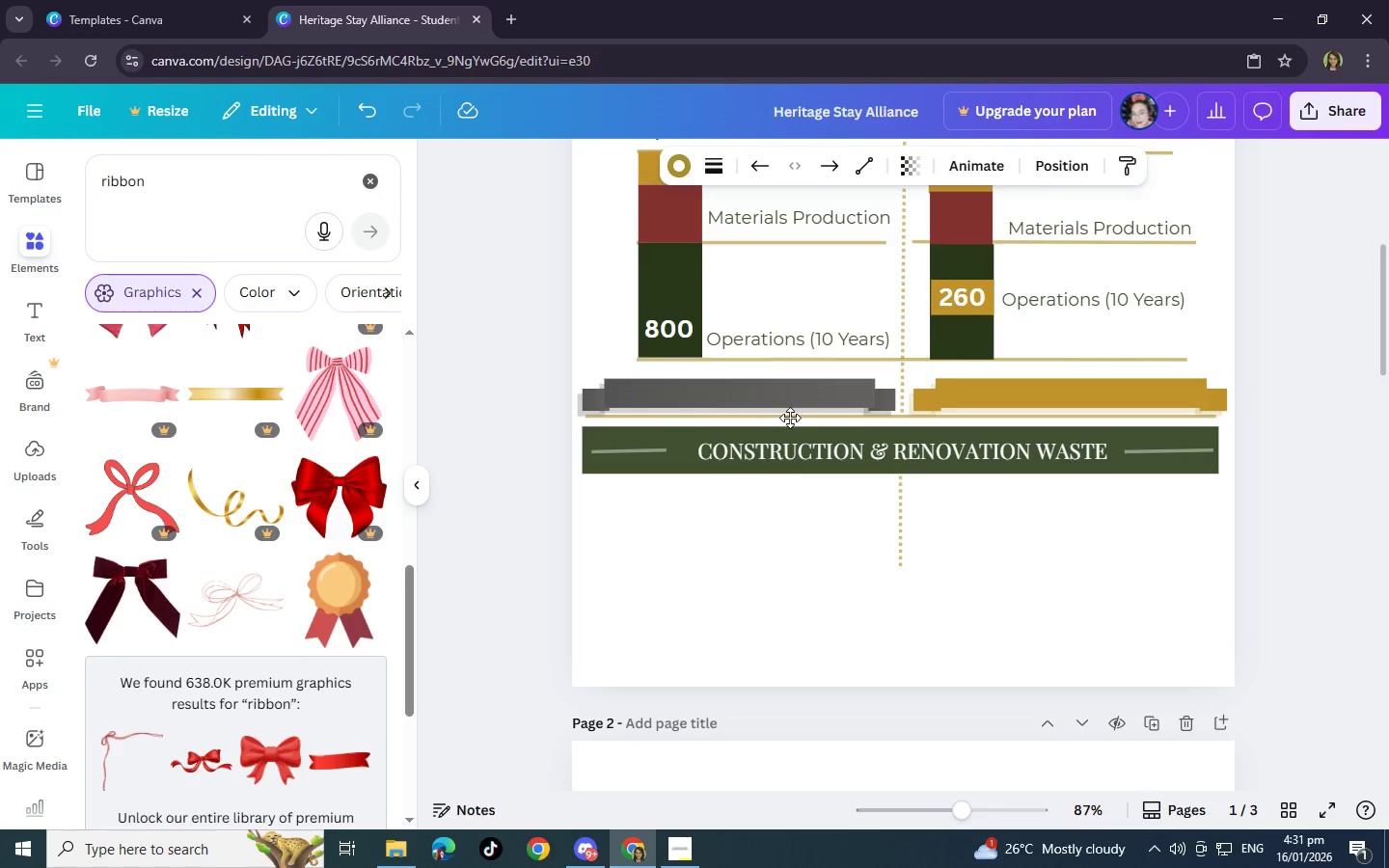 
key(Control+Z)
 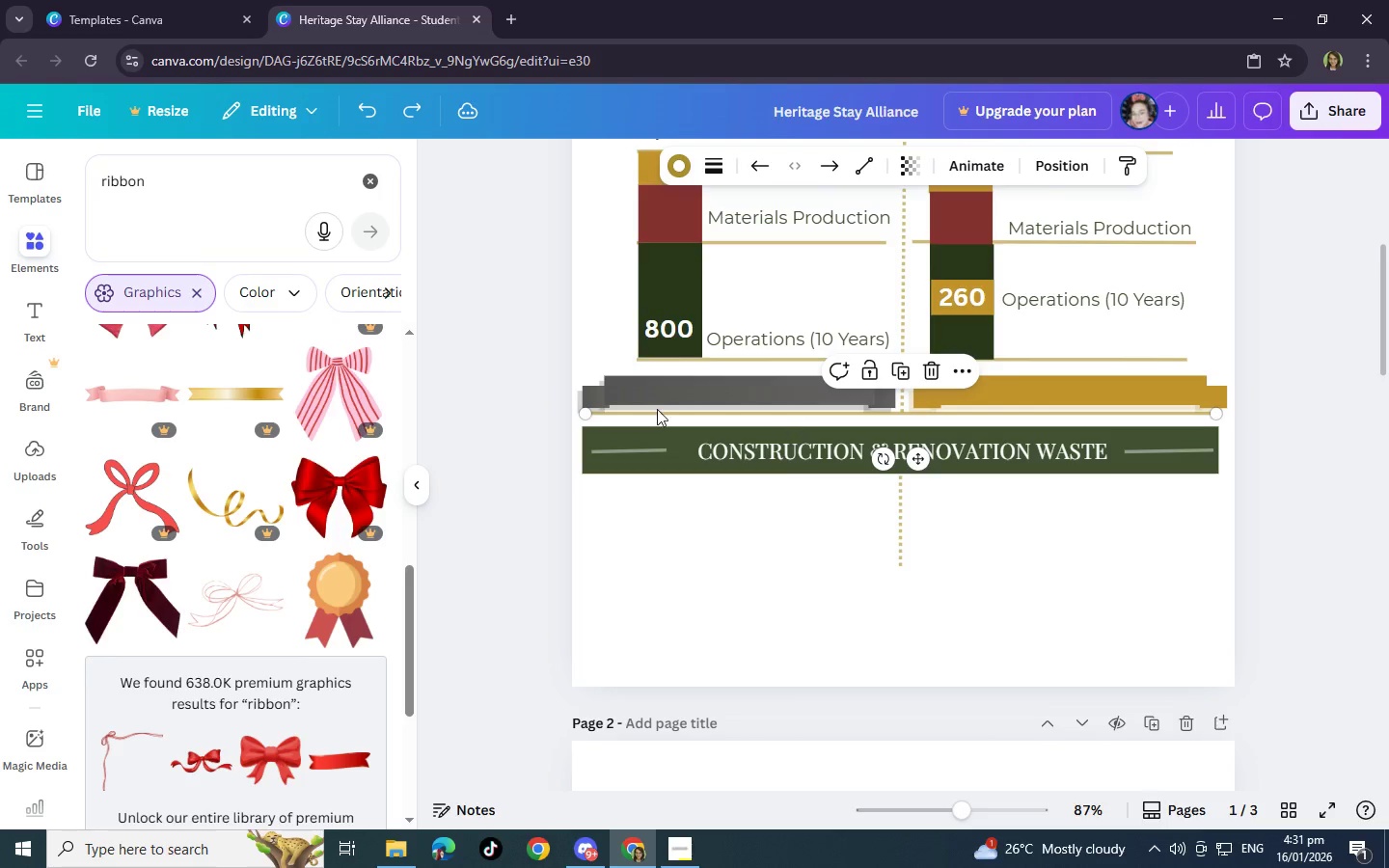 
hold_key(key=ControlLeft, duration=1.52)
 